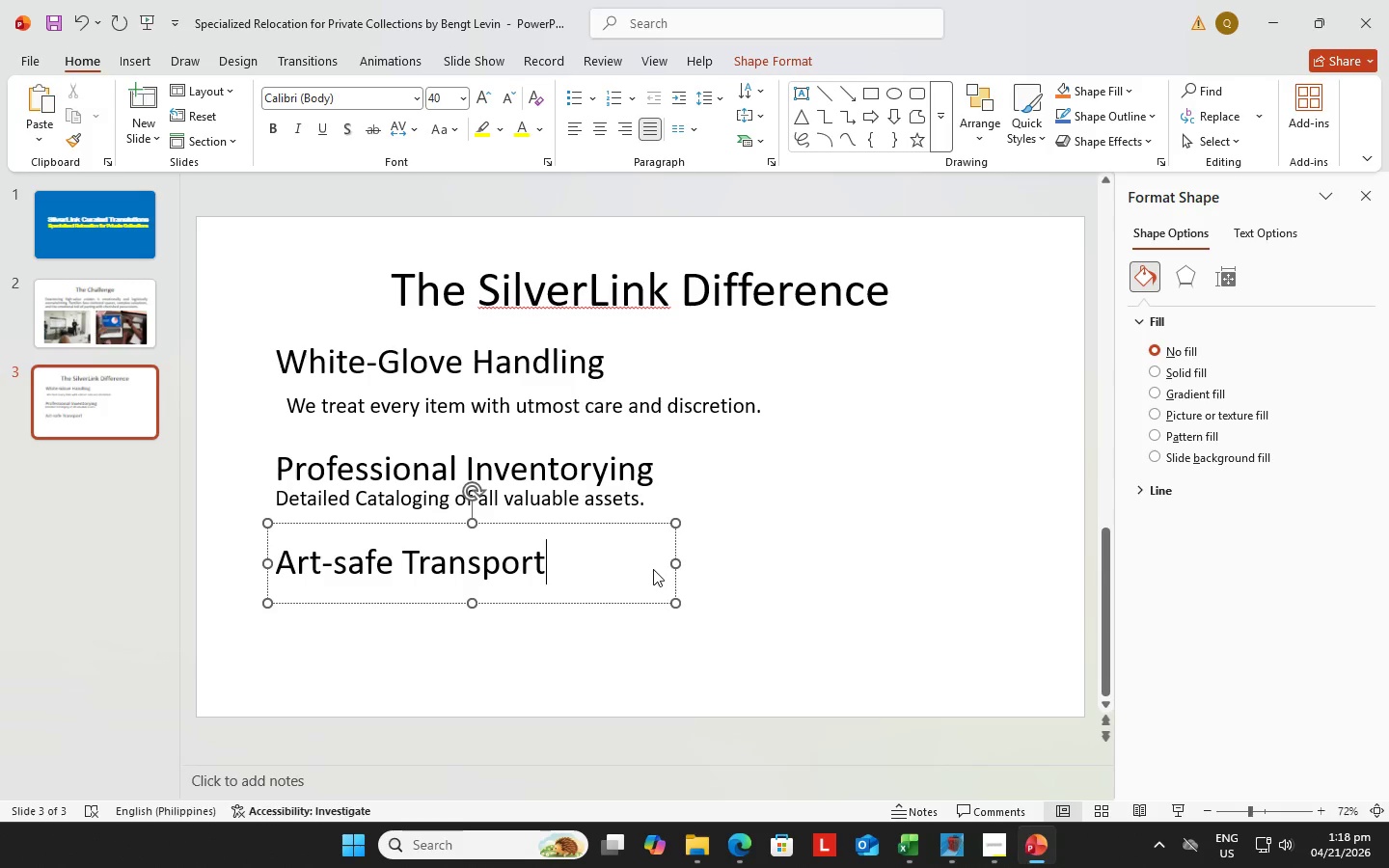 
left_click([650, 505])
 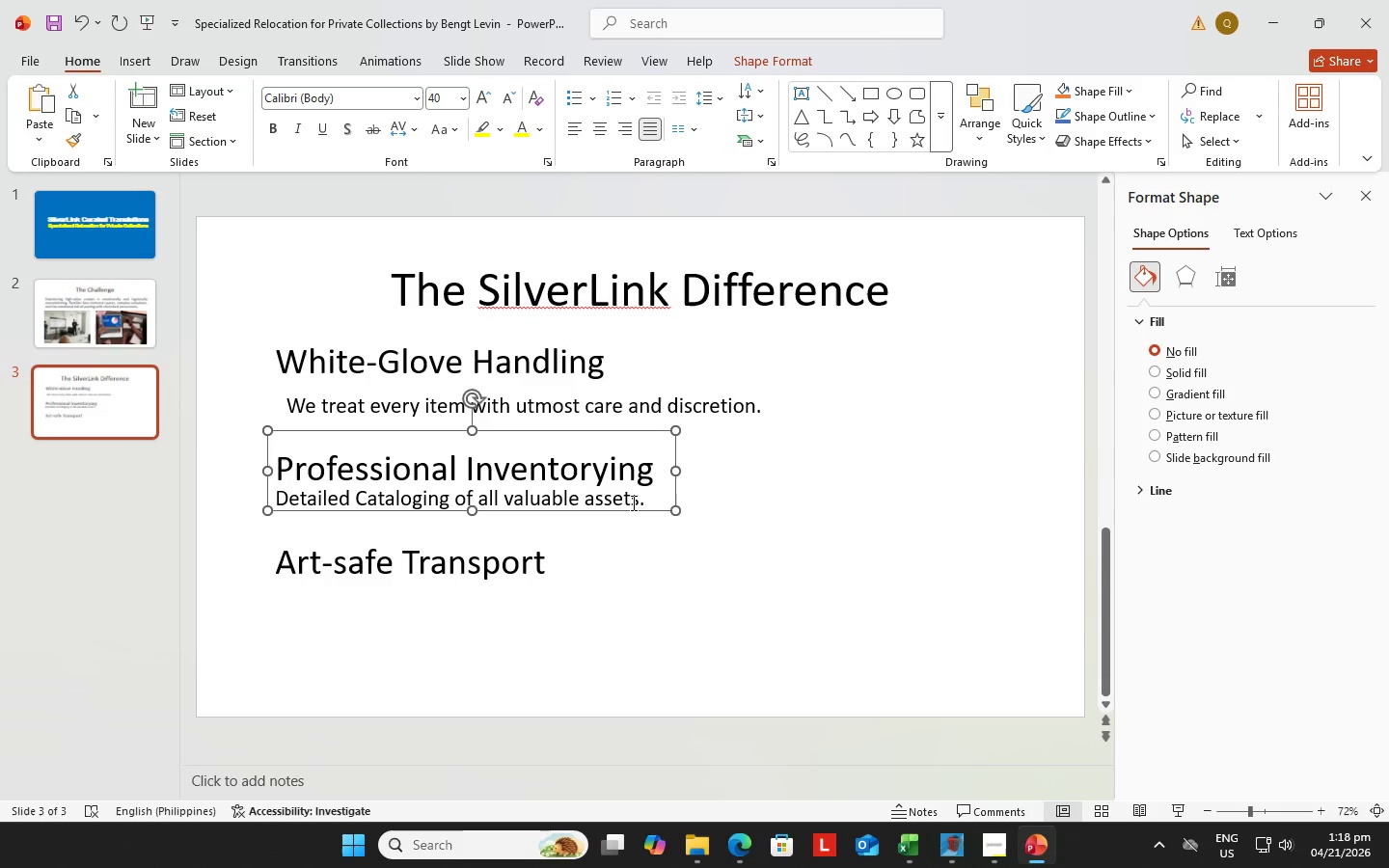 
left_click([632, 502])
 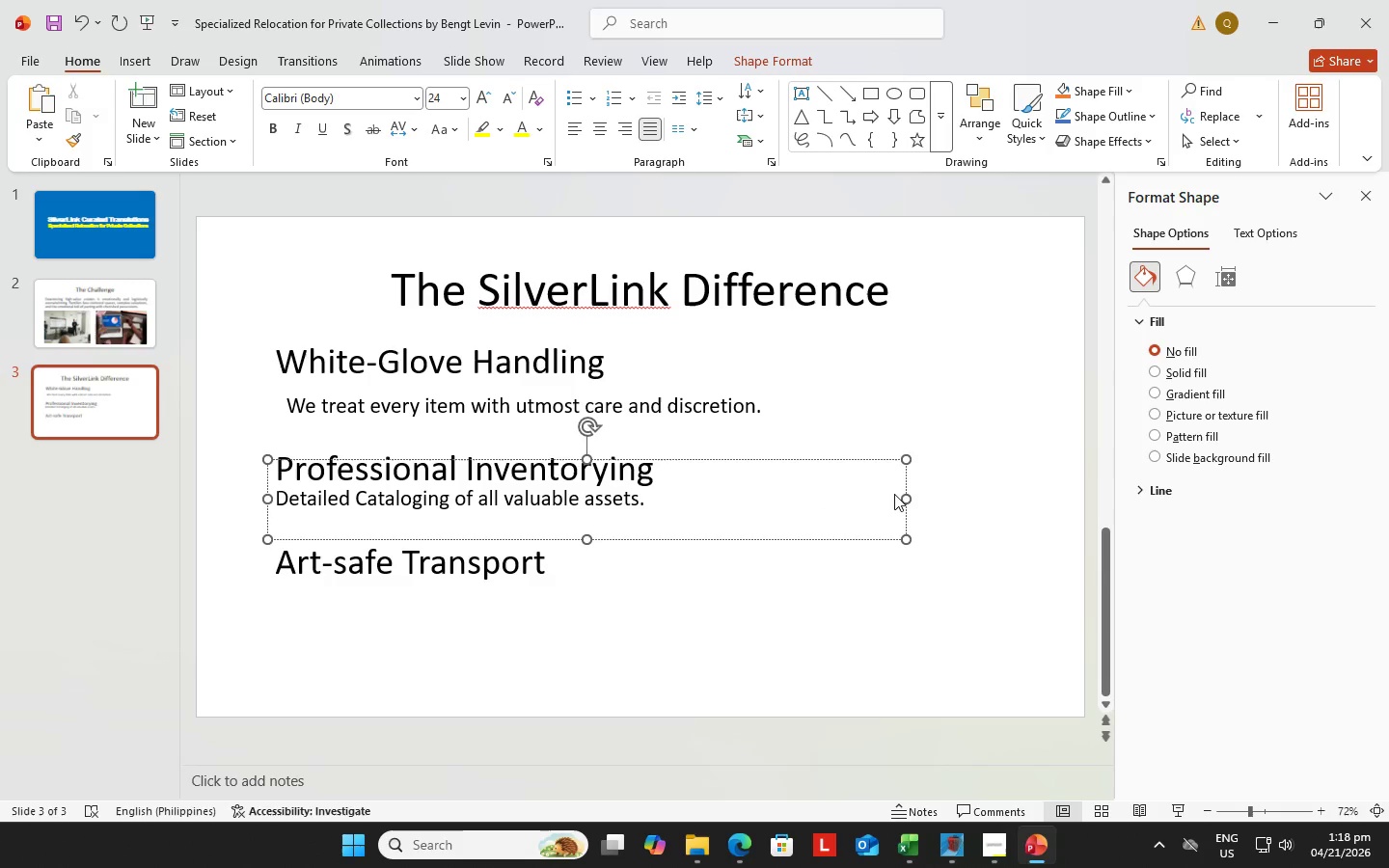 
left_click([902, 492])
 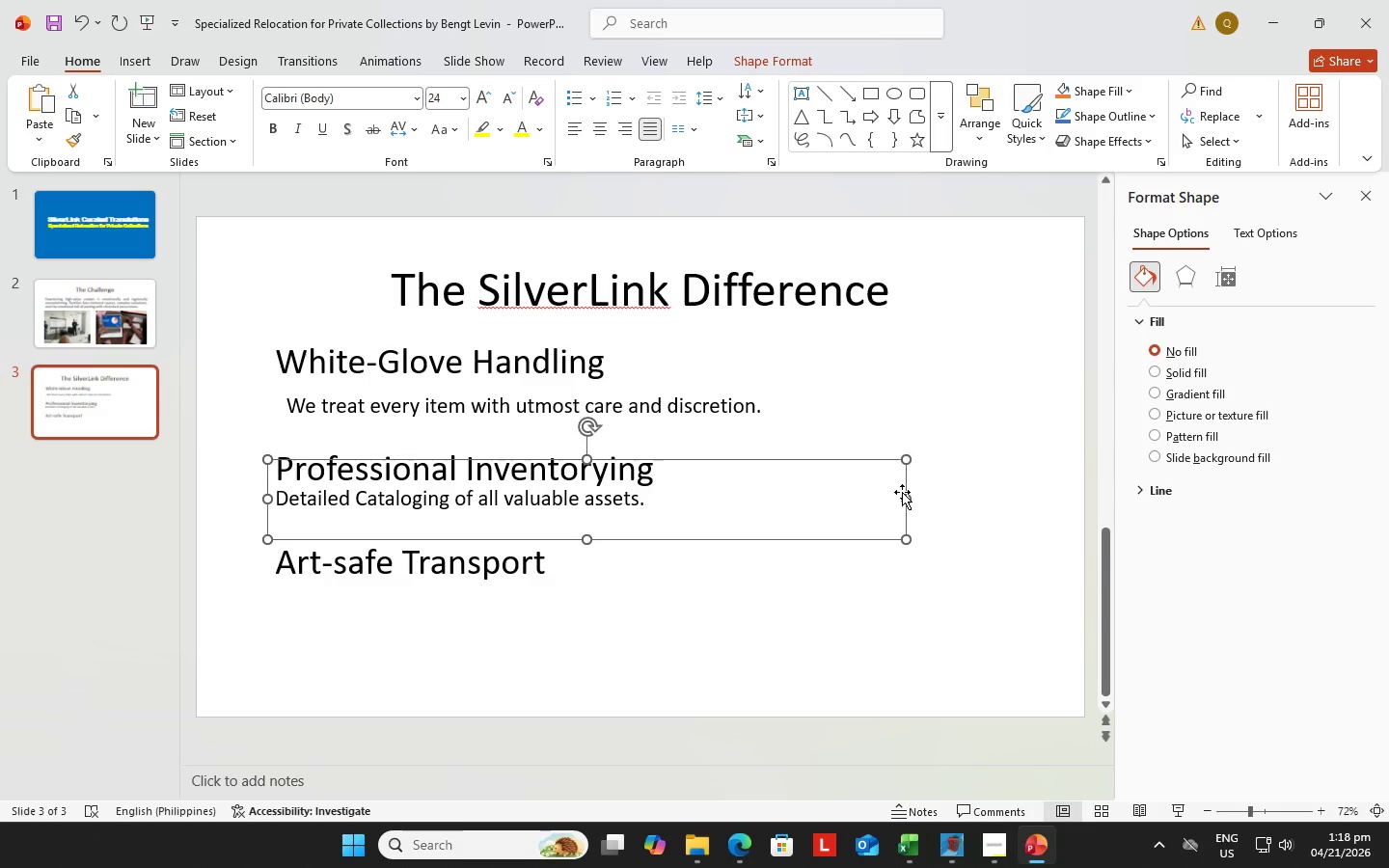 
key(Control+C)
 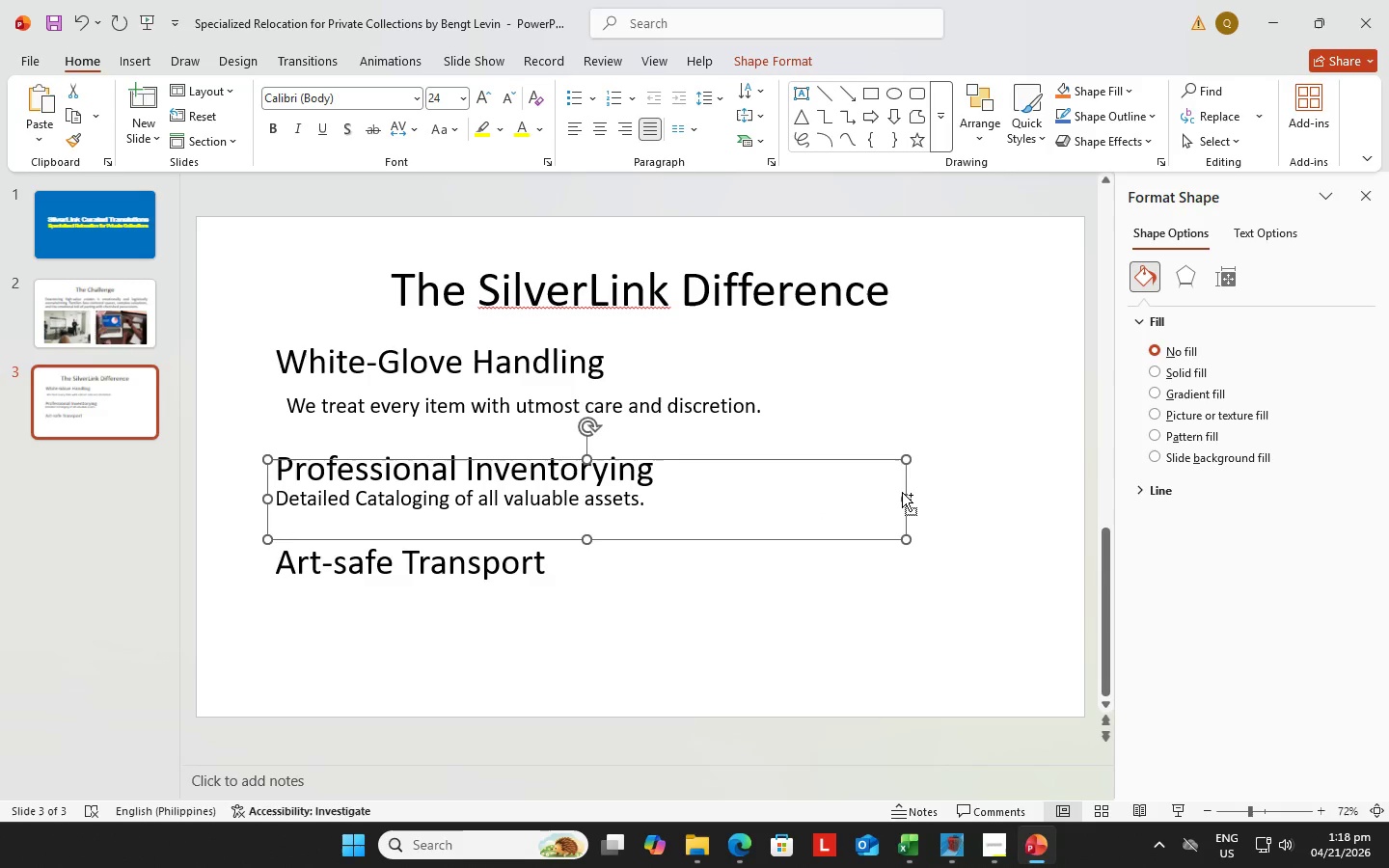 
key(Control+V)
 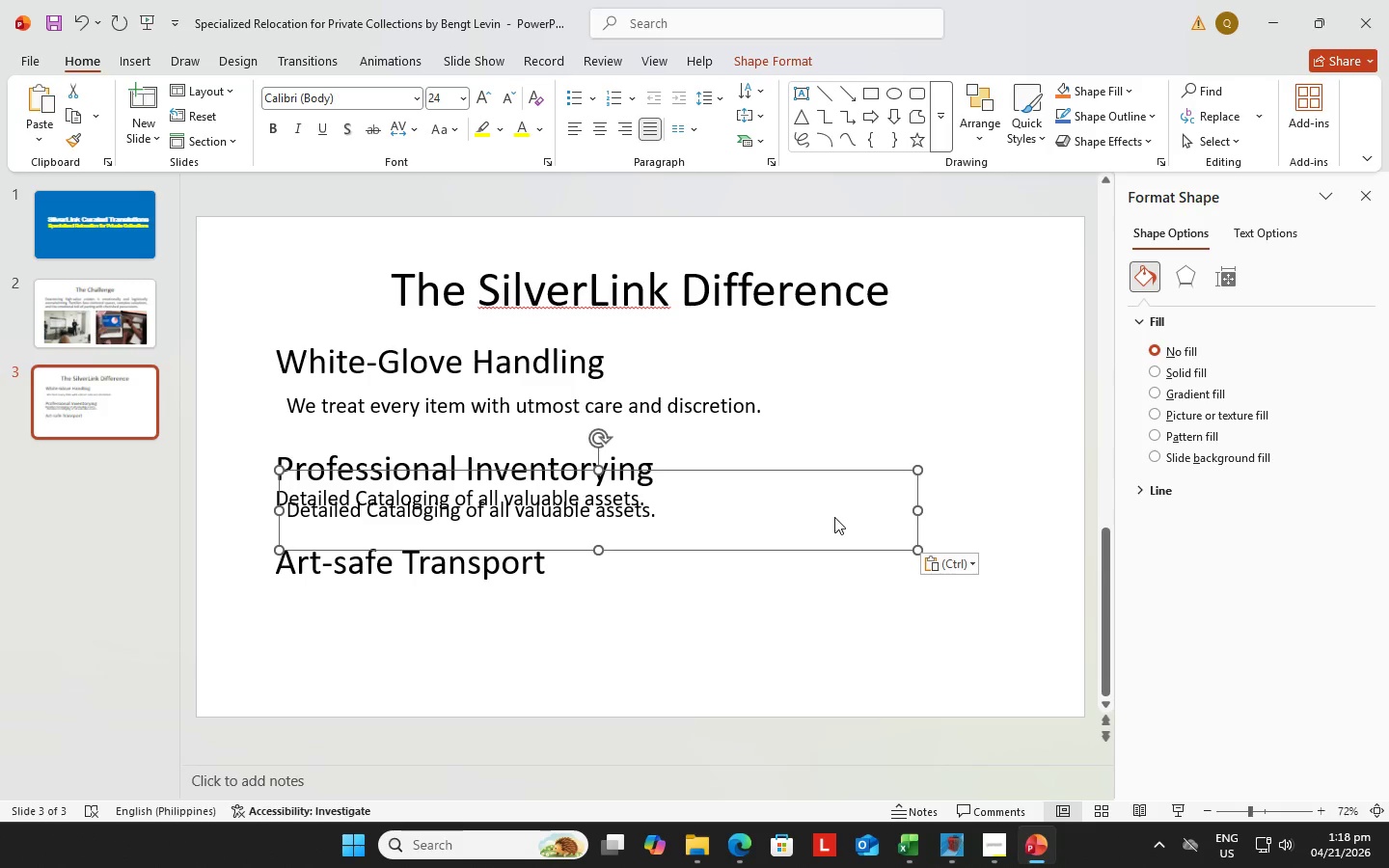 
left_click_drag(start_coordinate=[838, 518], to_coordinate=[658, 515])
 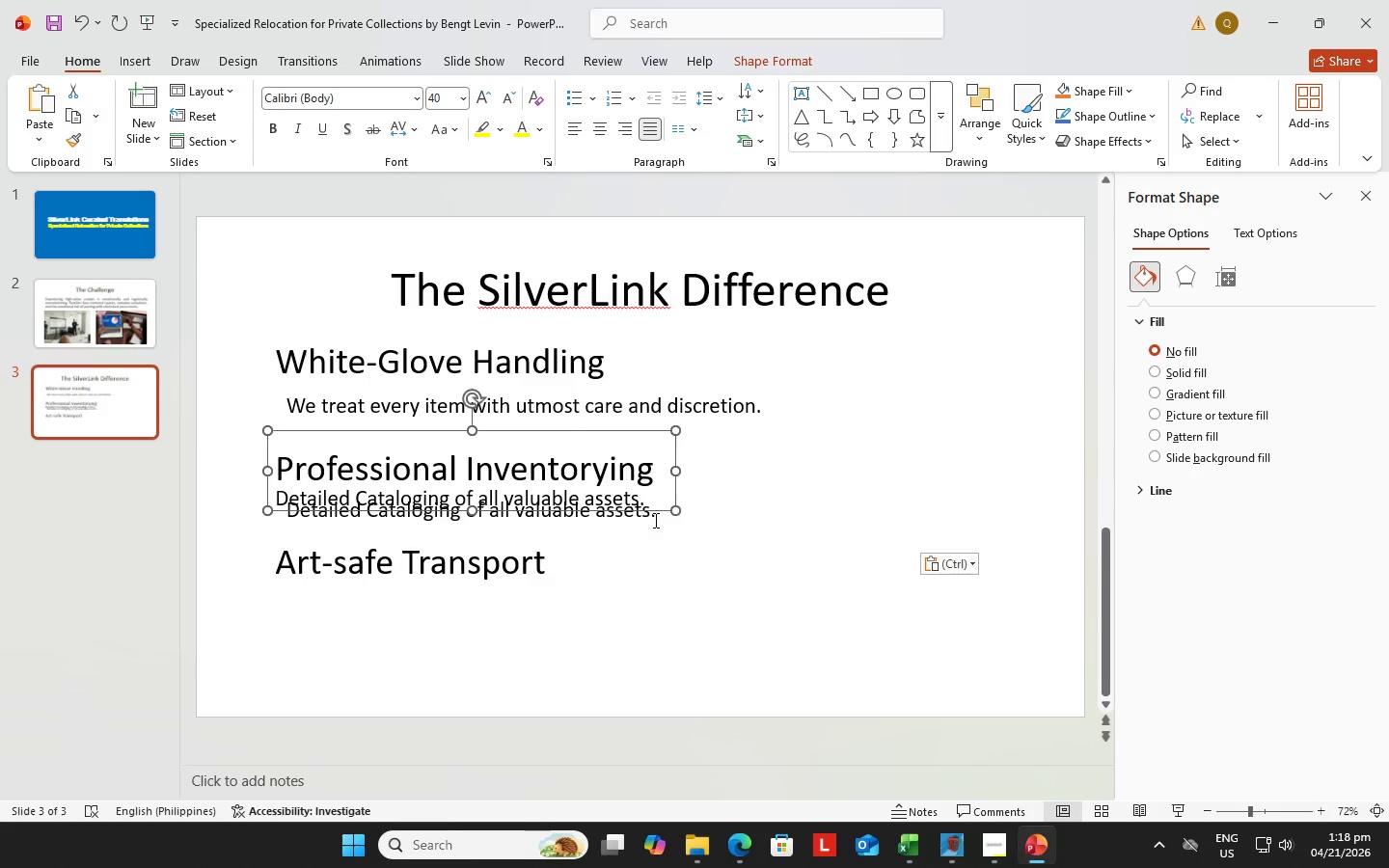 
left_click([658, 515])
 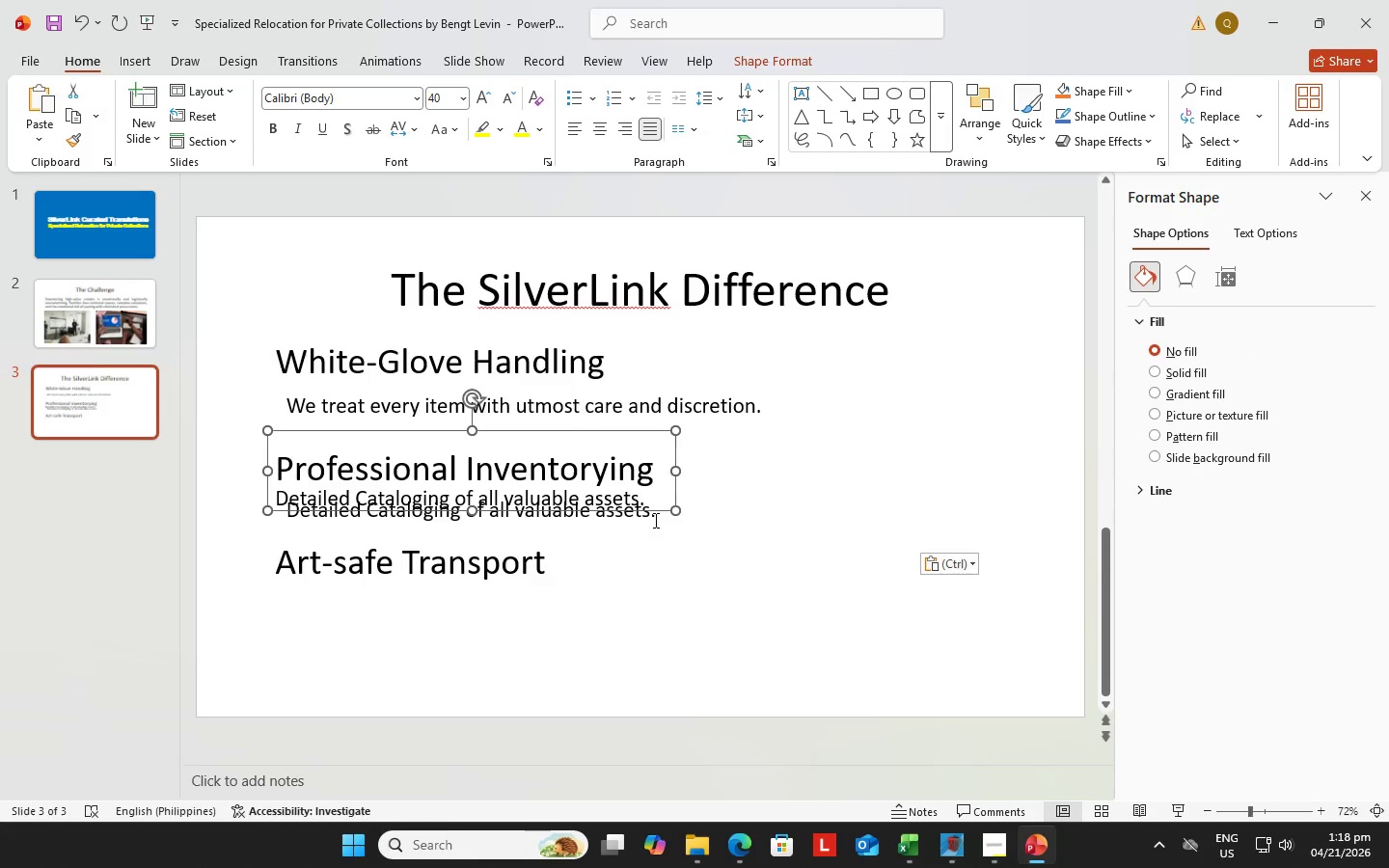 
left_click([654, 520])
 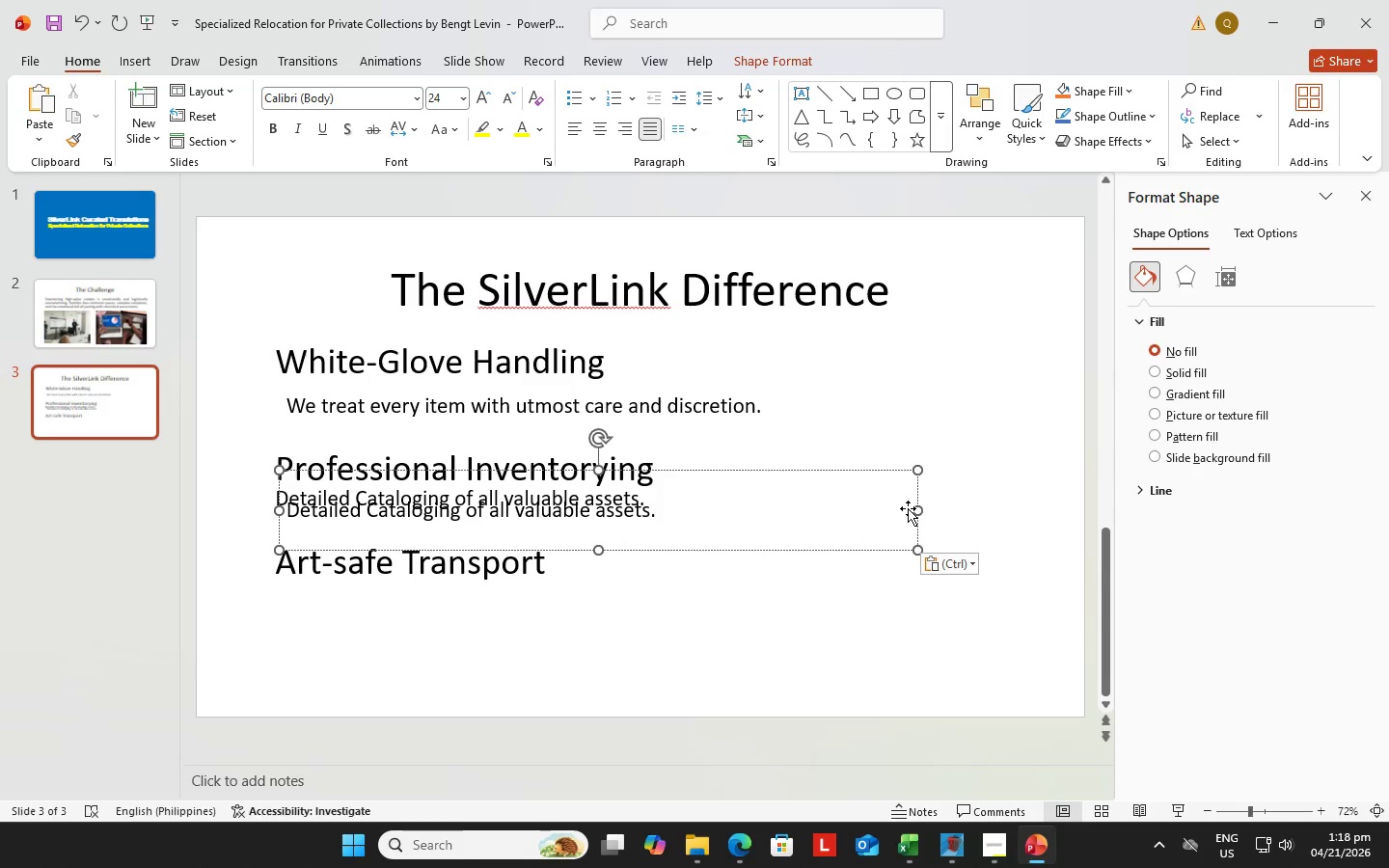 
left_click_drag(start_coordinate=[908, 508], to_coordinate=[912, 600])
 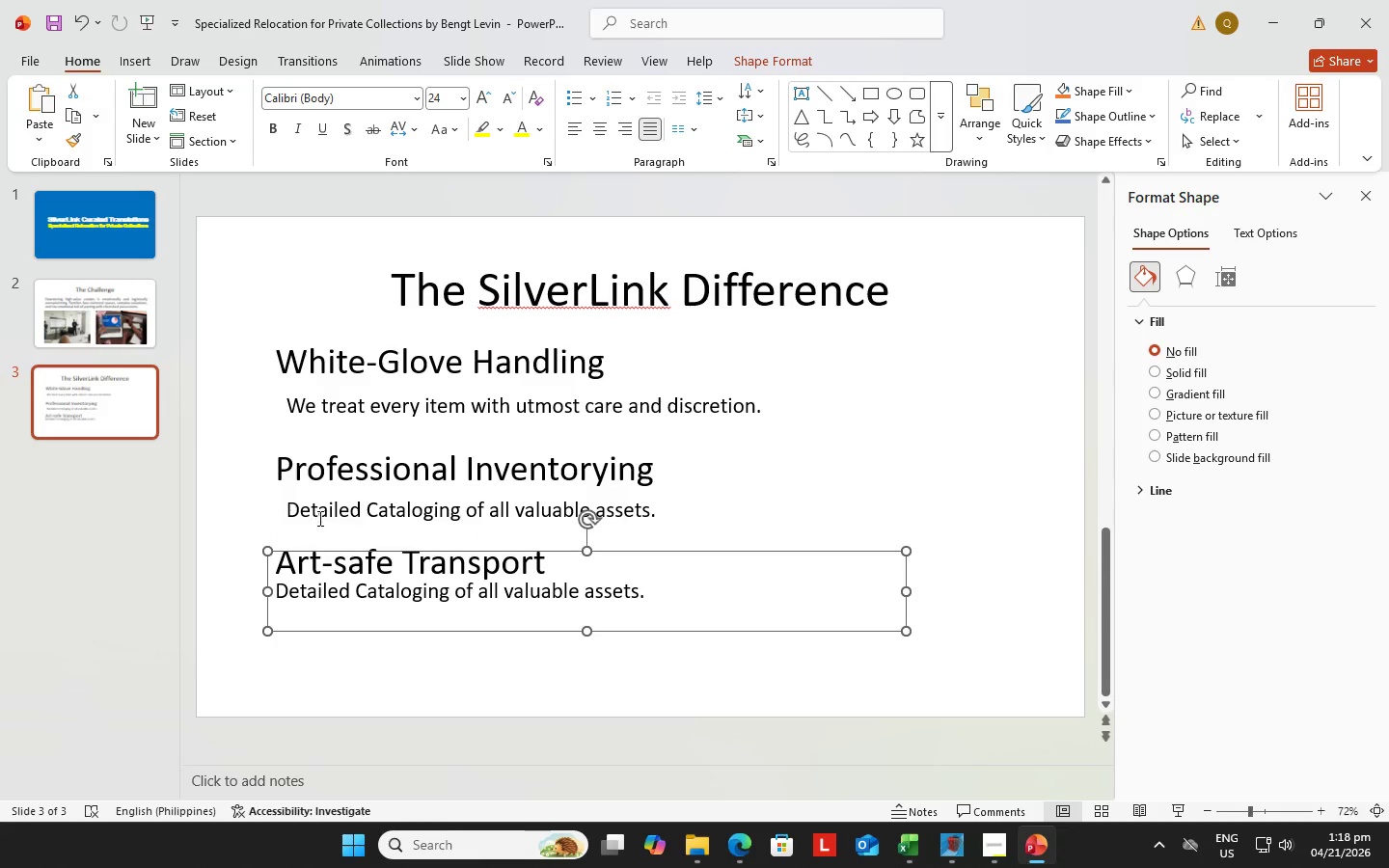 
left_click([318, 513])
 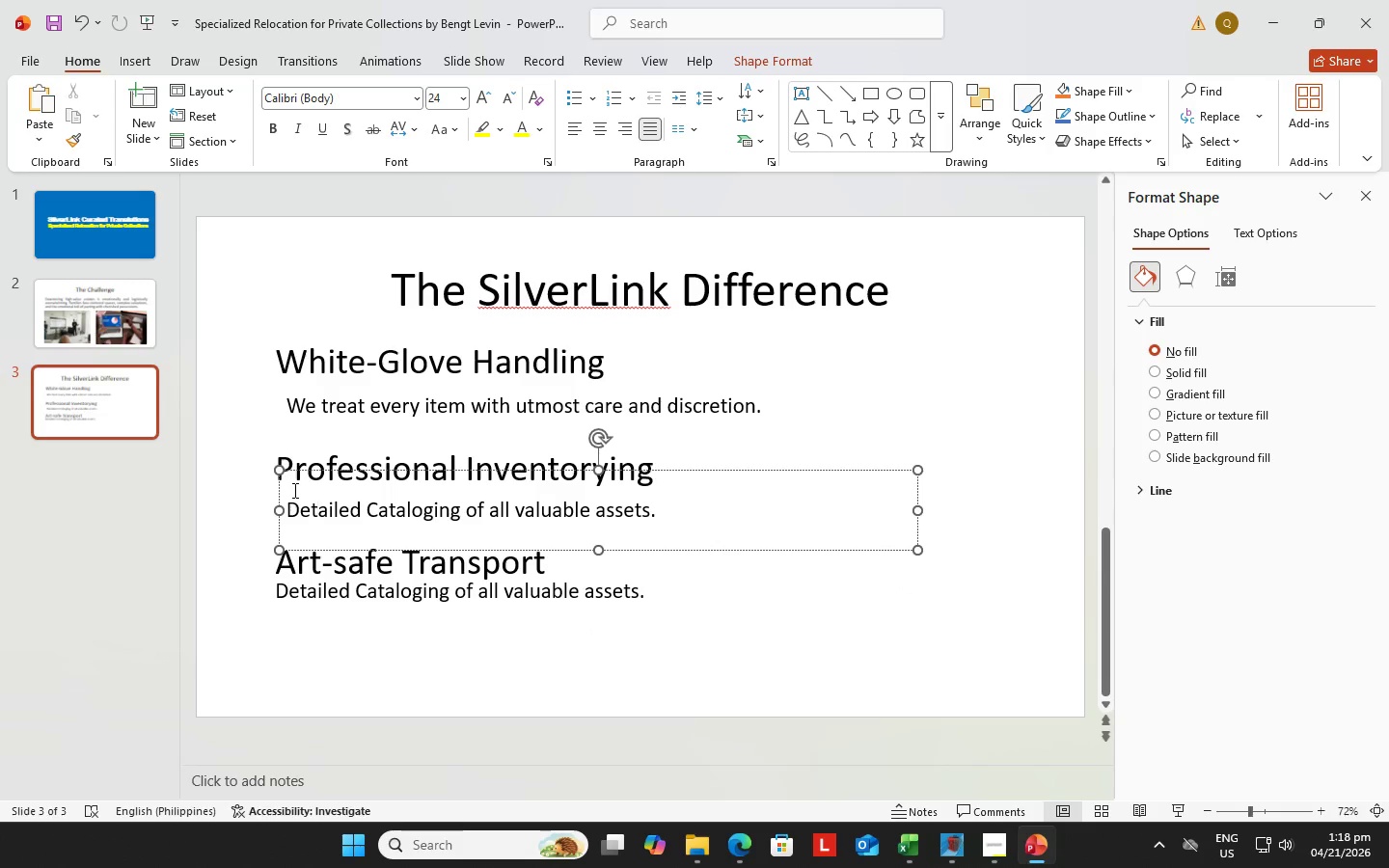 
left_click_drag(start_coordinate=[279, 489], to_coordinate=[267, 486])
 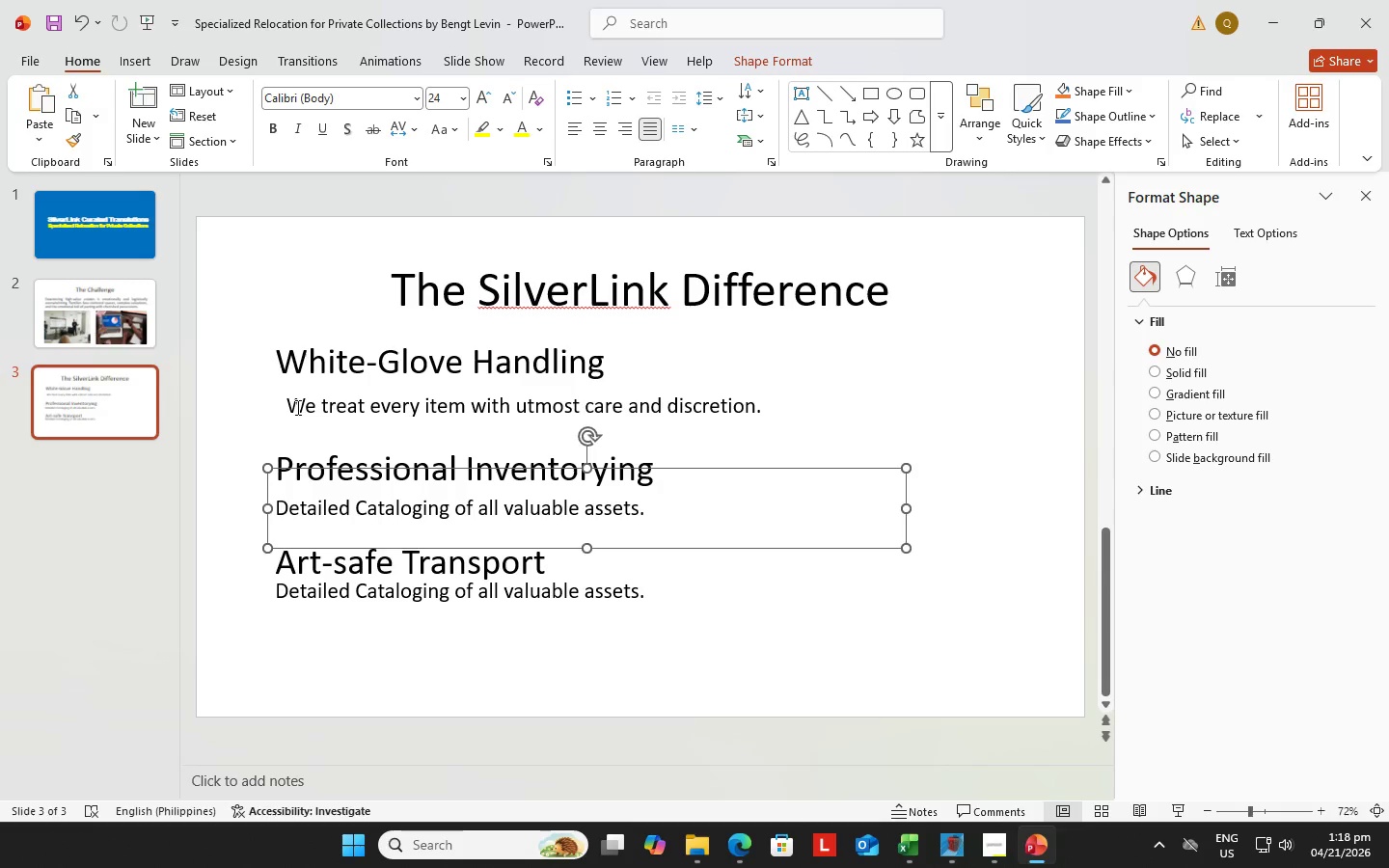 
left_click([296, 406])
 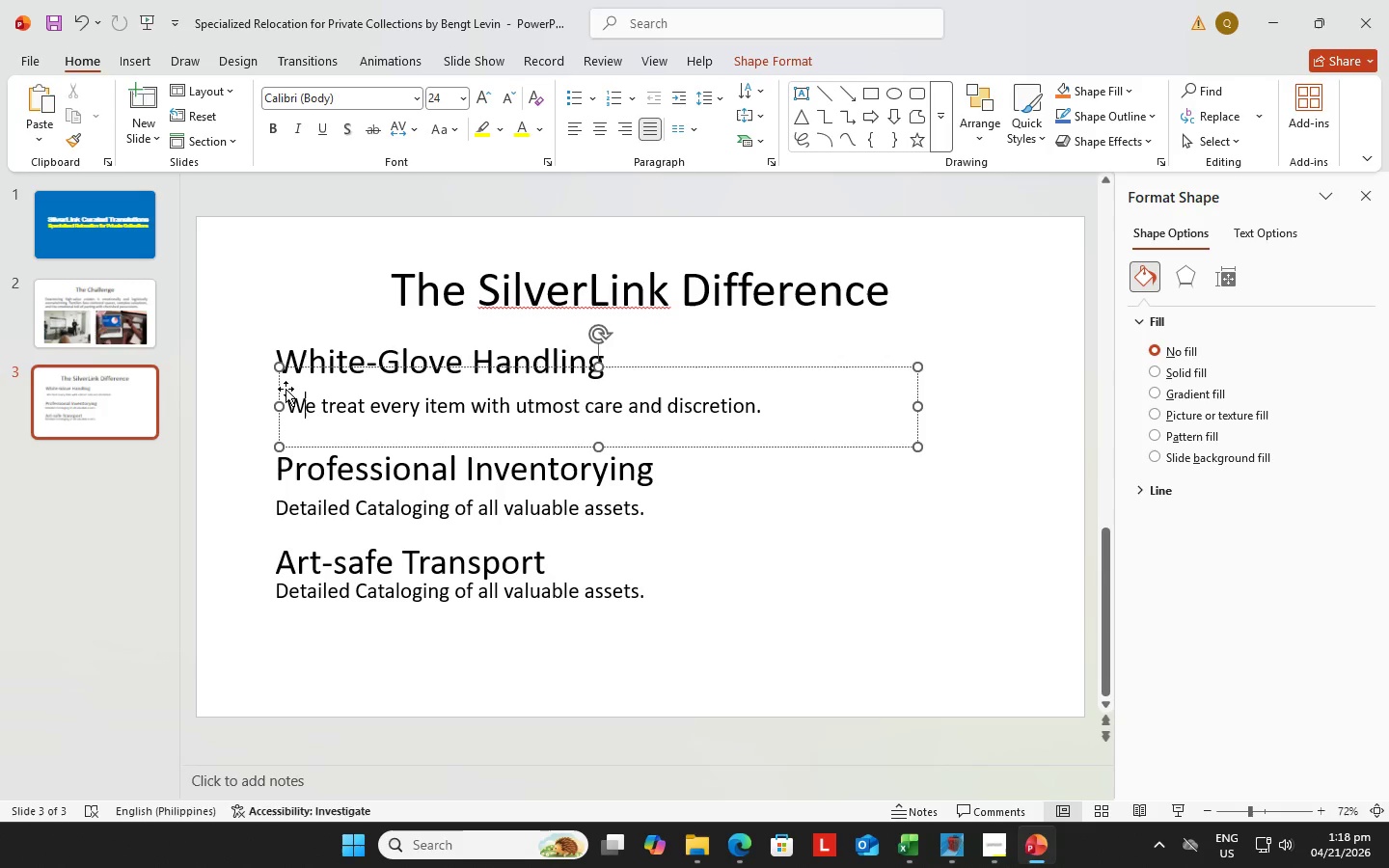 
left_click_drag(start_coordinate=[286, 389], to_coordinate=[277, 389])
 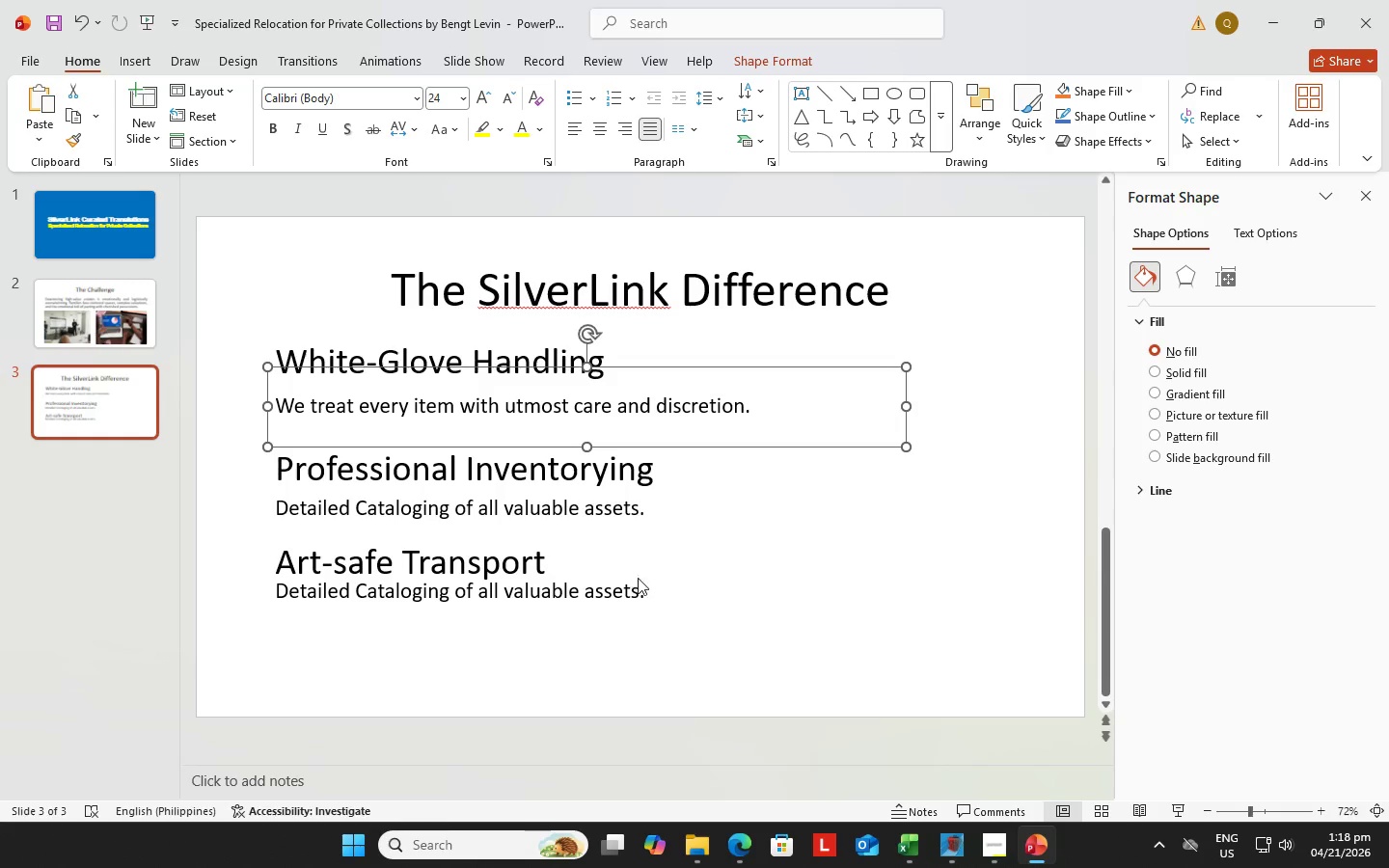 
left_click([638, 590])
 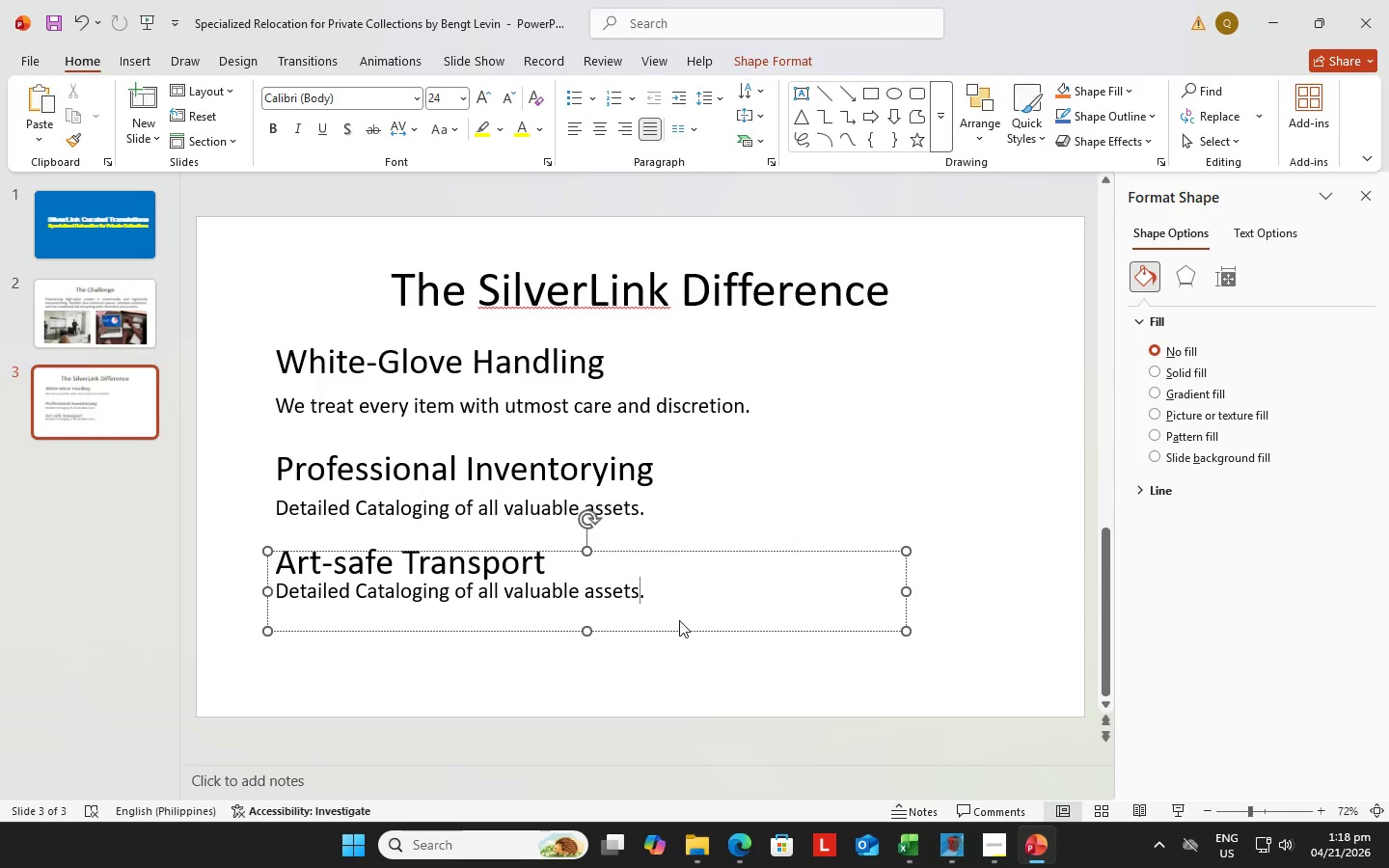 
hold_key(key=Backspace, duration=0.97)
 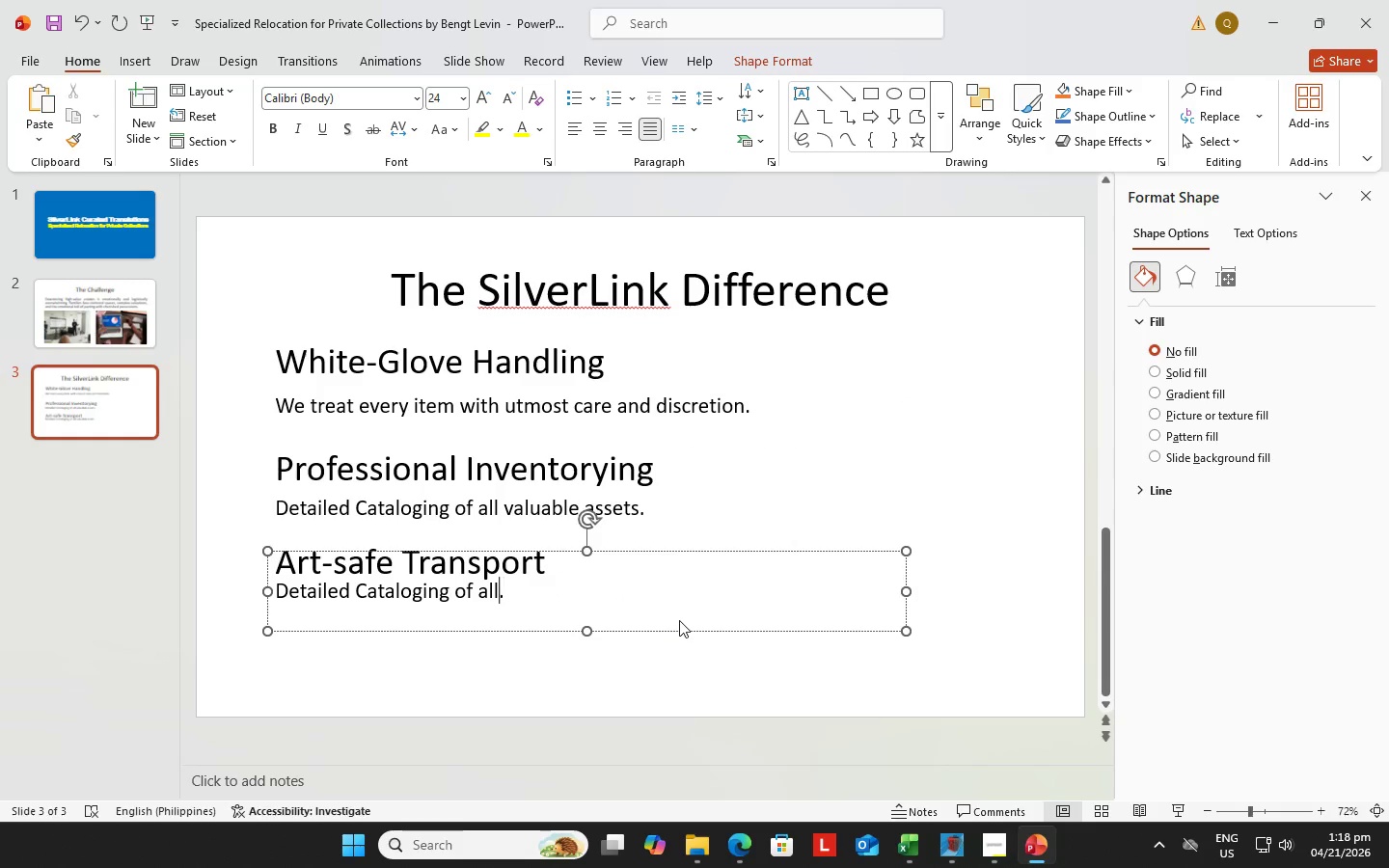 
key(Backspace)
key(Backspace)
key(Backspace)
key(Backspace)
key(Backspace)
key(Backspace)
key(Backspace)
key(Backspace)
key(Backspace)
key(Backspace)
key(Backspace)
key(Backspace)
key(Backspace)
key(Backspace)
key(Backspace)
key(Backspace)
key(Backspace)
key(Backspace)
key(Backspace)
type(Specialized packing and climate )
key(Backspace)
type(-controlled logistics)
 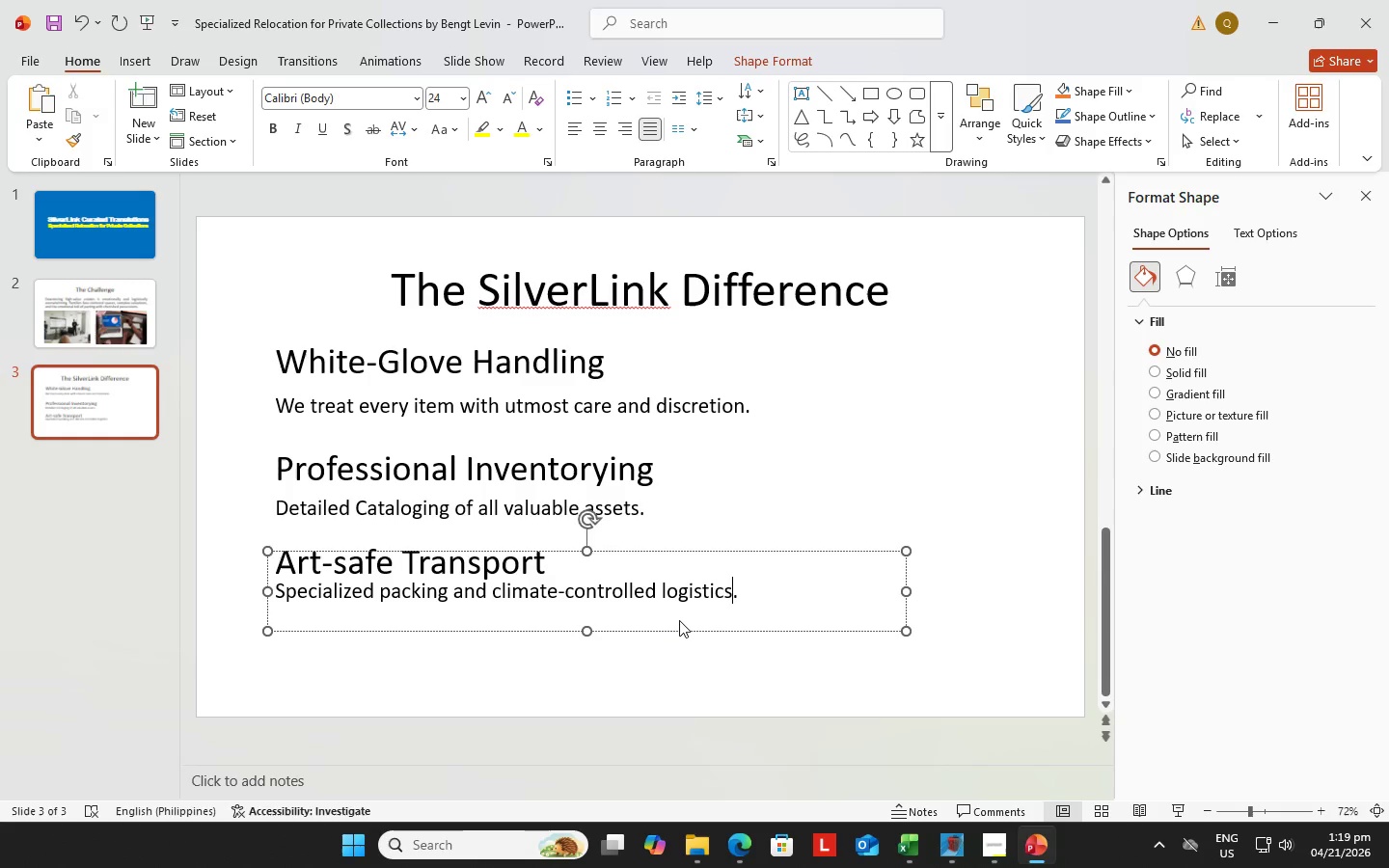 
left_click([759, 527])
 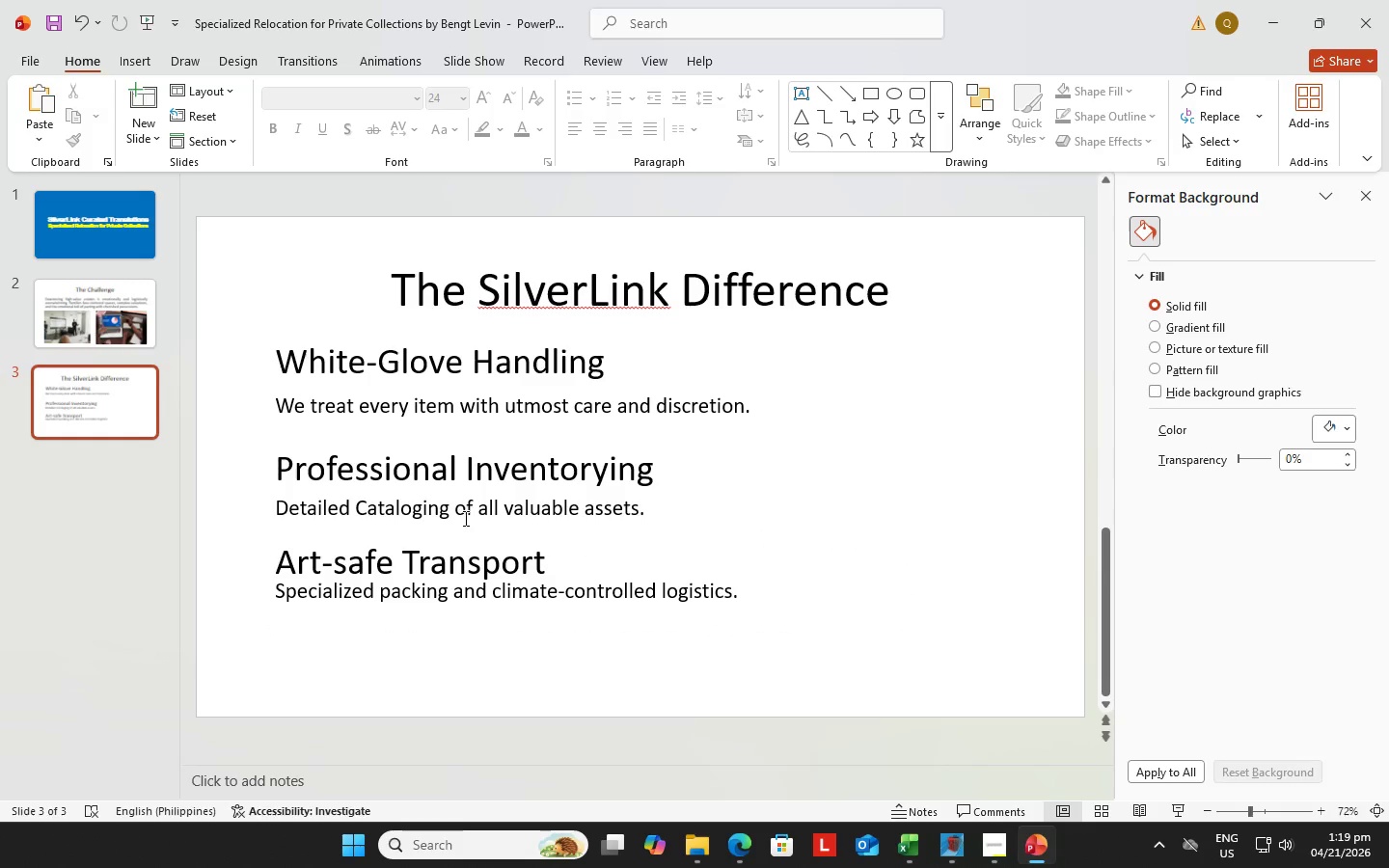 
left_click([468, 513])
 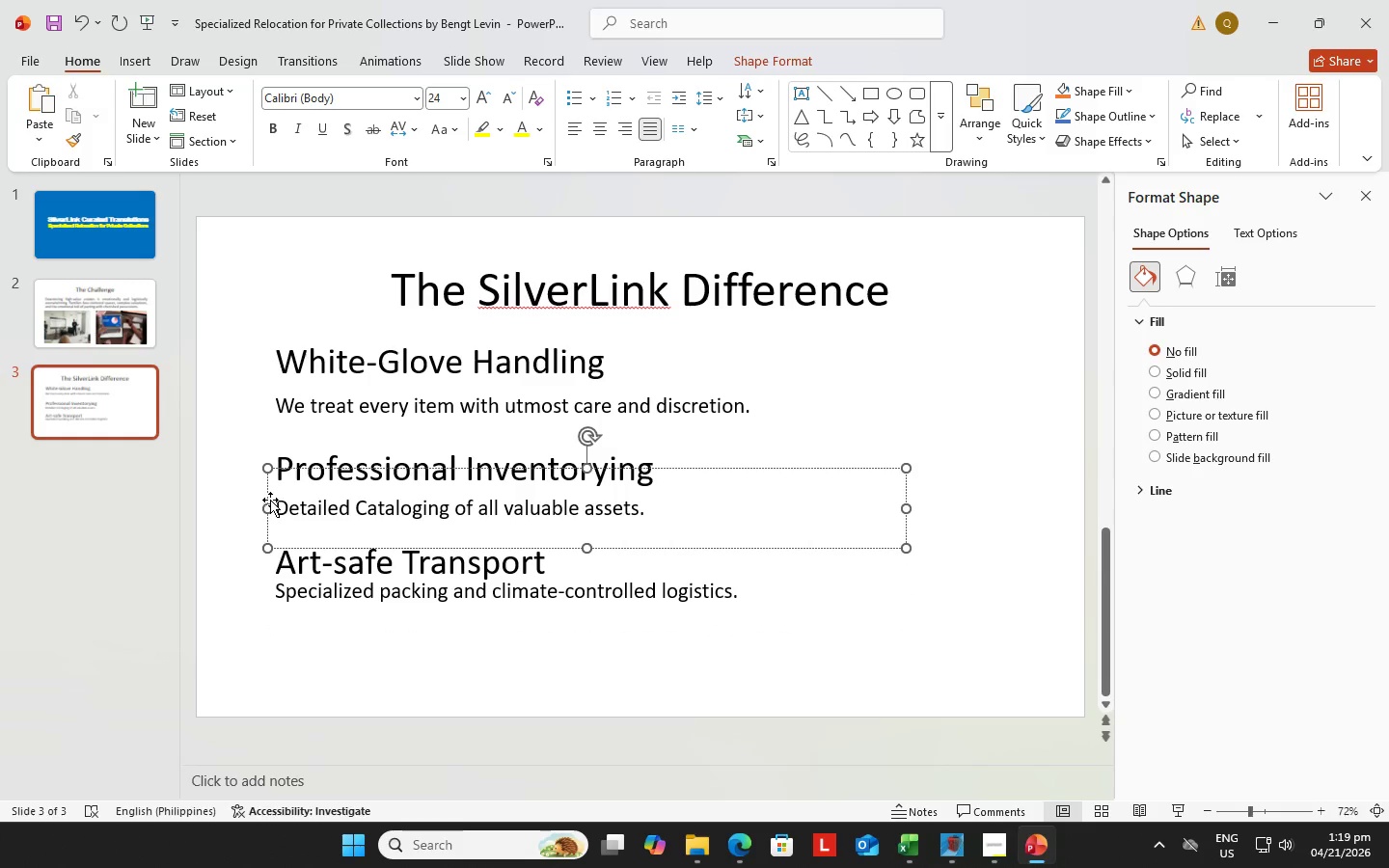 
left_click_drag(start_coordinate=[270, 499], to_coordinate=[271, 490])
 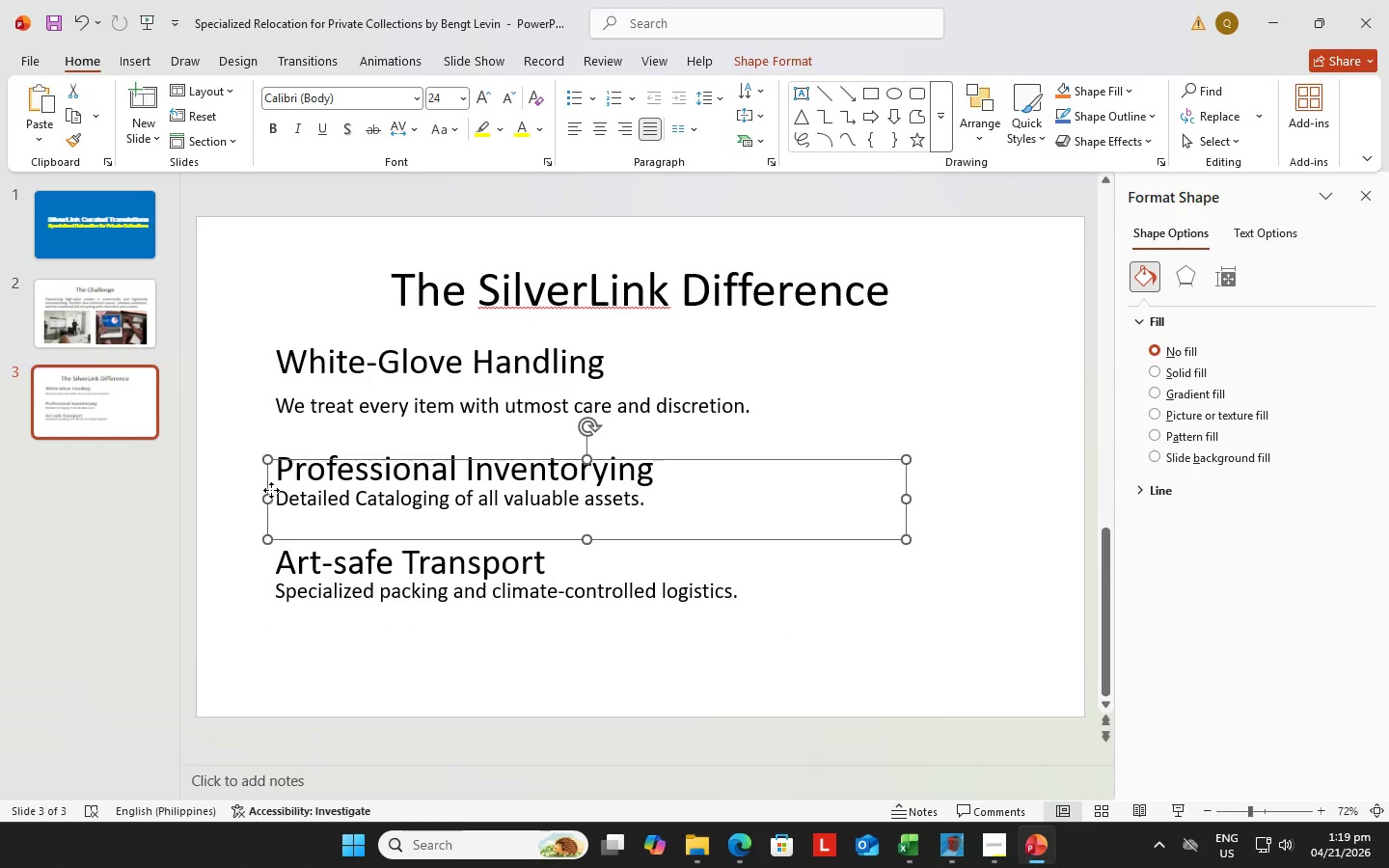 
left_click([271, 490])
 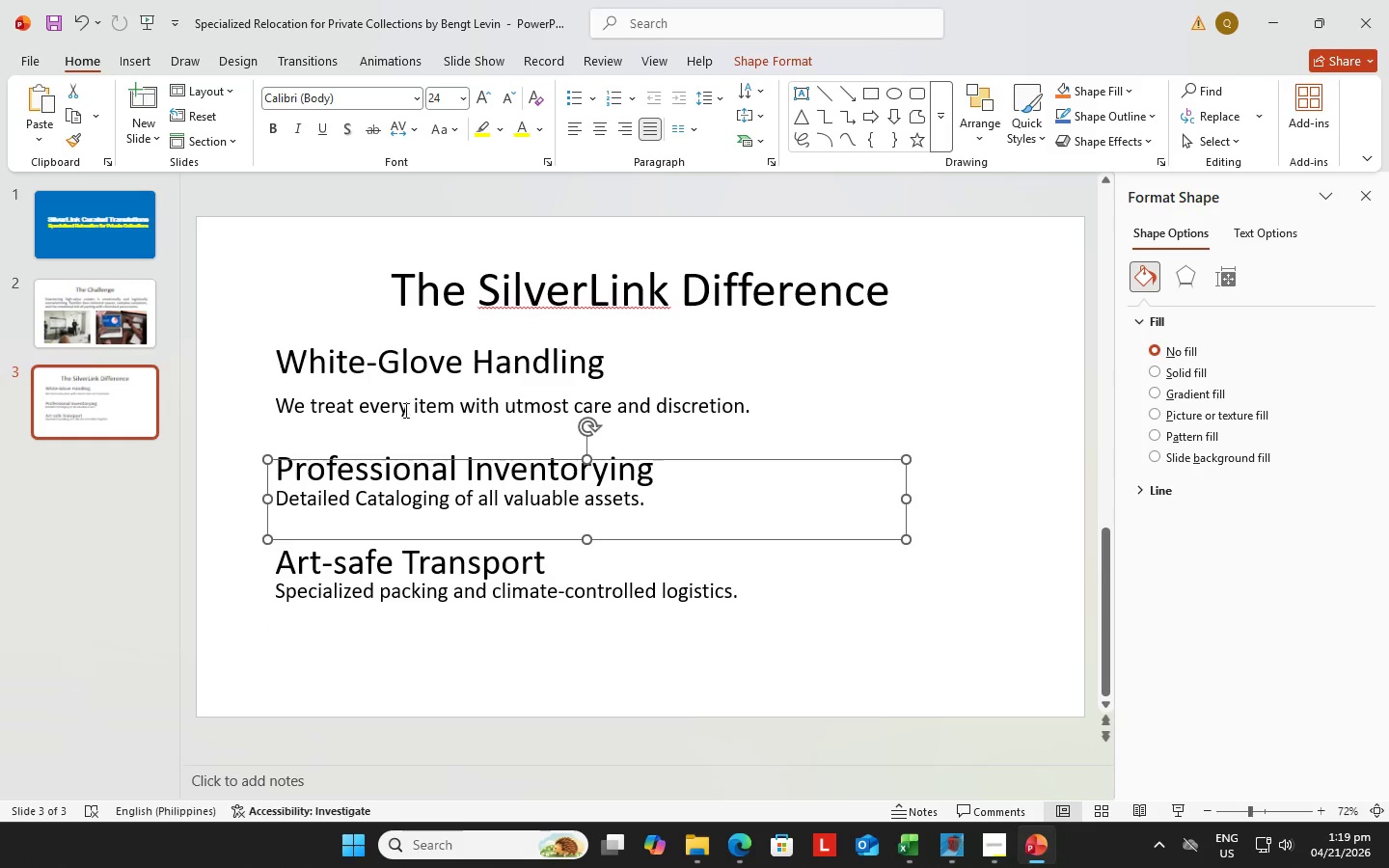 
left_click([406, 410])
 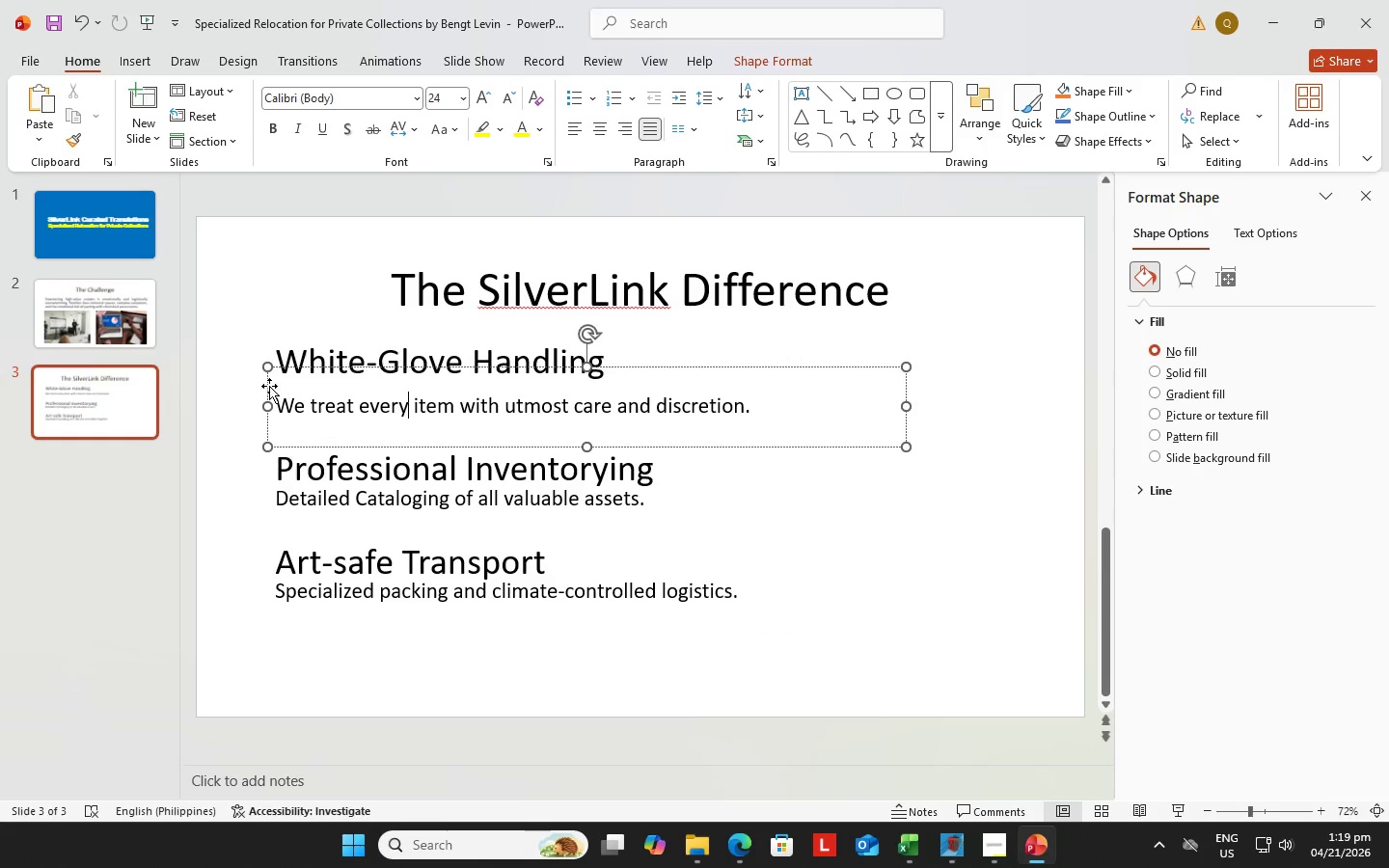 
left_click_drag(start_coordinate=[269, 386], to_coordinate=[271, 372])
 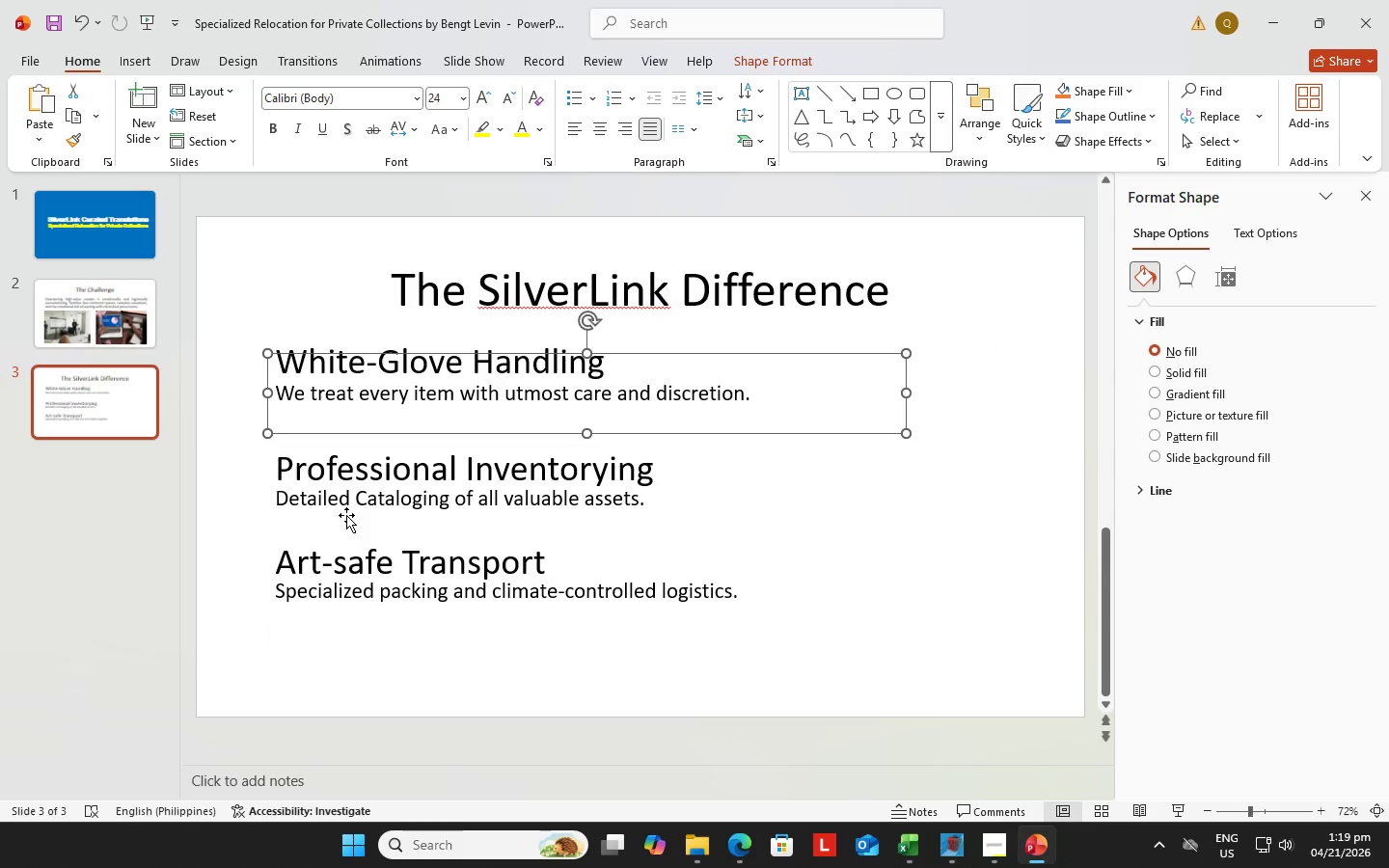 
left_click([872, 463])
 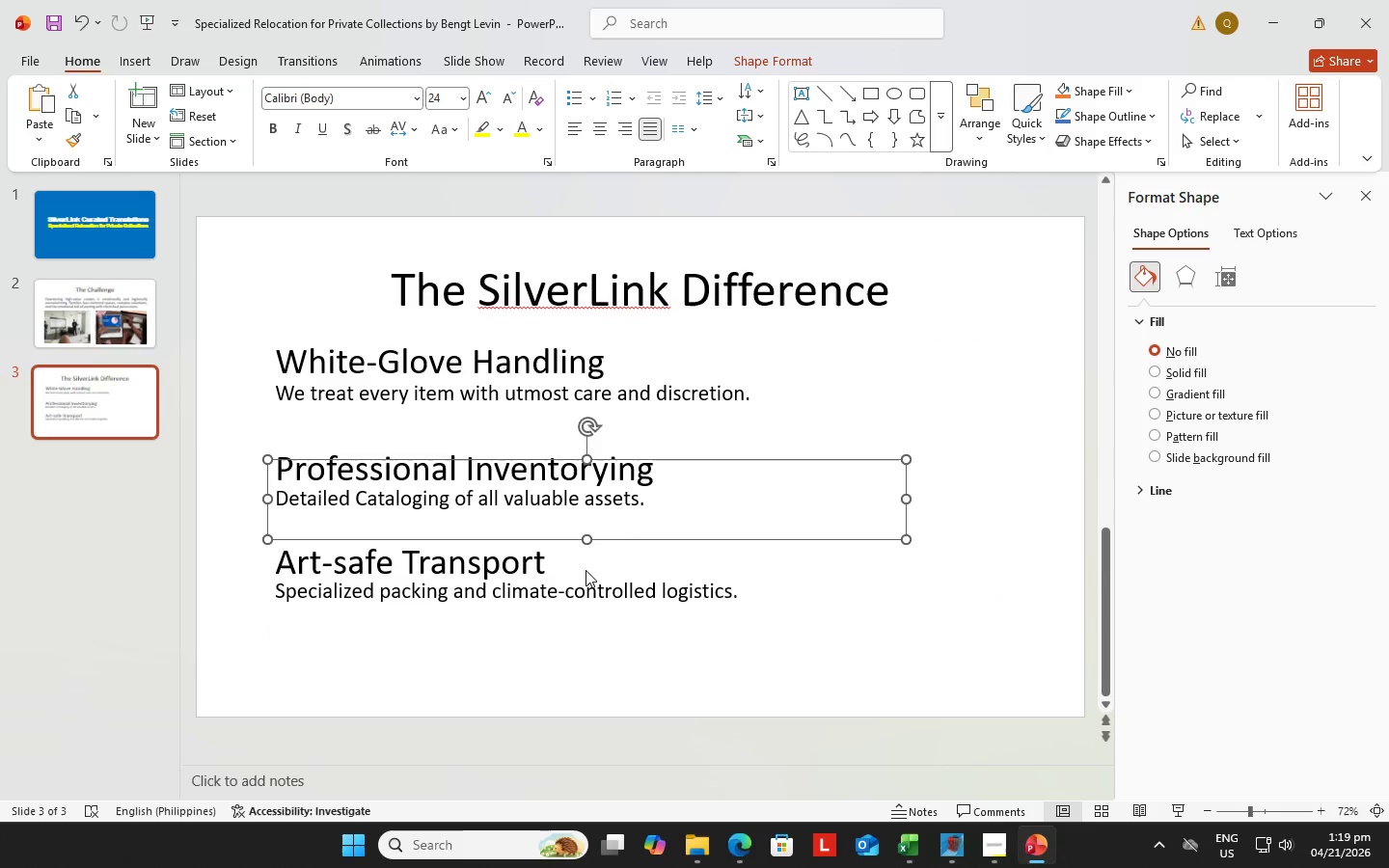 
left_click([971, 407])
 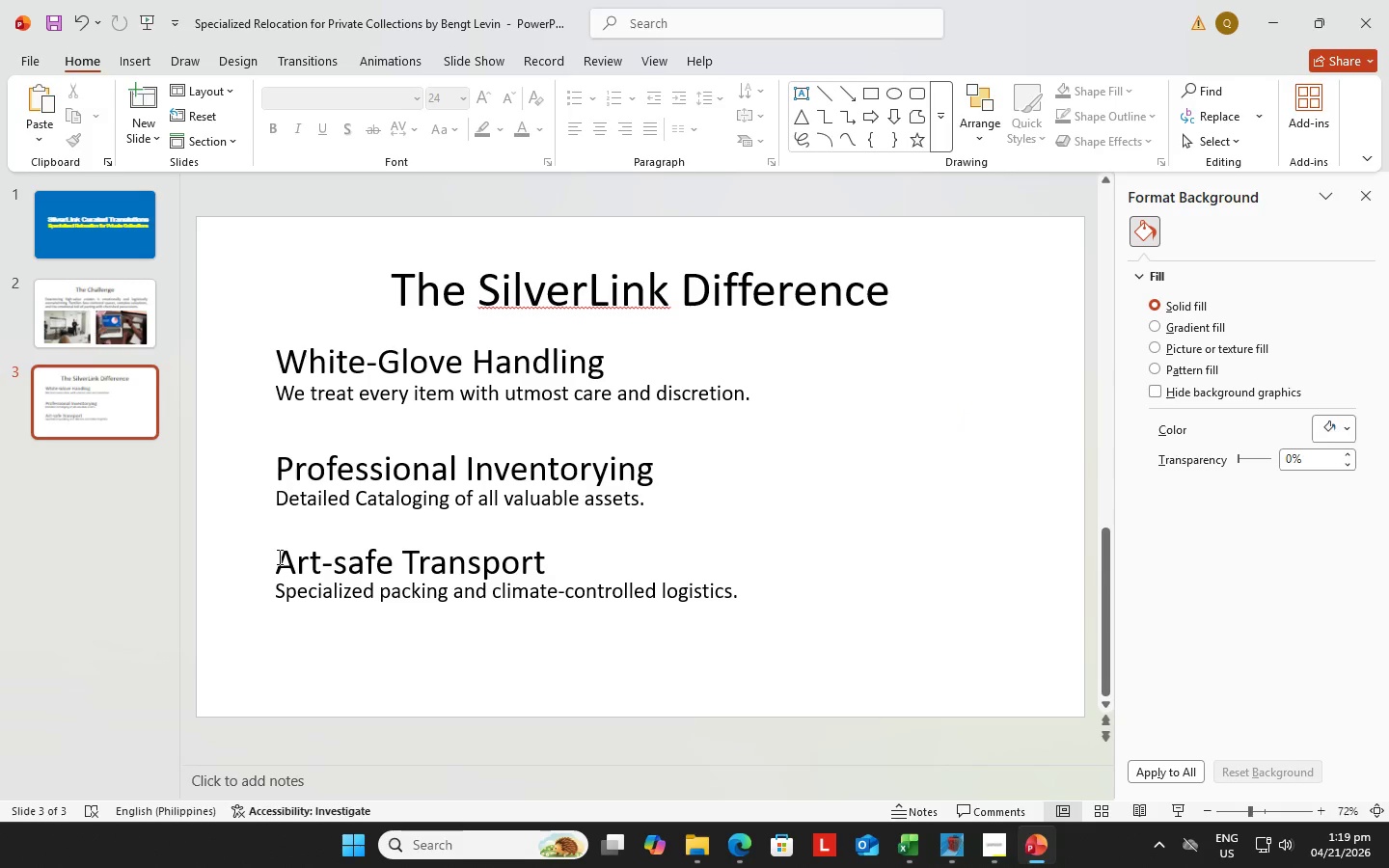 
wait(5.75)
 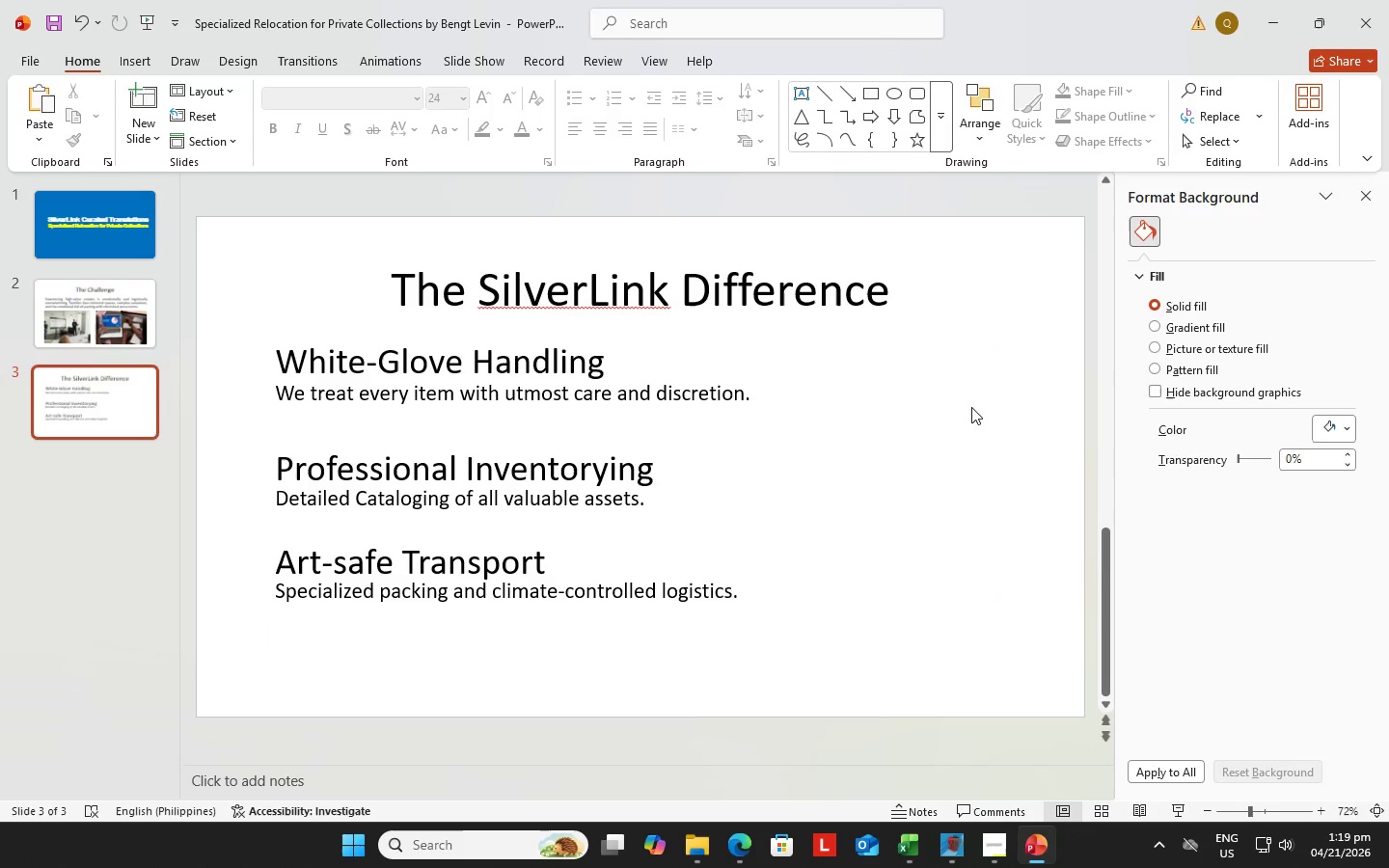 
left_click([274, 600])
 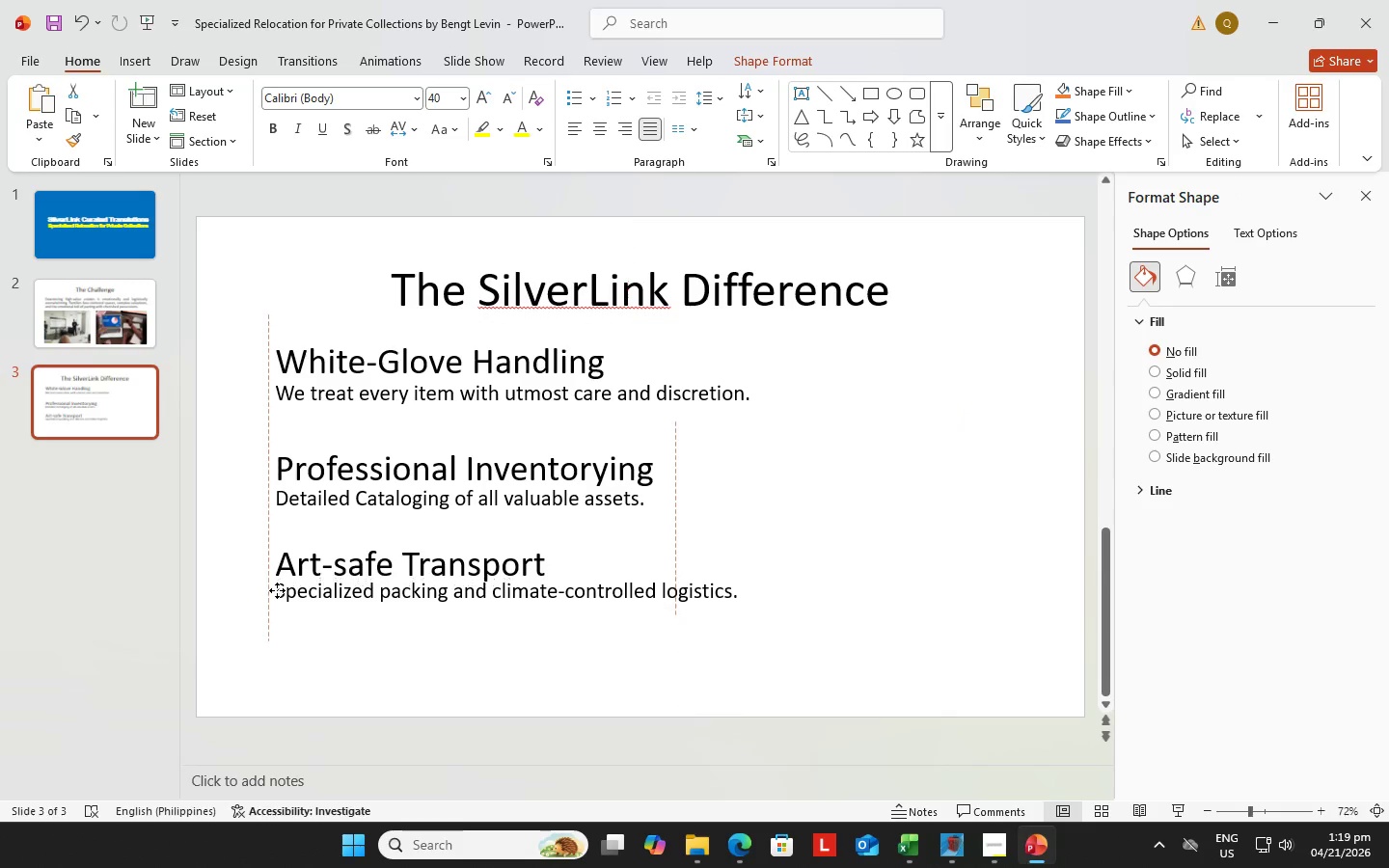 
left_click([281, 597])
 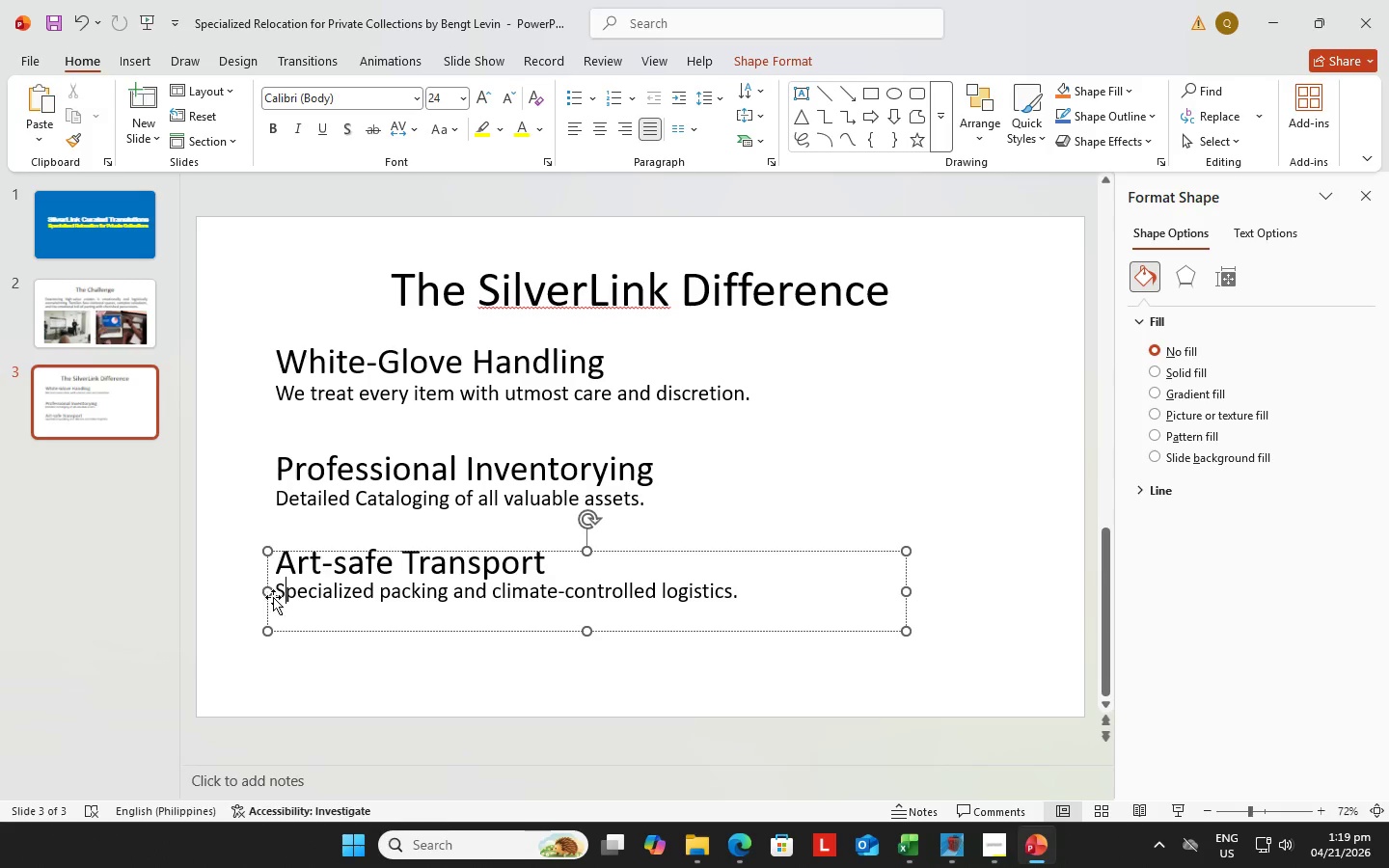 
left_click_drag(start_coordinate=[272, 606], to_coordinate=[272, 663])
 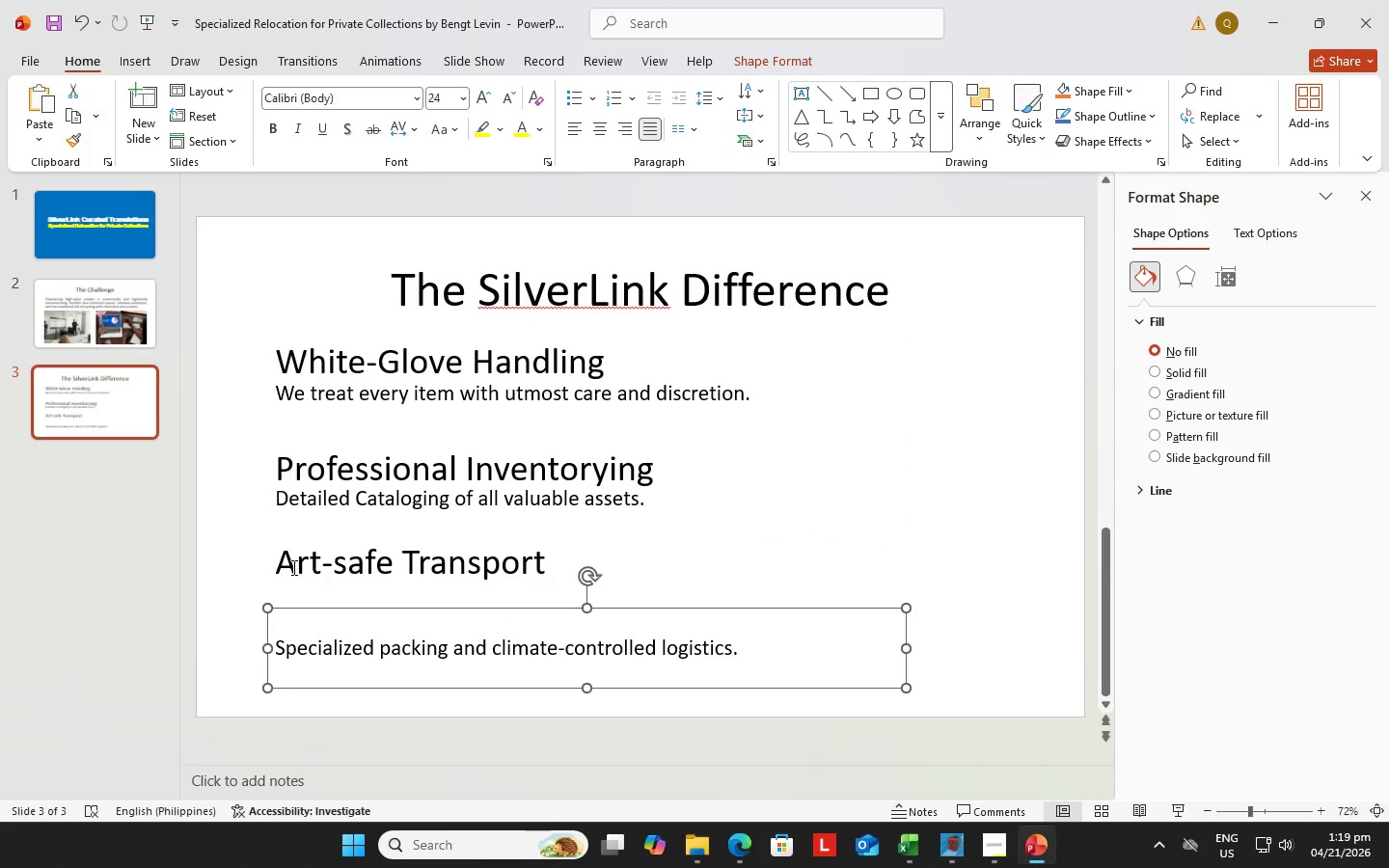 
left_click([292, 567])
 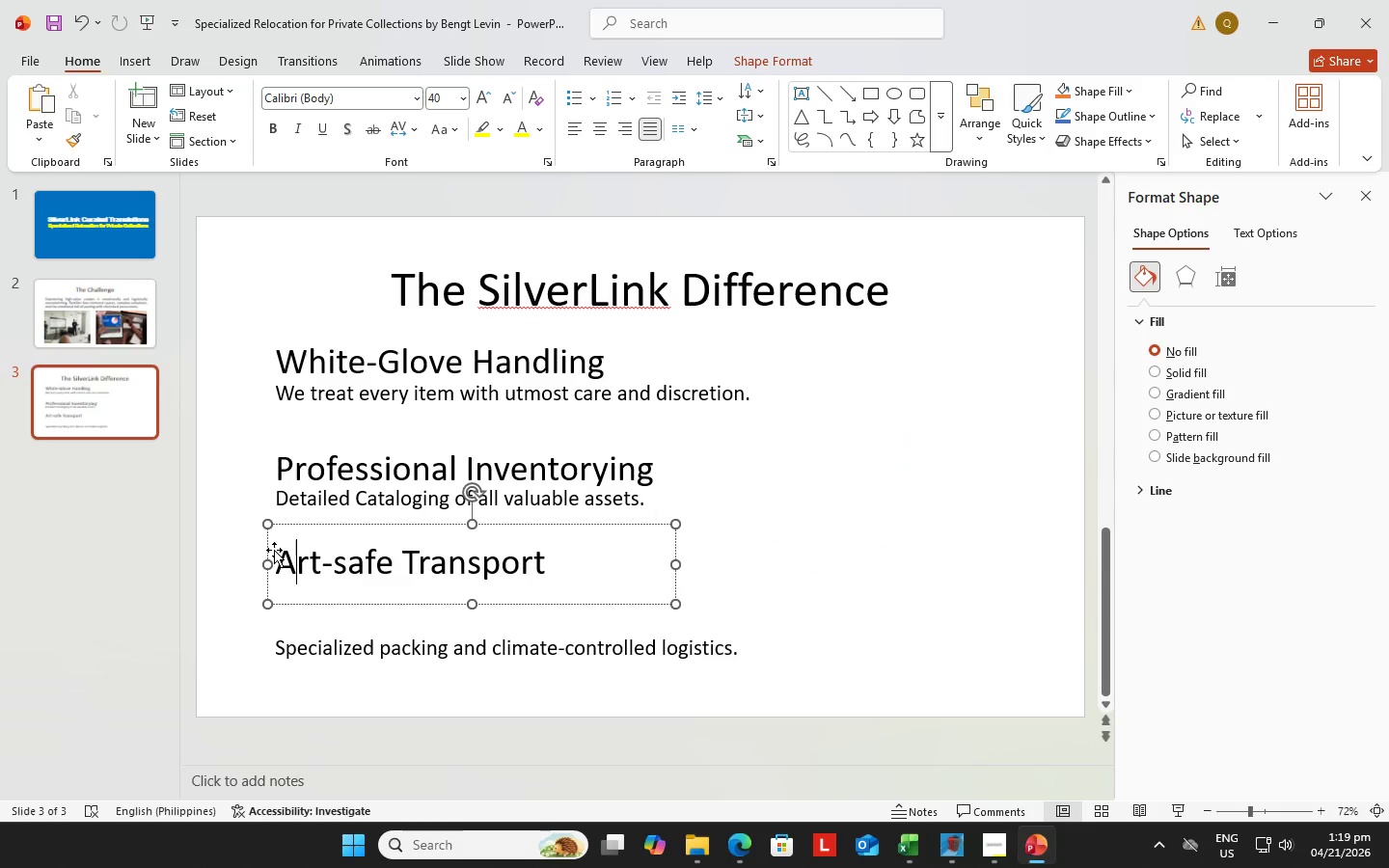 
left_click_drag(start_coordinate=[274, 550], to_coordinate=[279, 607])
 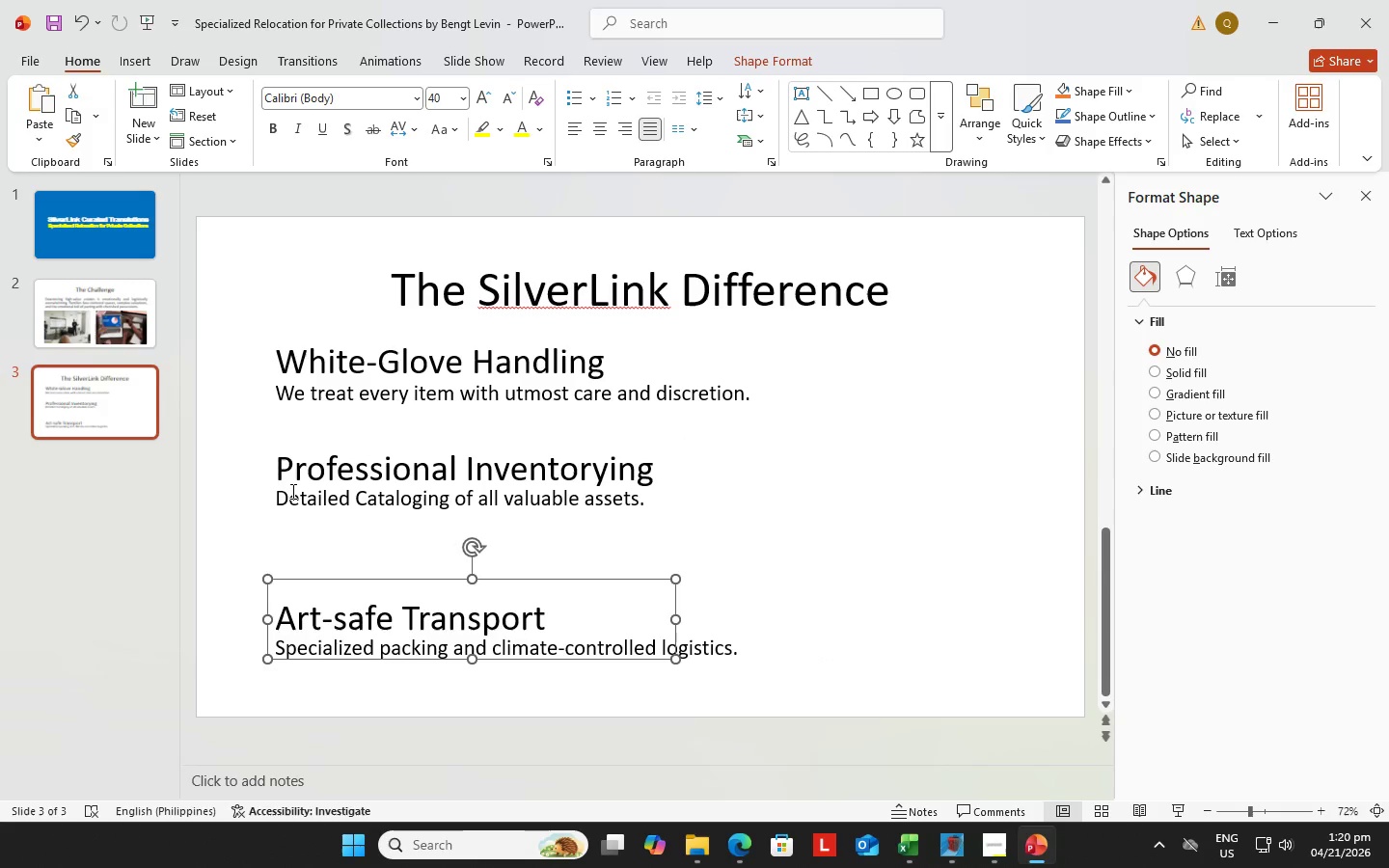 
left_click([285, 491])
 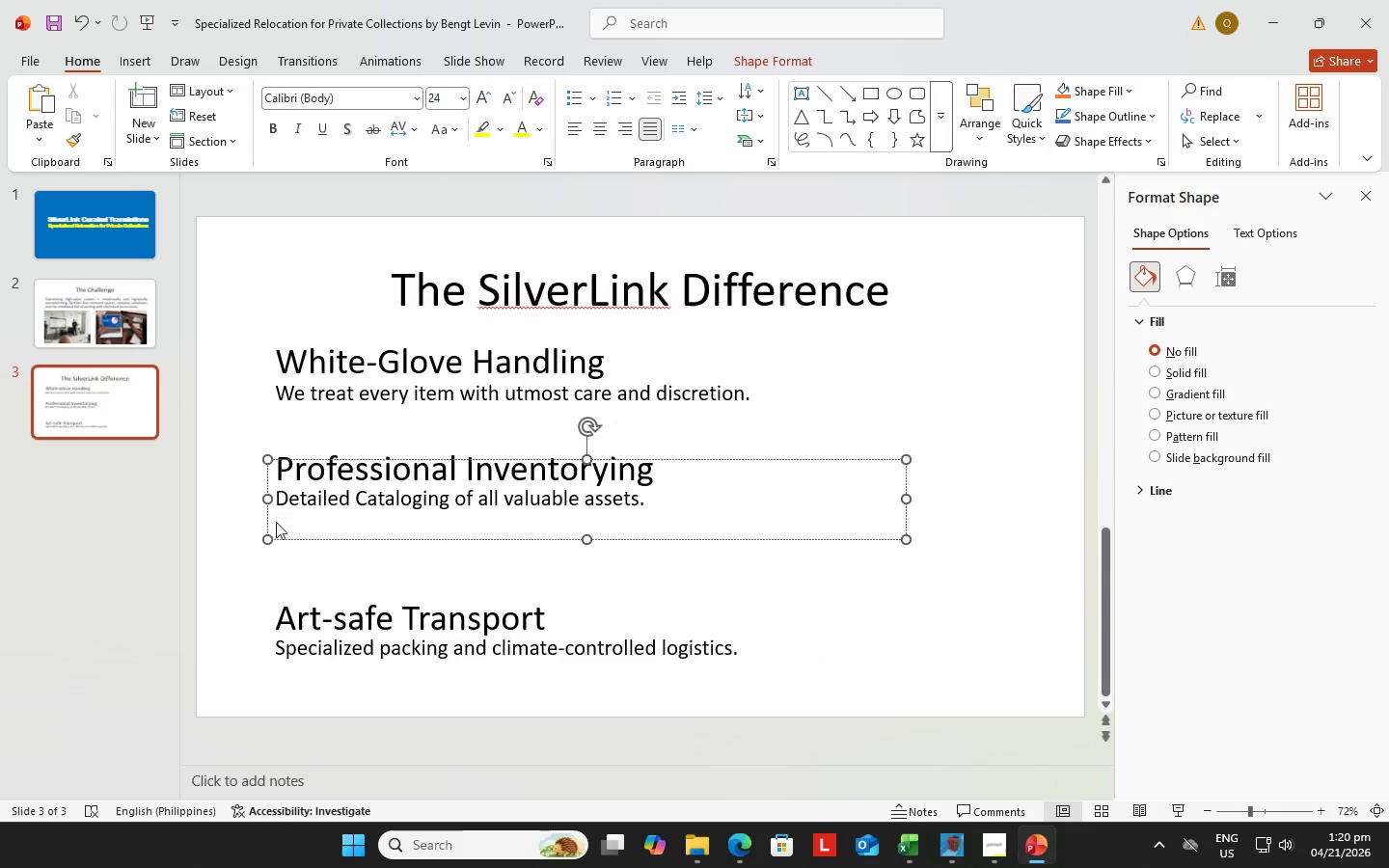 
left_click_drag(start_coordinate=[272, 520], to_coordinate=[272, 541])
 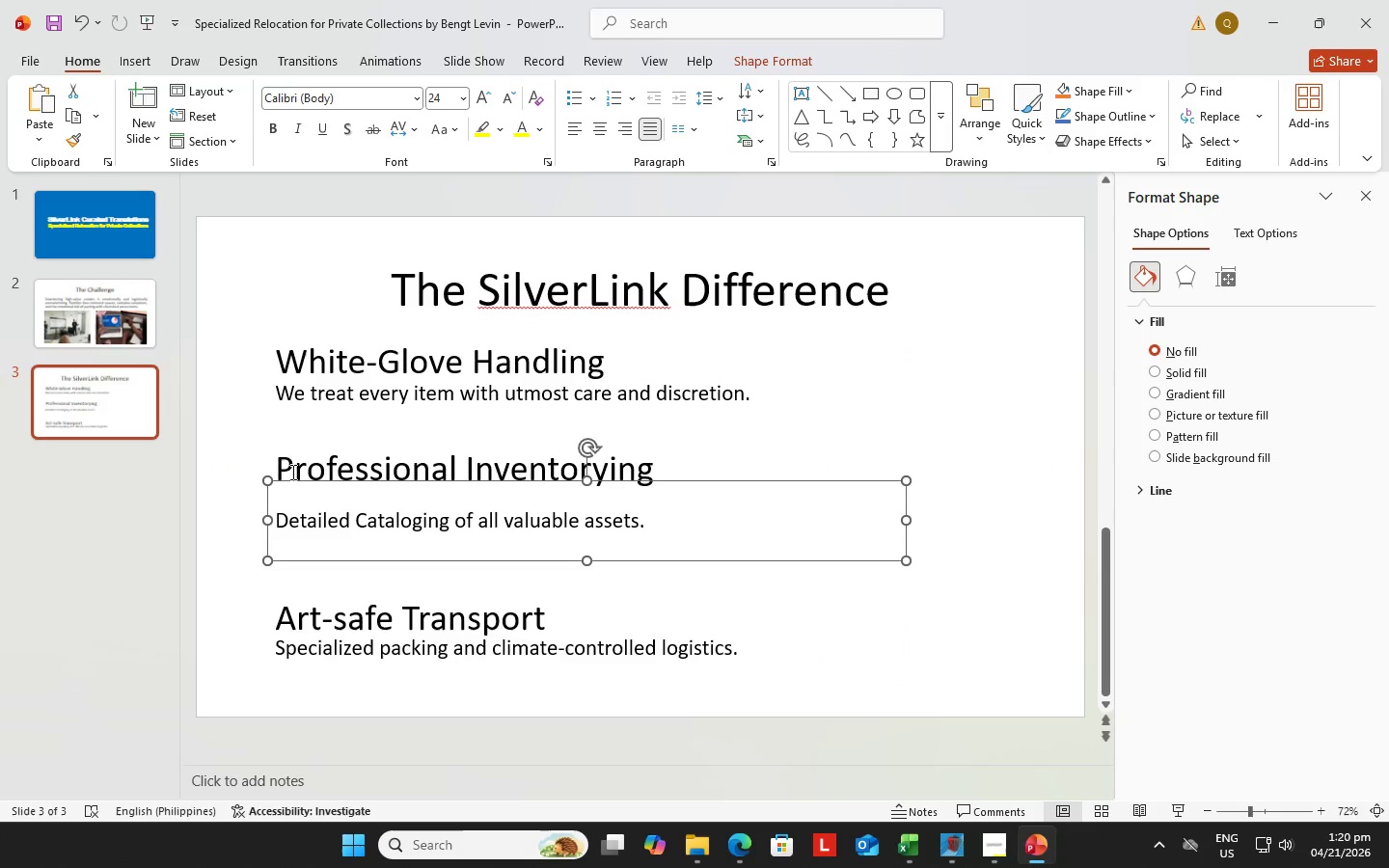 
left_click([291, 470])
 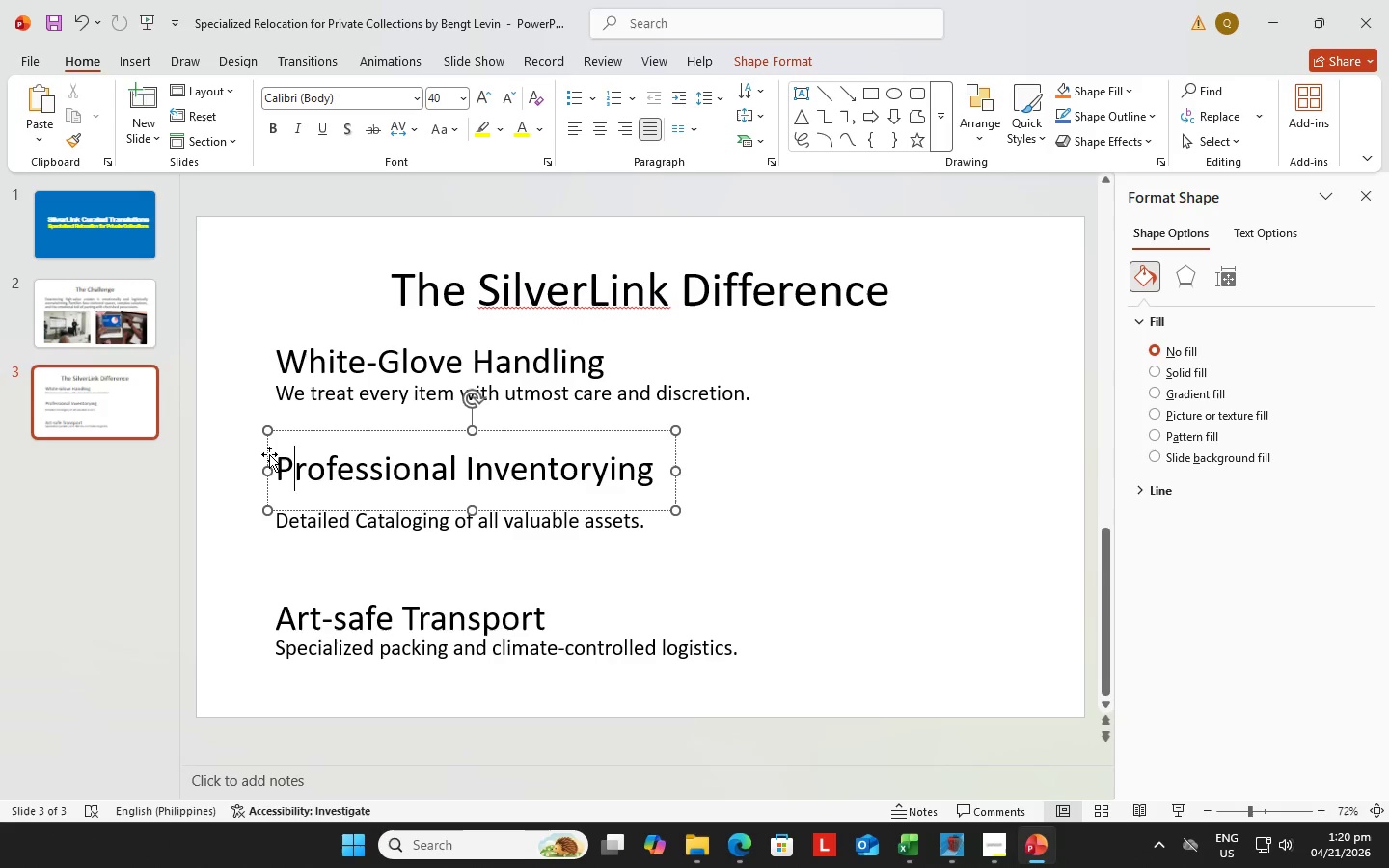 
left_click_drag(start_coordinate=[269, 454], to_coordinate=[275, 475])
 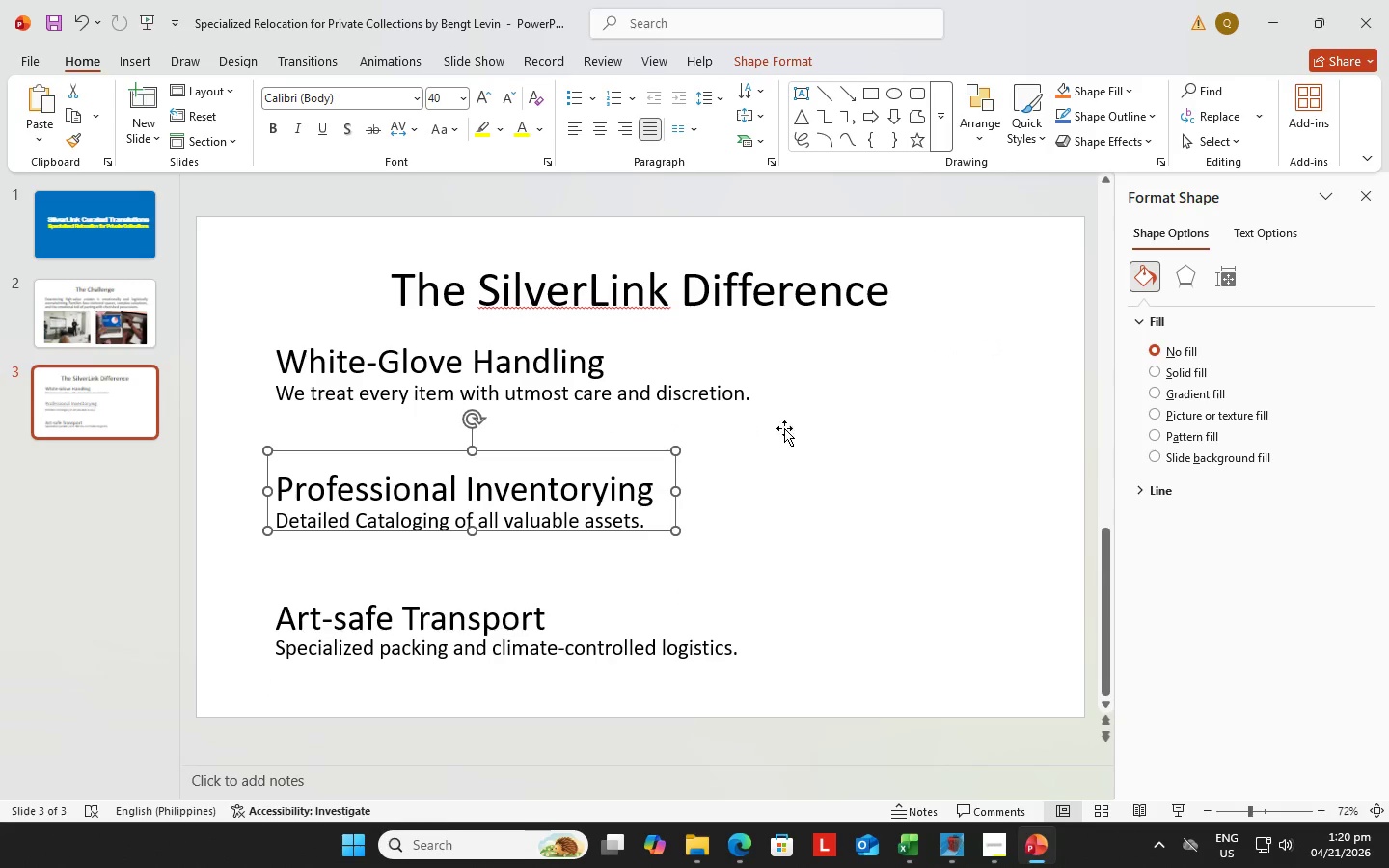 
left_click([793, 429])
 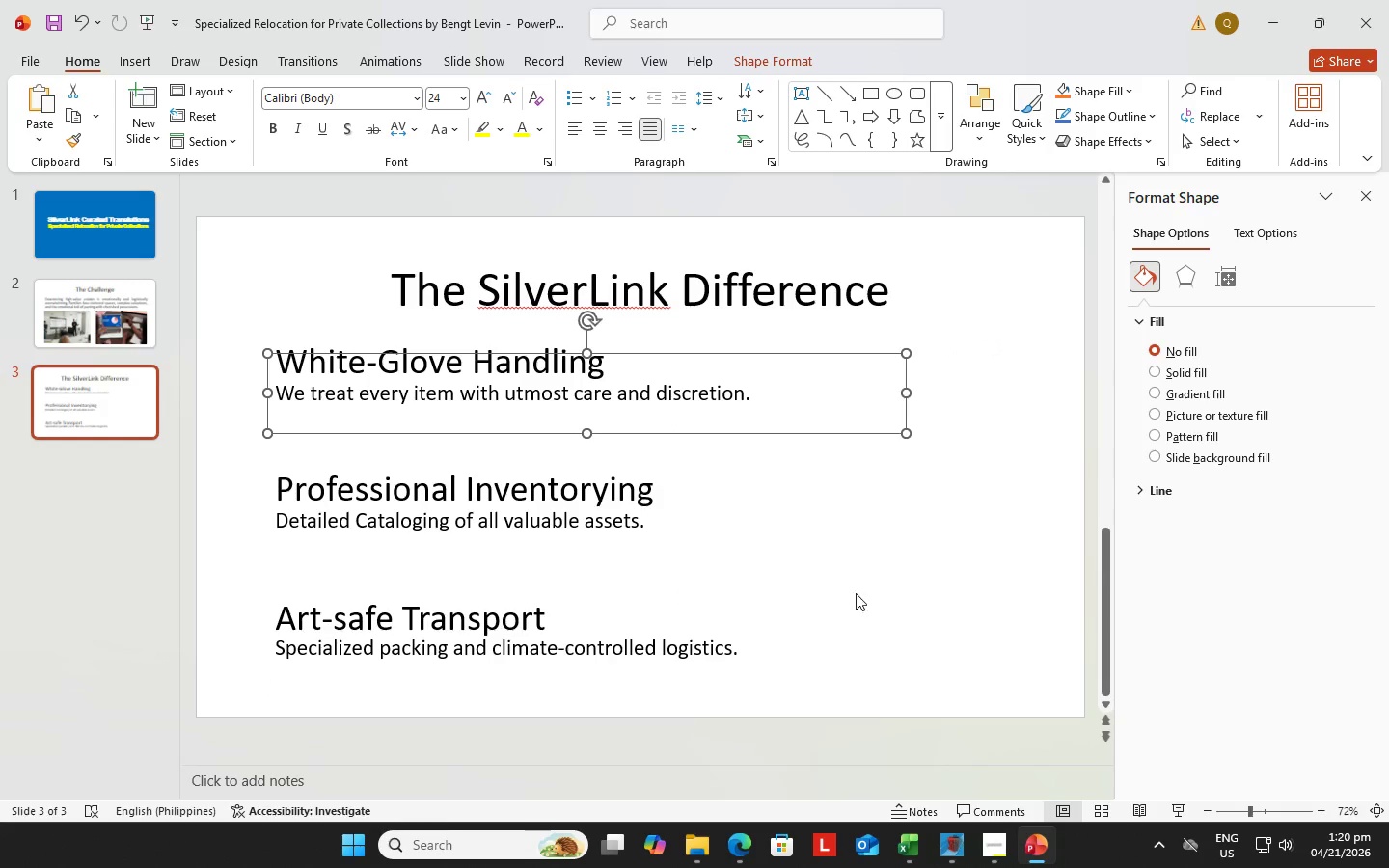 
left_click([832, 606])
 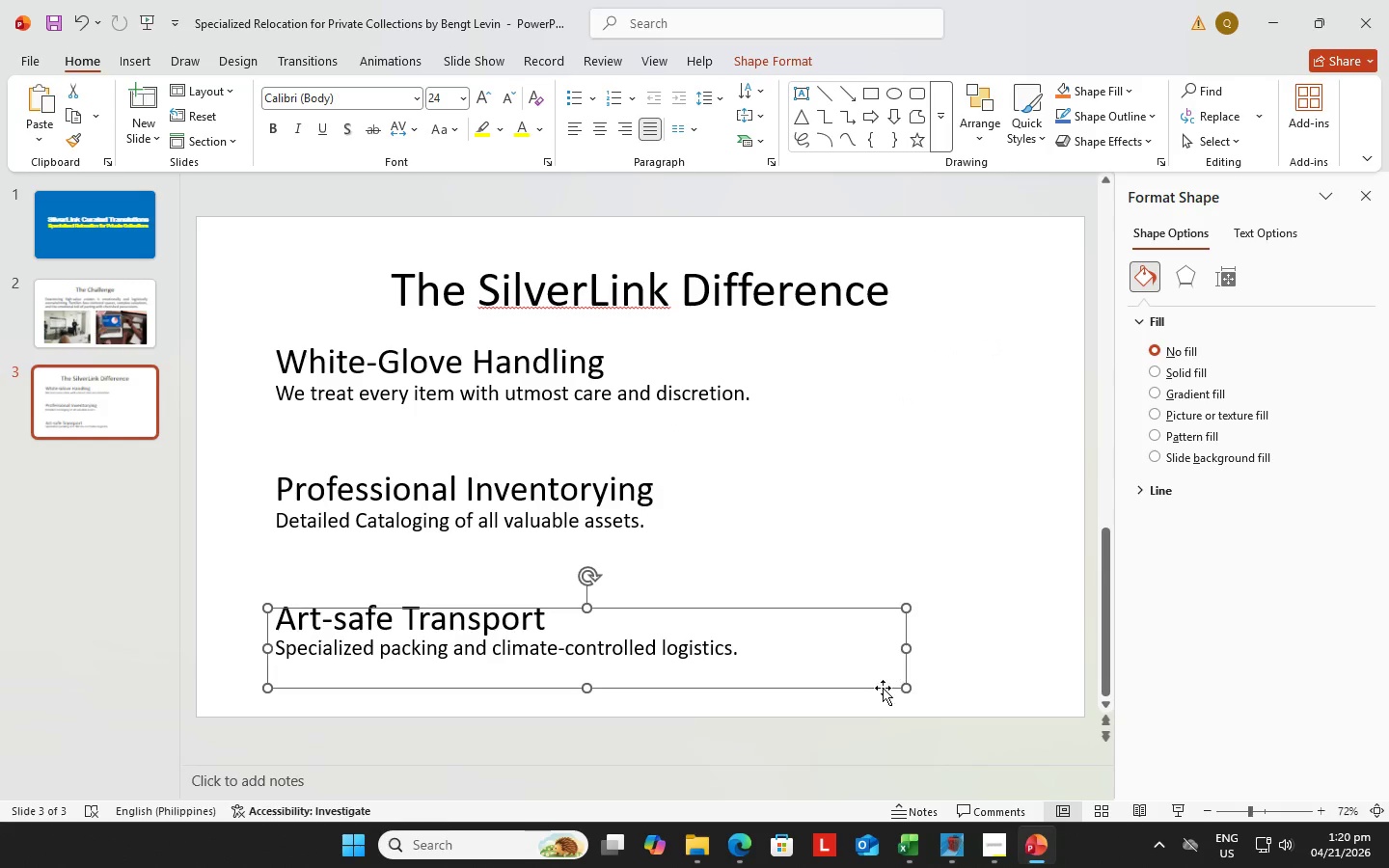 
wait(6.58)
 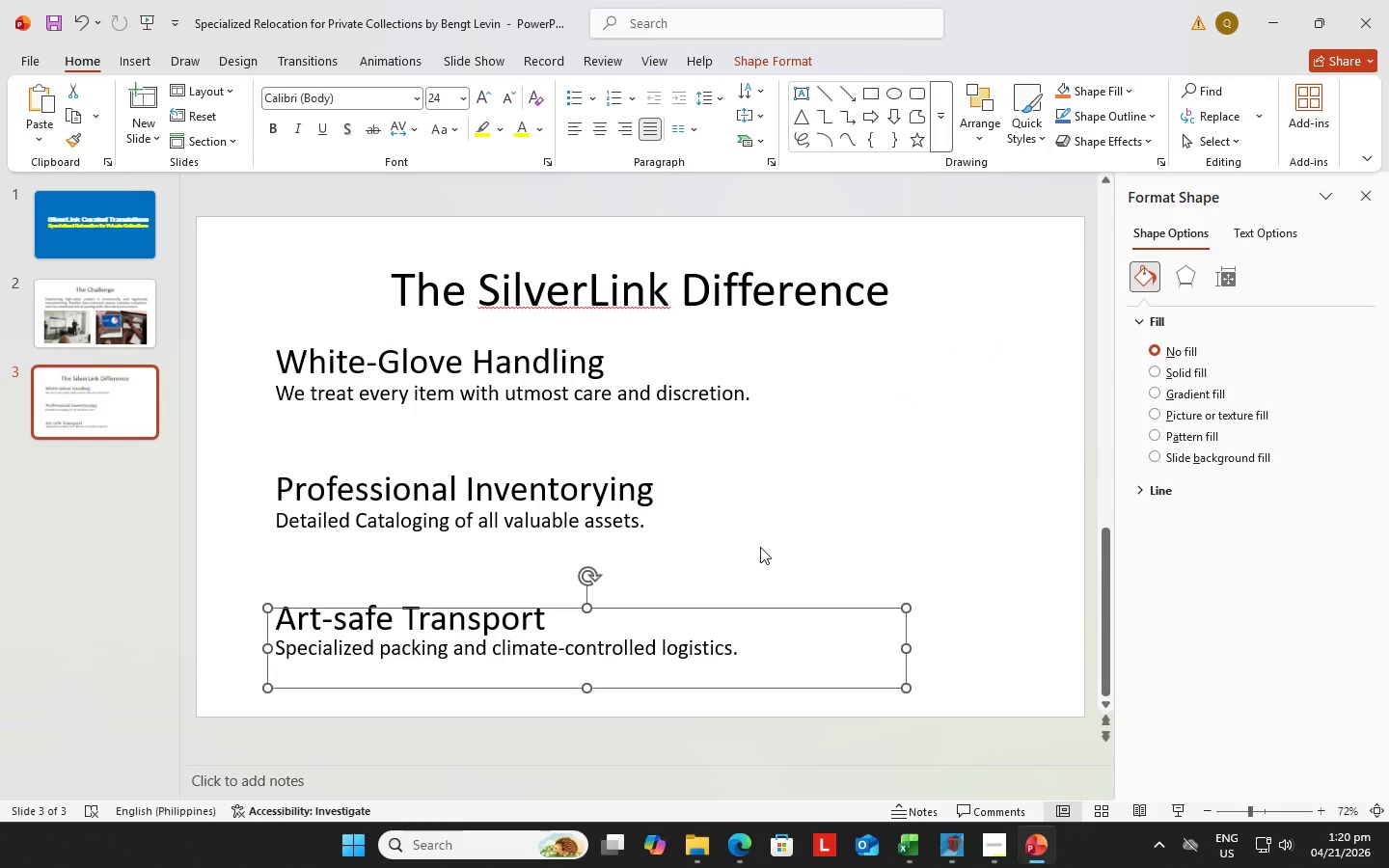 
left_click([748, 785])
 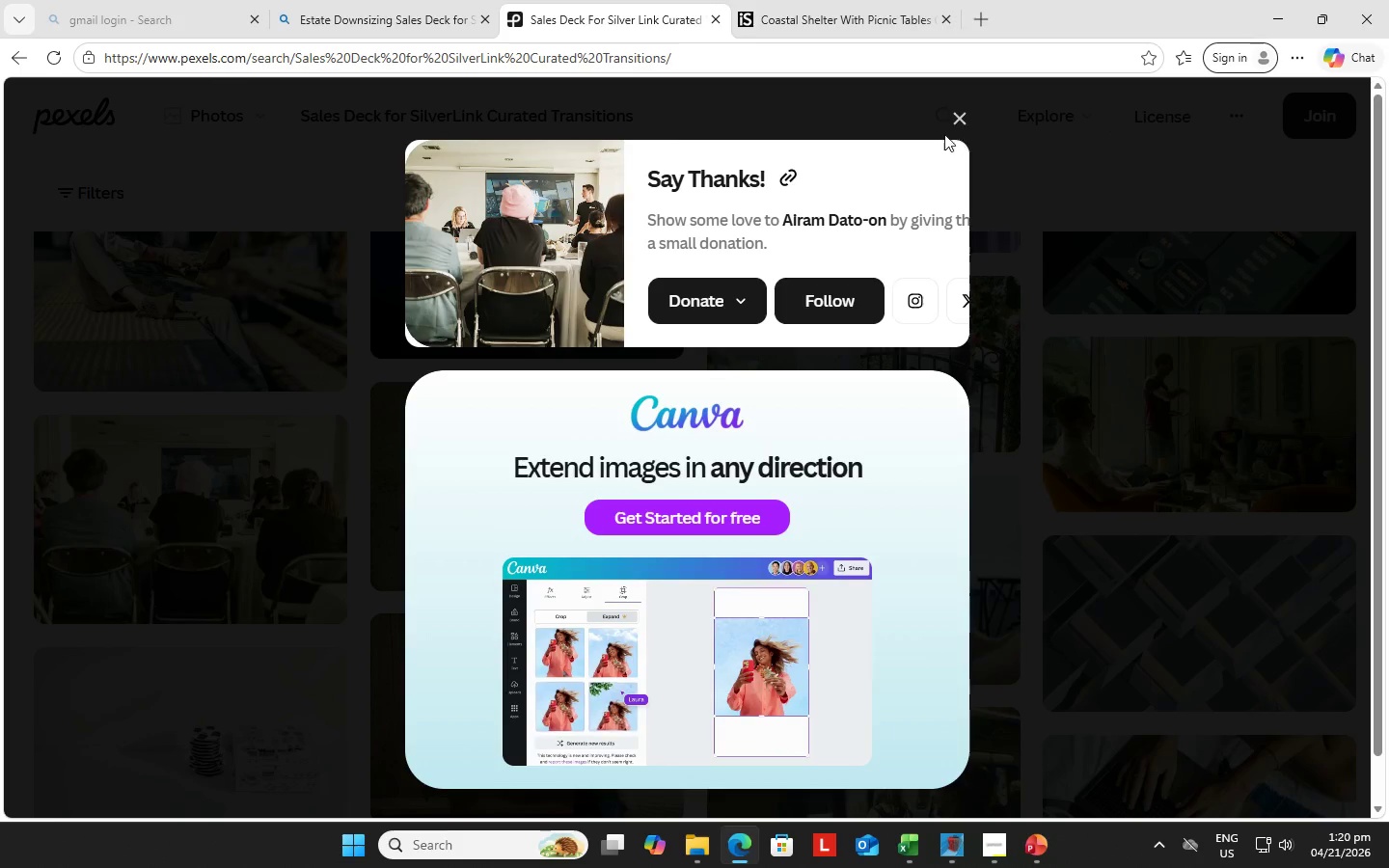 
left_click([957, 112])
 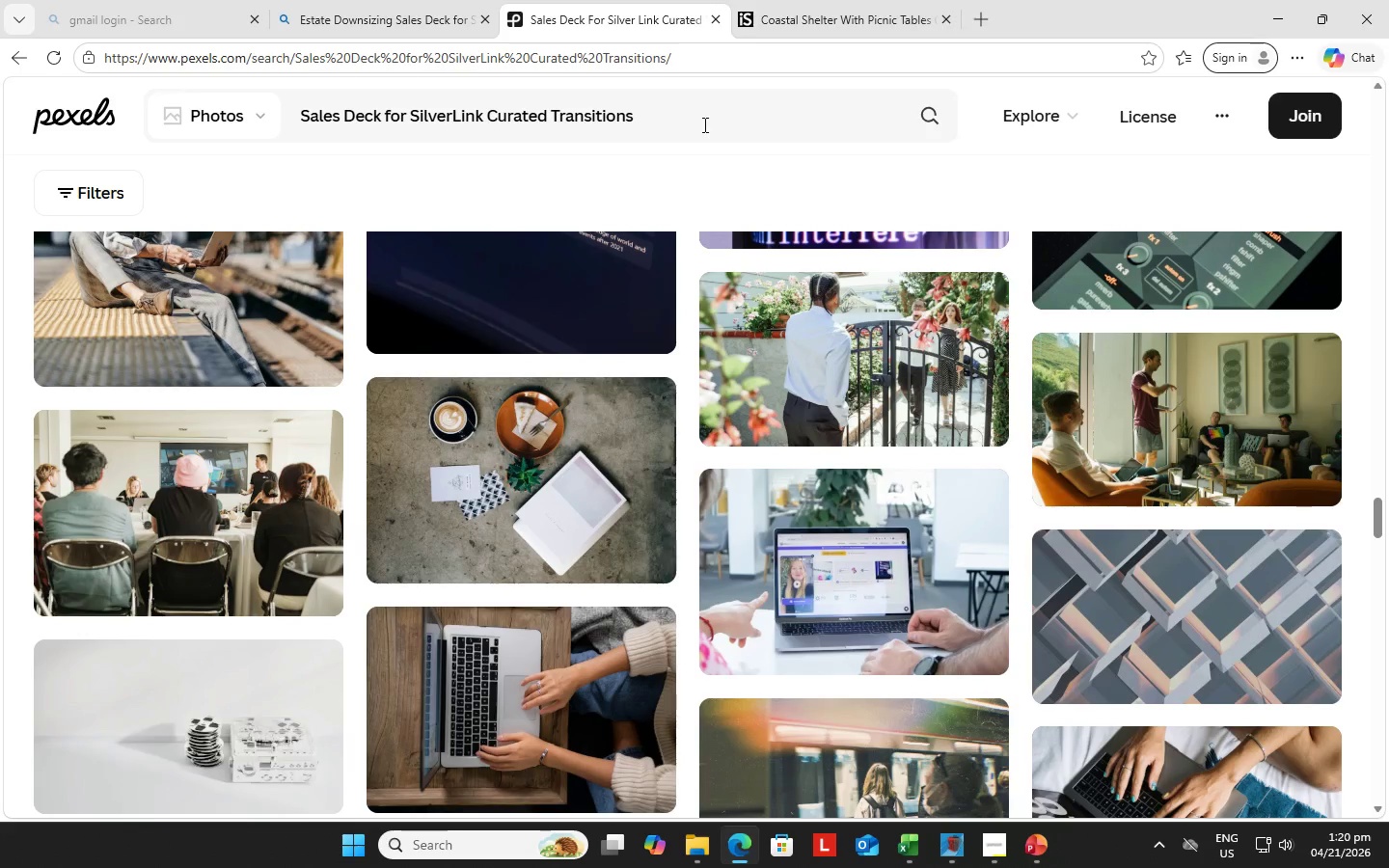 
left_click([647, 122])
 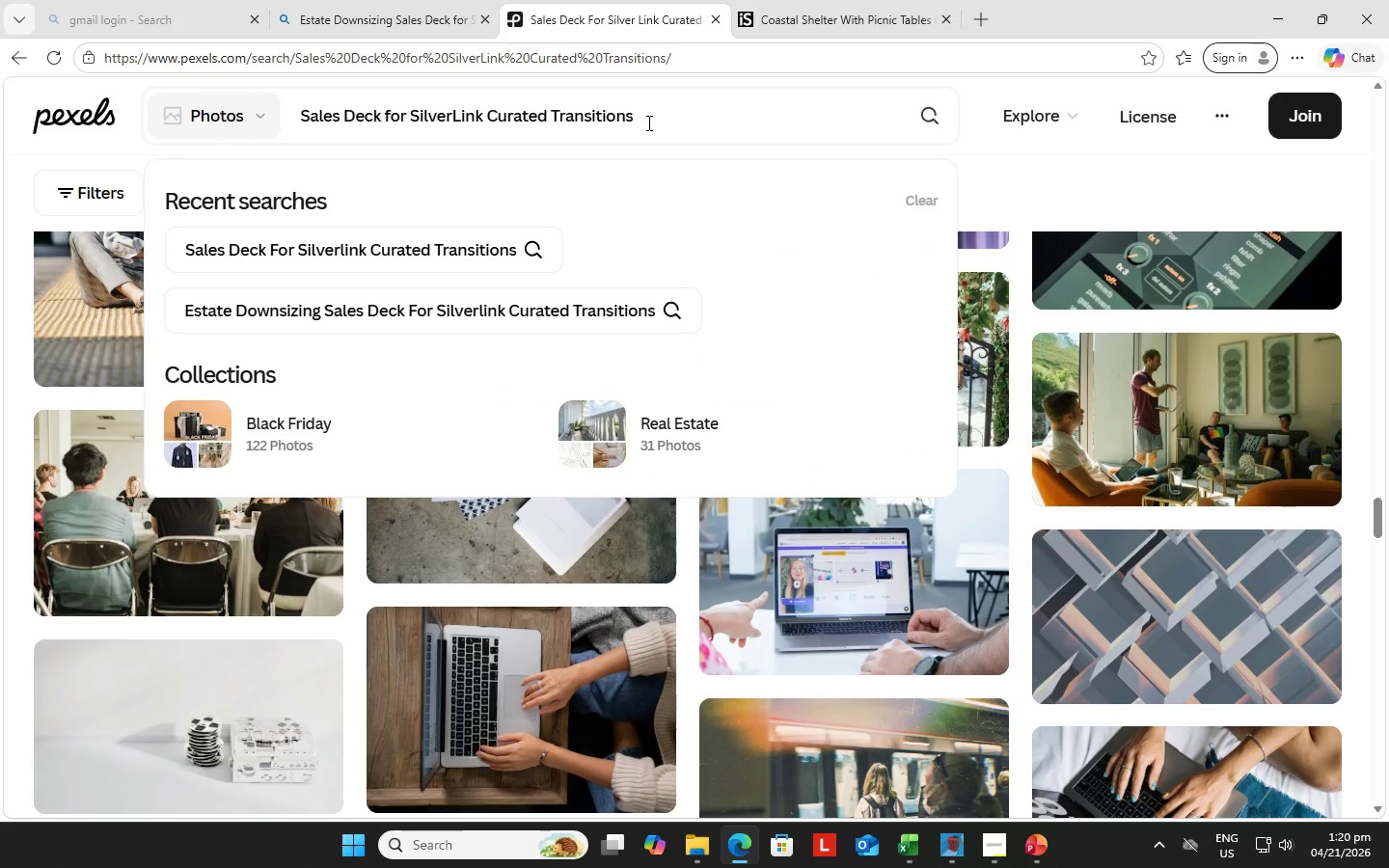 
hold_key(key=Backspace, duration=1.5)
 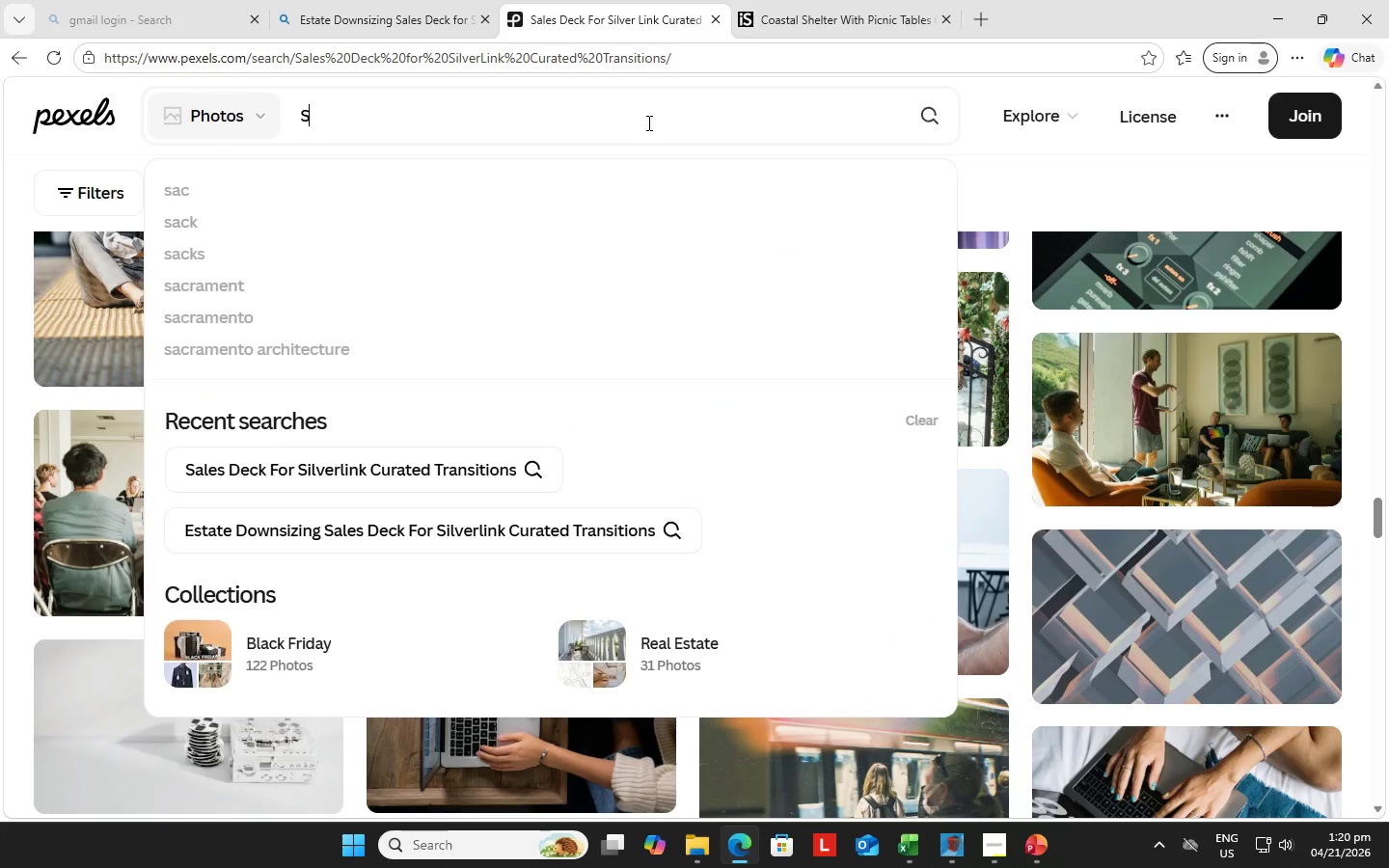 
hold_key(key=Backspace, duration=0.41)
 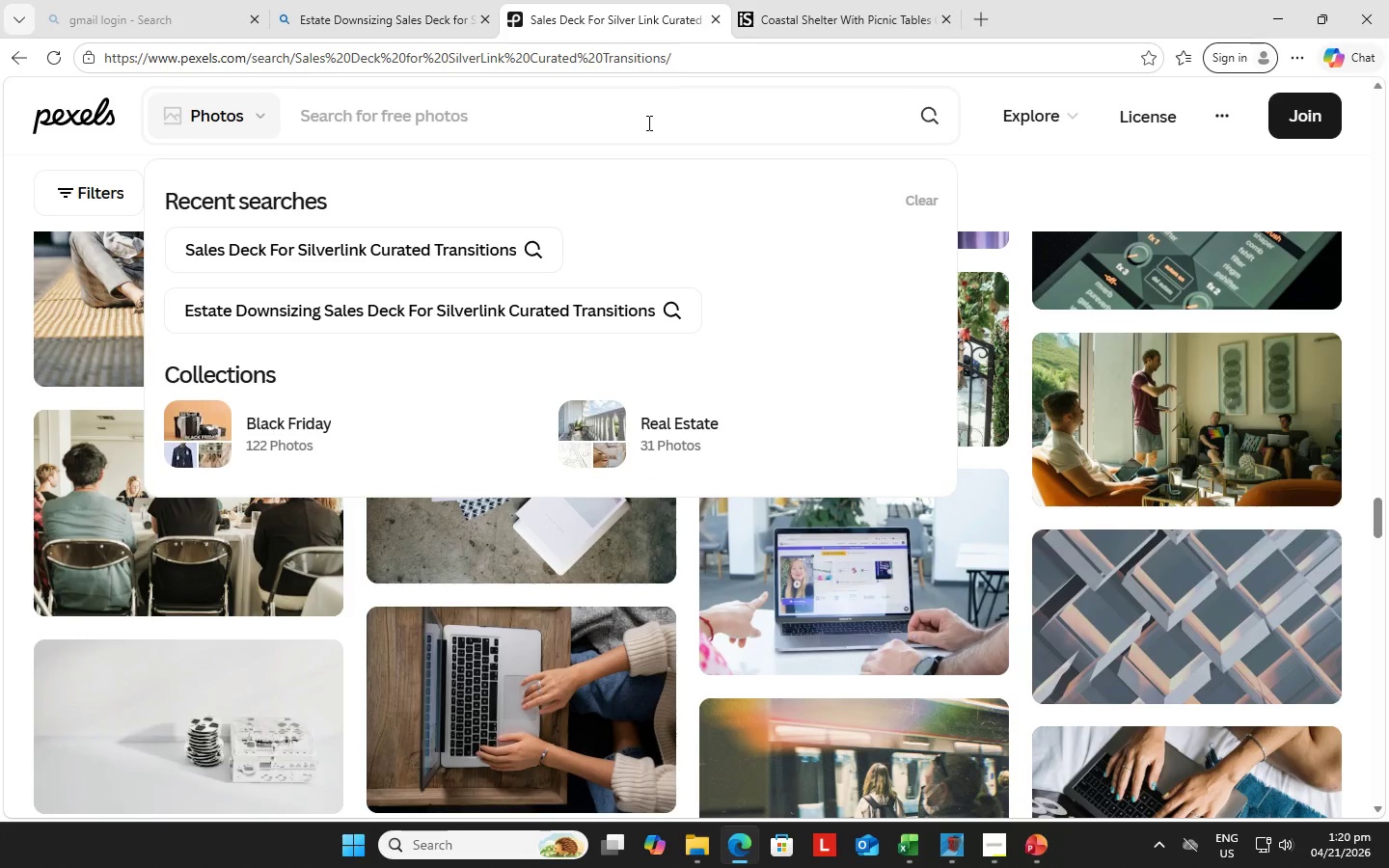 
hold_key(key=Backspace, duration=0.42)
 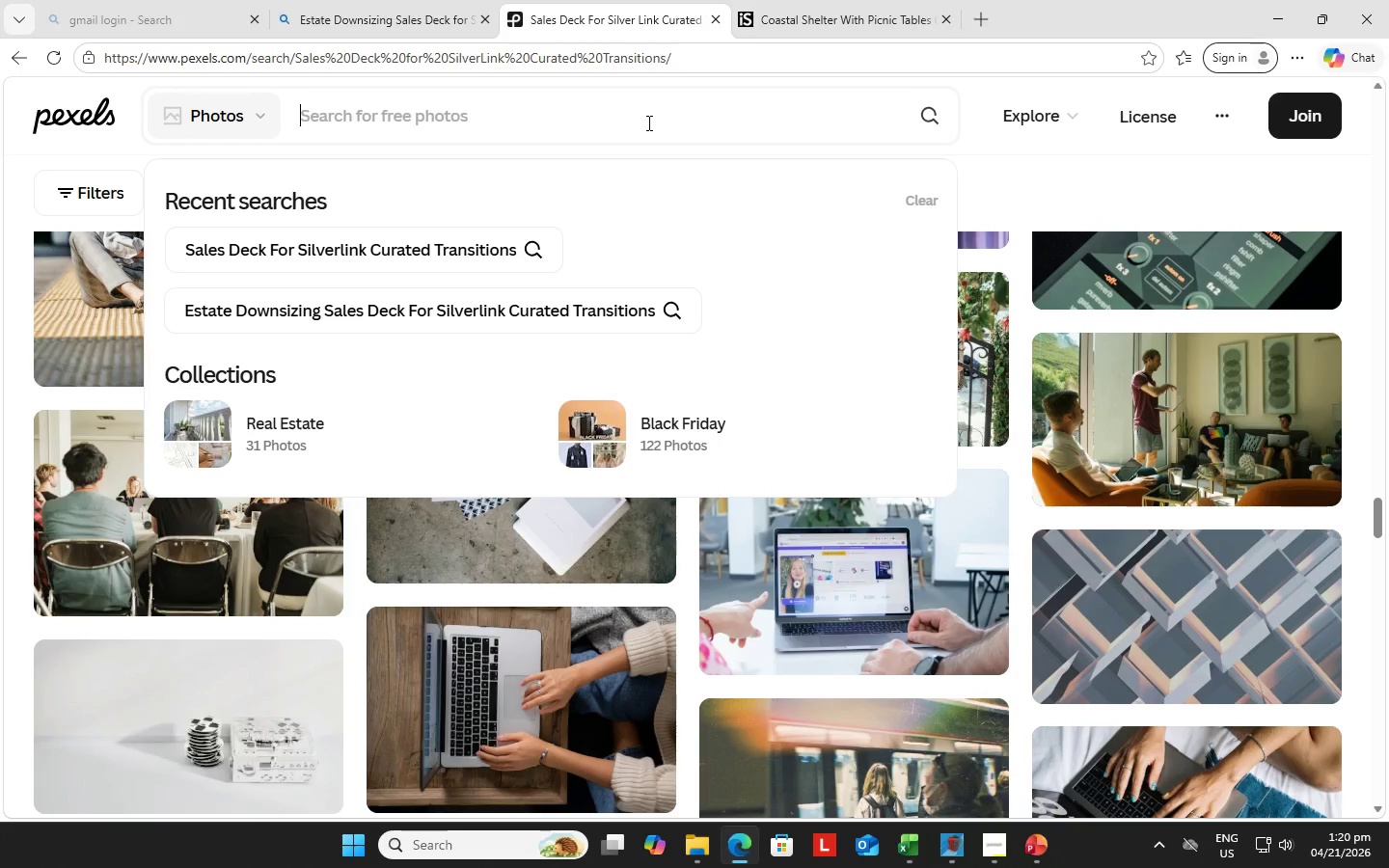 
type(white-glove handling)
key(NumpadEnter)
 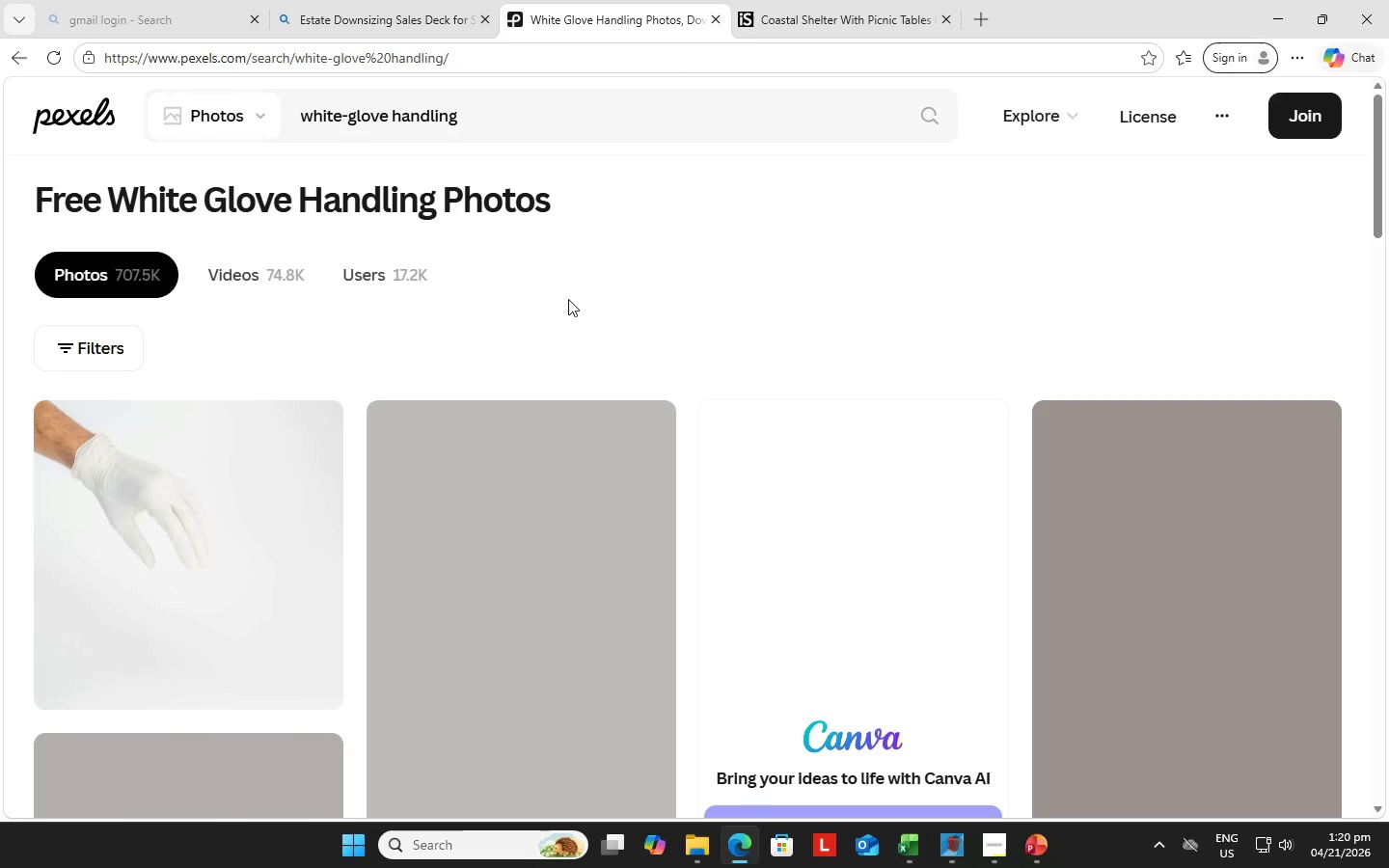 
scroll: coordinate [525, 407], scroll_direction: down, amount: 14.0
 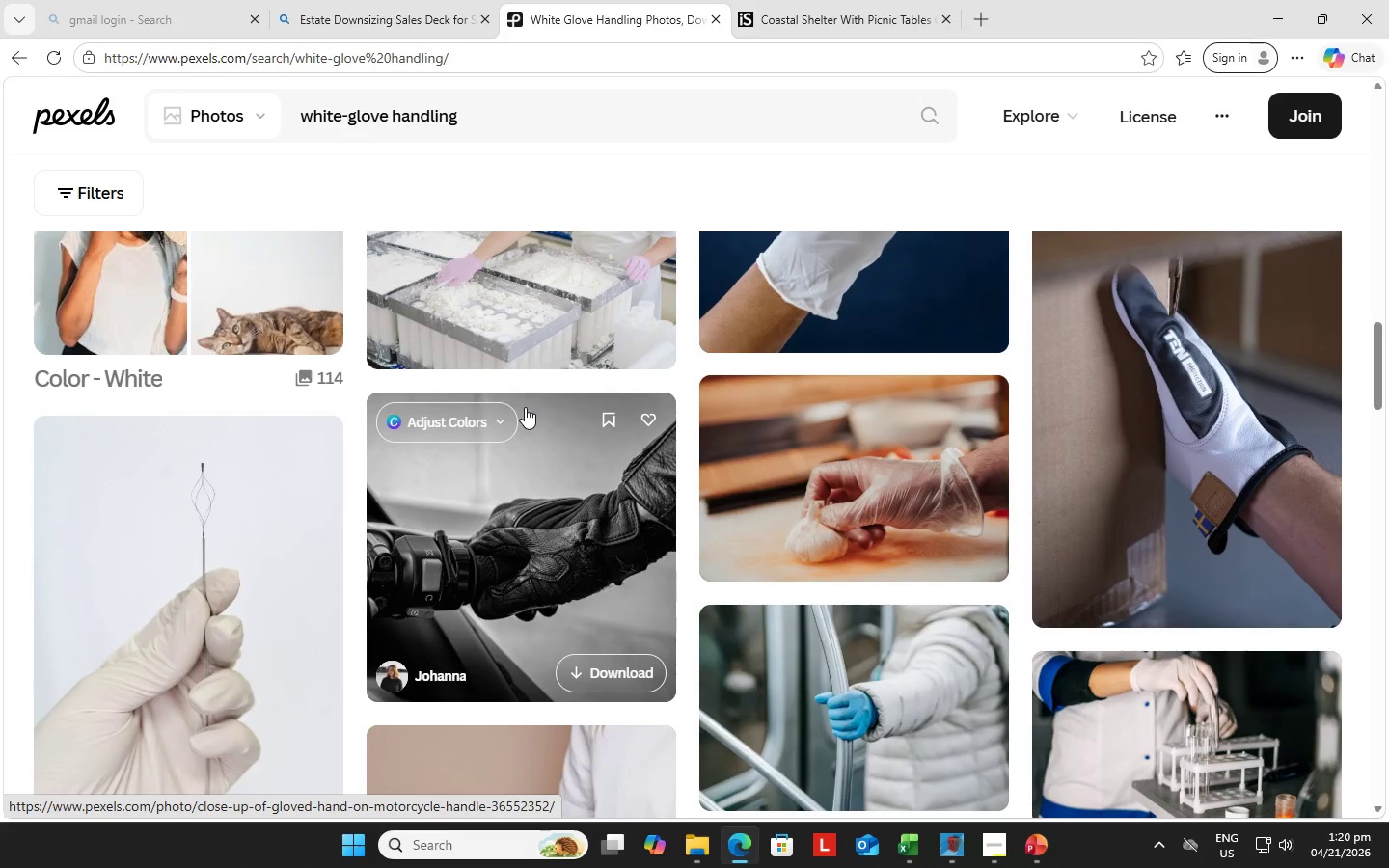 
scroll: coordinate [525, 407], scroll_direction: down, amount: 13.0
 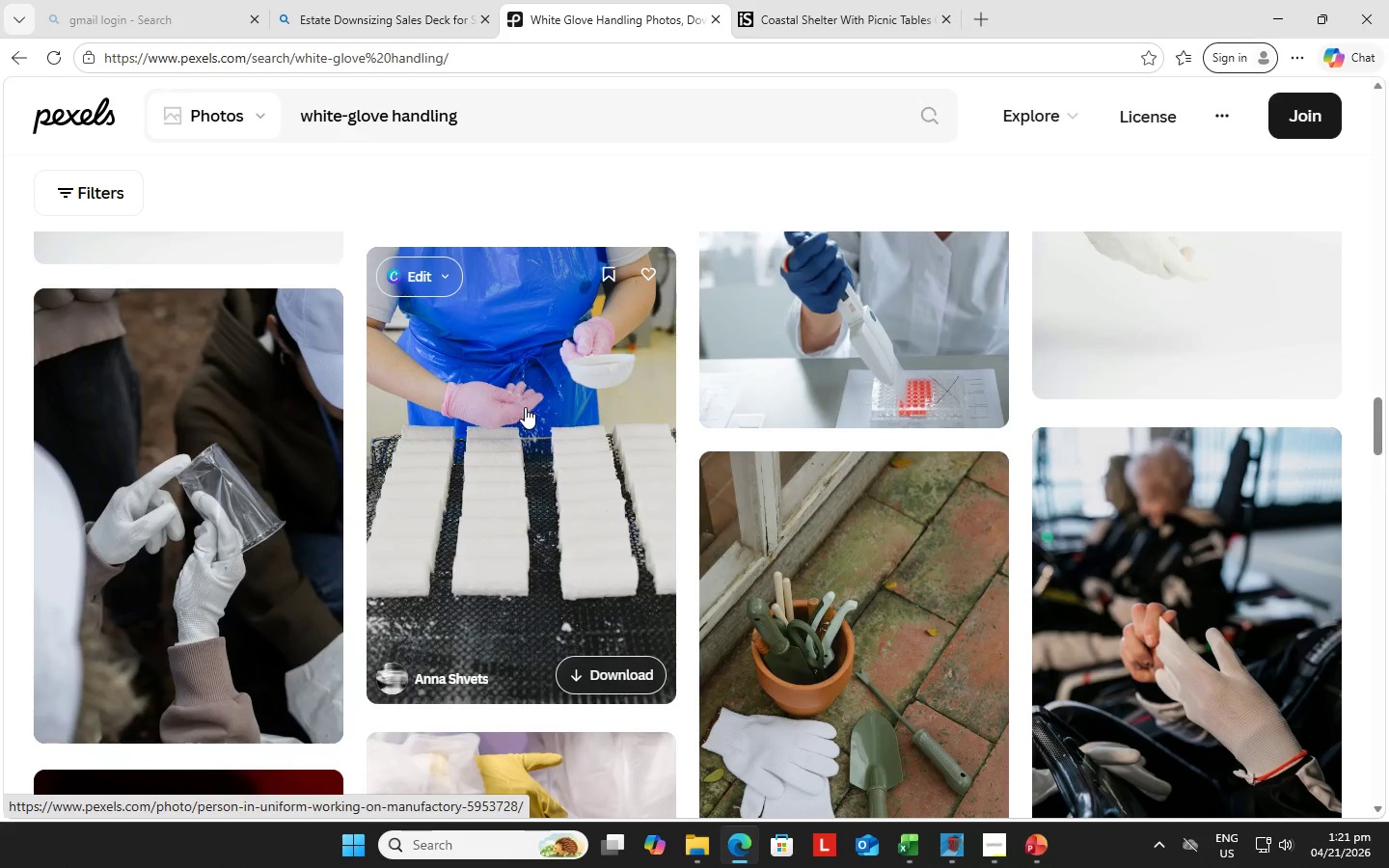 
scroll: coordinate [530, 407], scroll_direction: up, amount: 6.0
 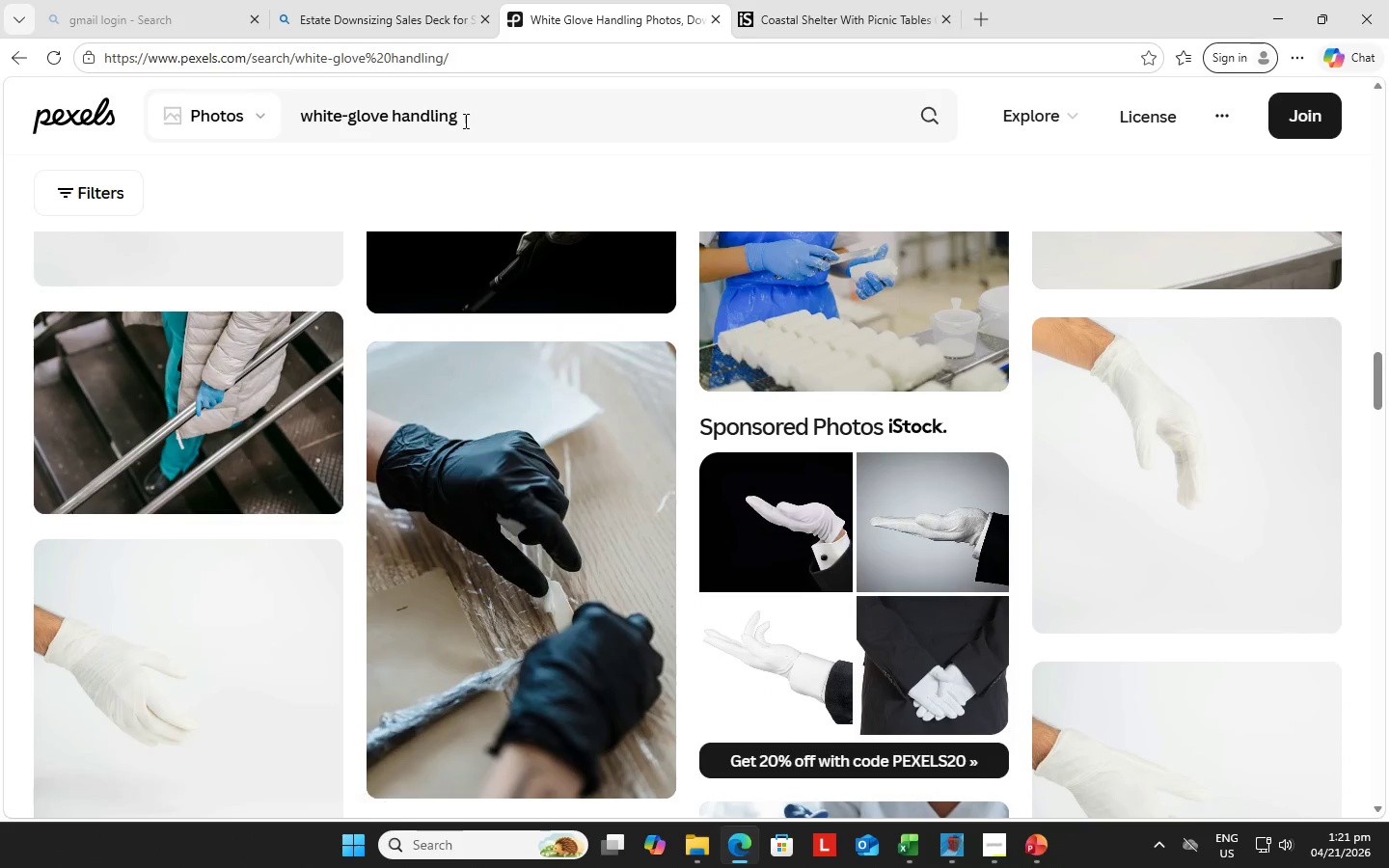 
left_click([470, 119])
 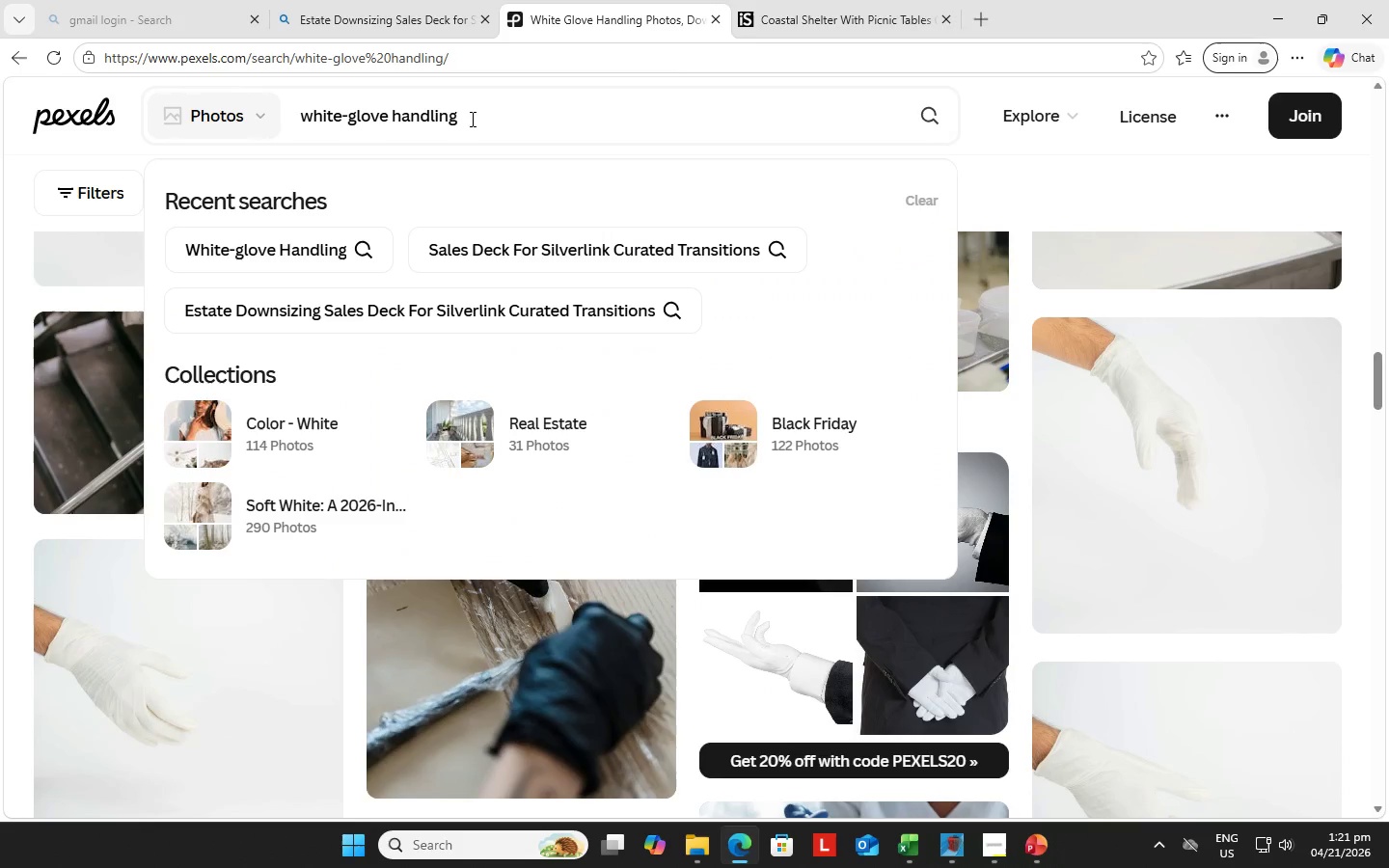 
type( of furnitures)
key(NumpadEnter)
 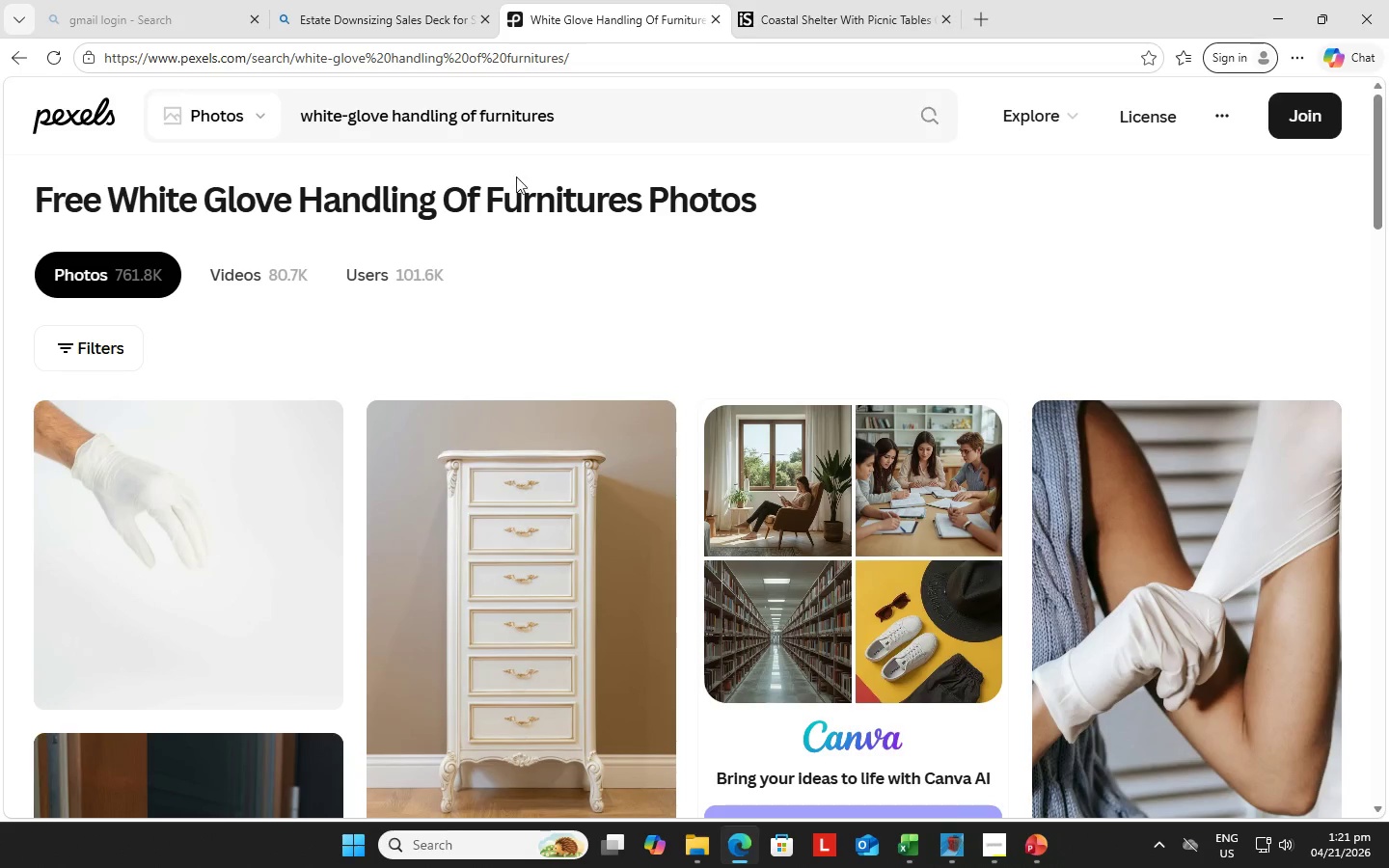 
scroll: coordinate [565, 447], scroll_direction: down, amount: 11.0
 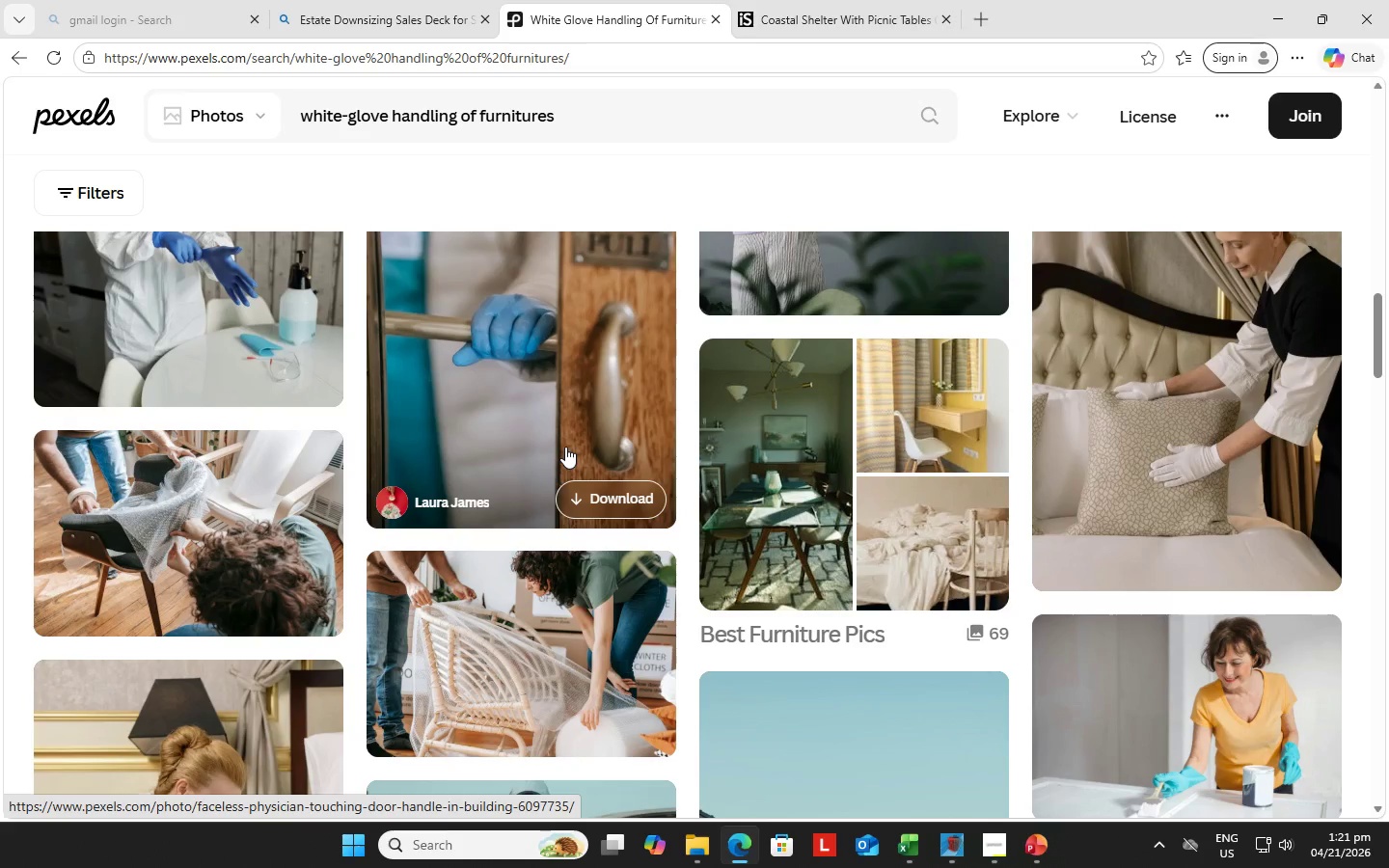 
scroll: coordinate [565, 447], scroll_direction: down, amount: 6.0
 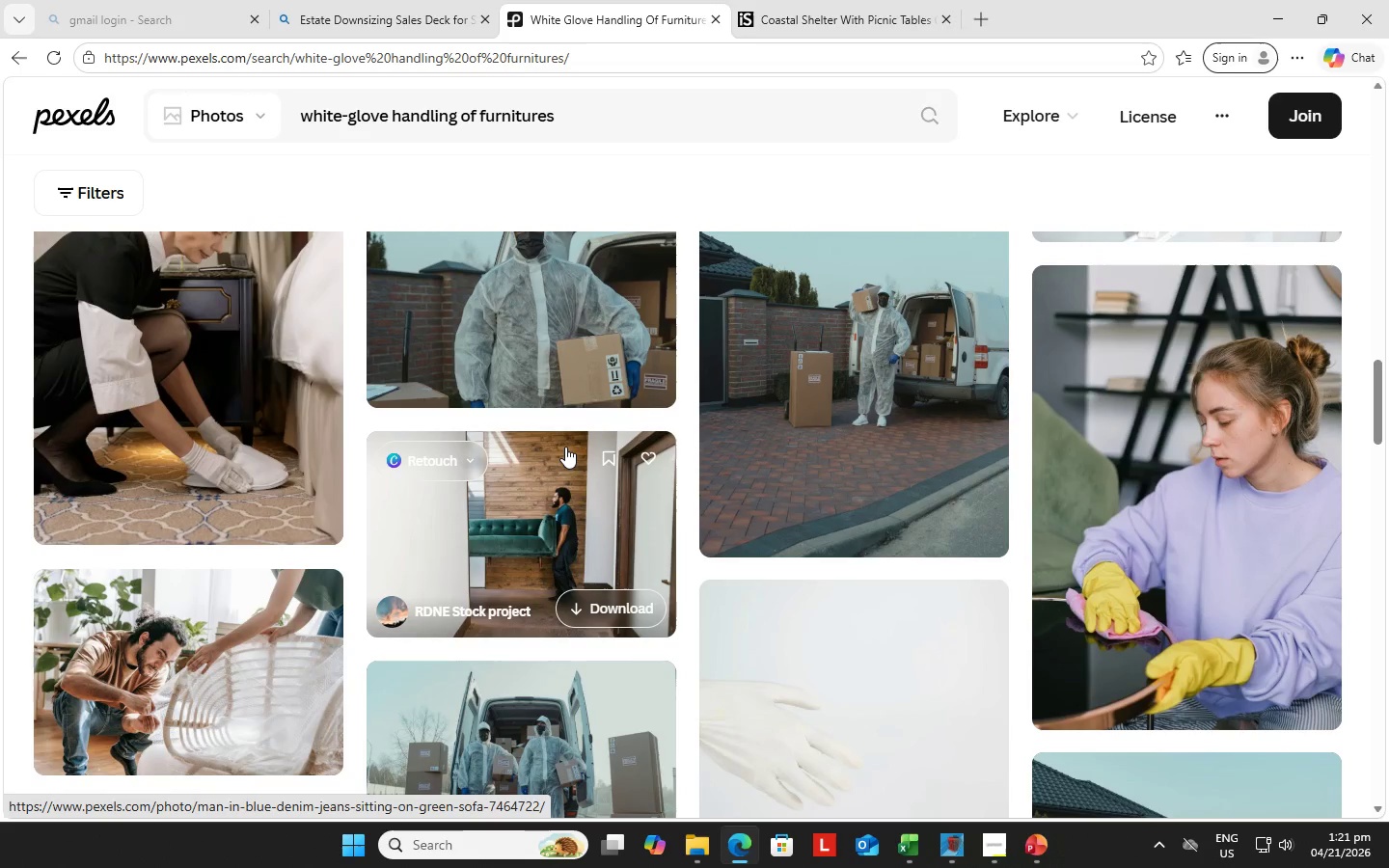 
scroll: coordinate [565, 447], scroll_direction: up, amount: 2.0
 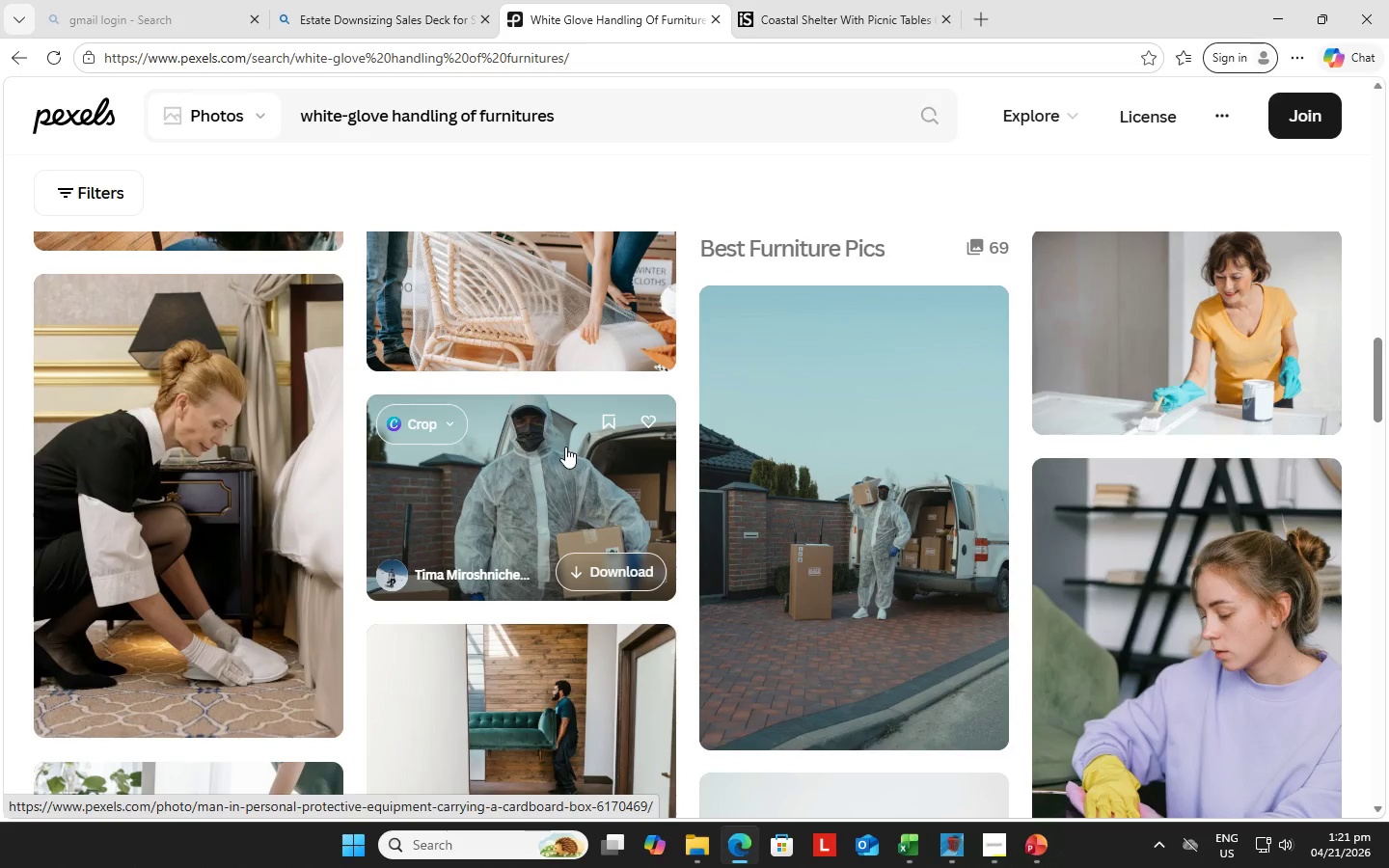 
scroll: coordinate [565, 447], scroll_direction: down, amount: 11.0
 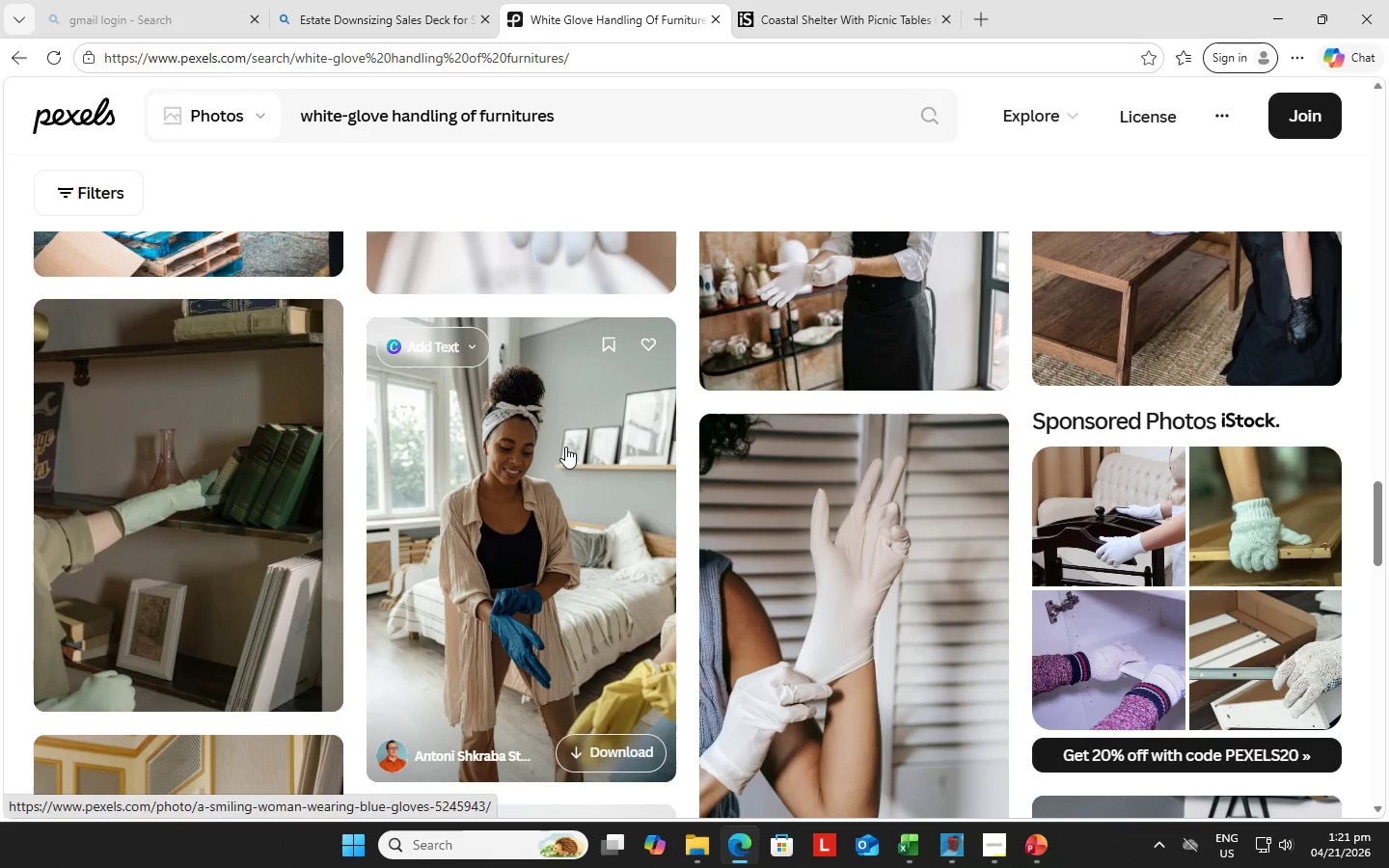 
scroll: coordinate [867, 545], scroll_direction: down, amount: 15.0
 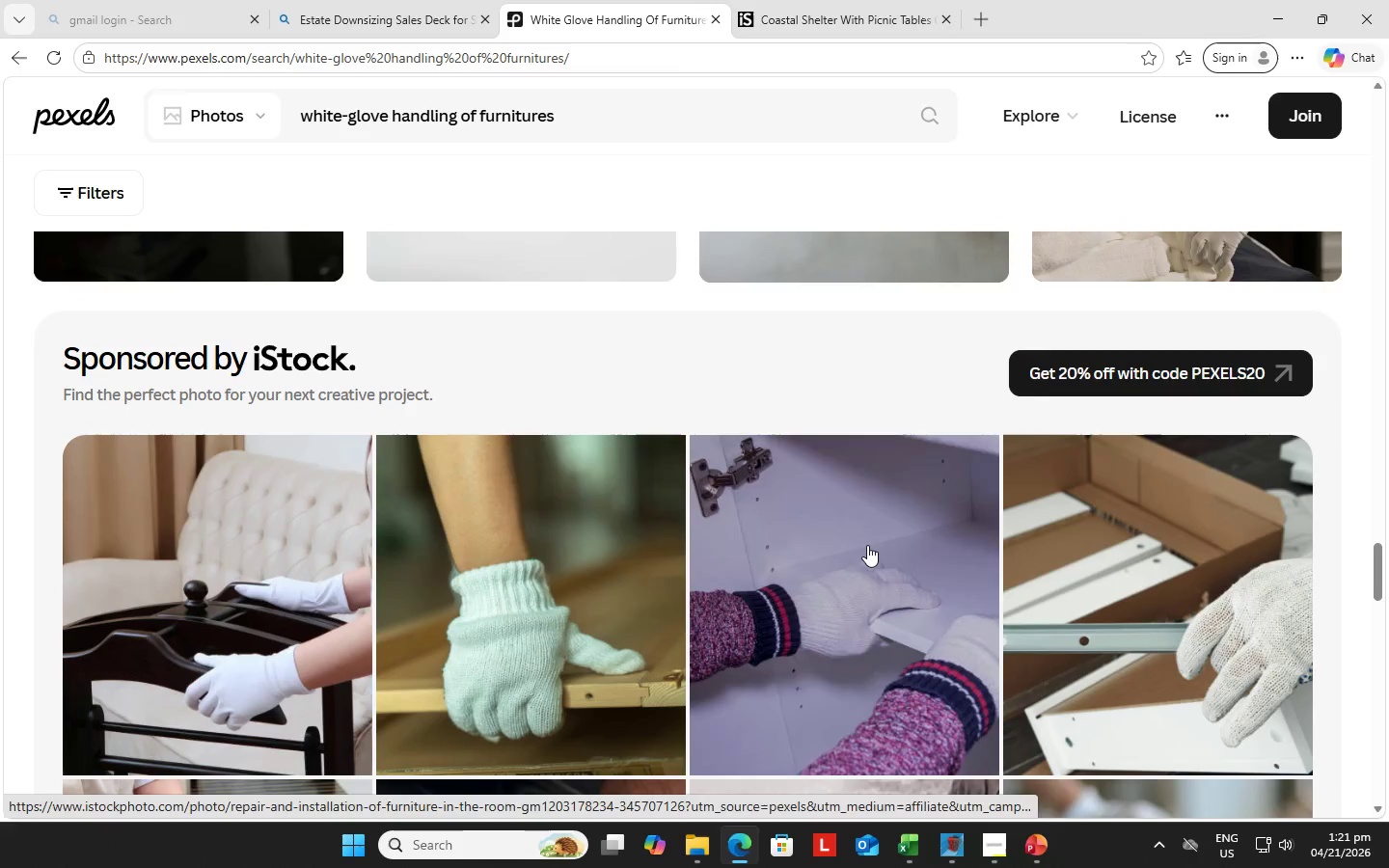 
scroll: coordinate [494, 465], scroll_direction: down, amount: 14.0
 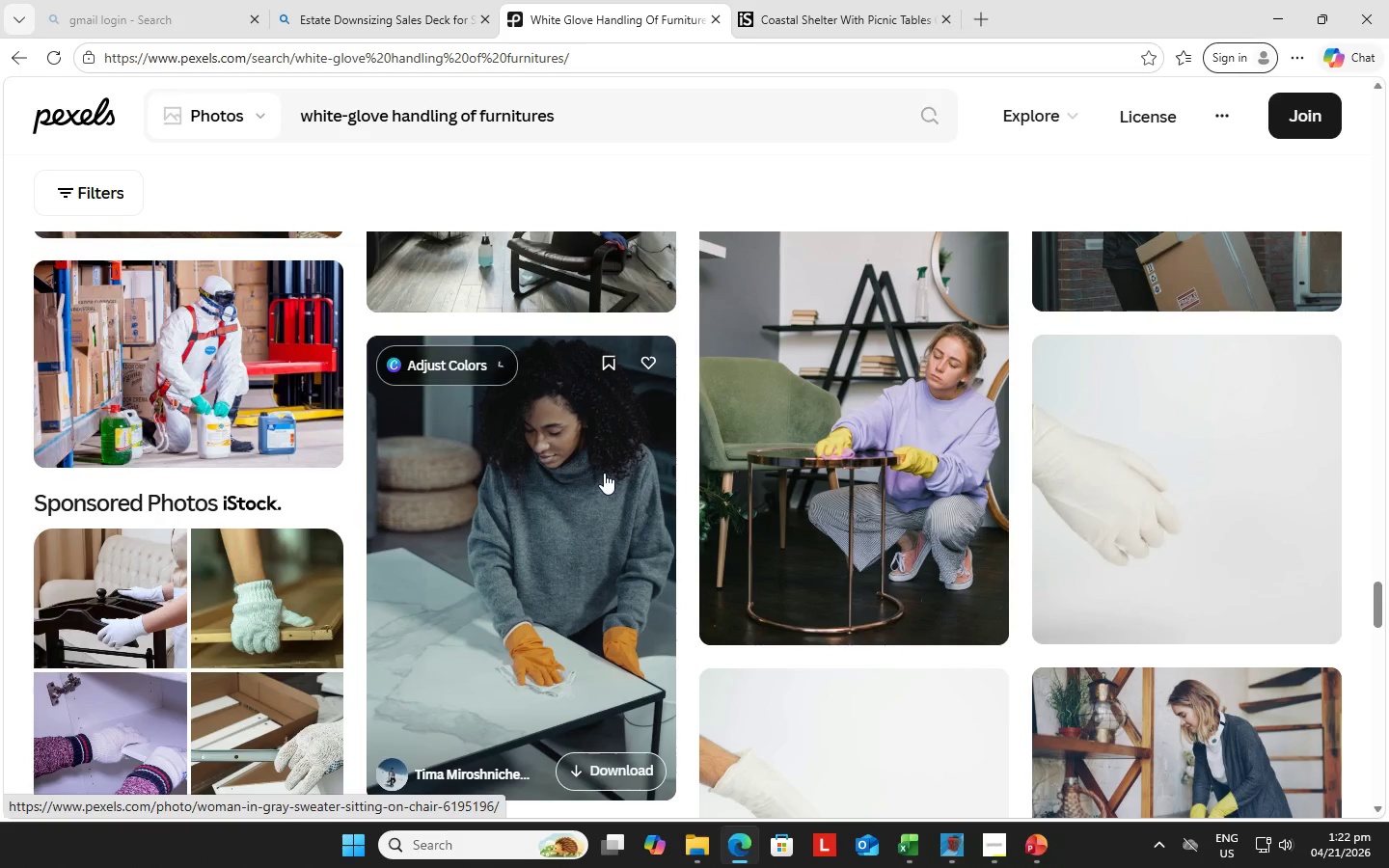 
scroll: coordinate [604, 473], scroll_direction: down, amount: 15.0
 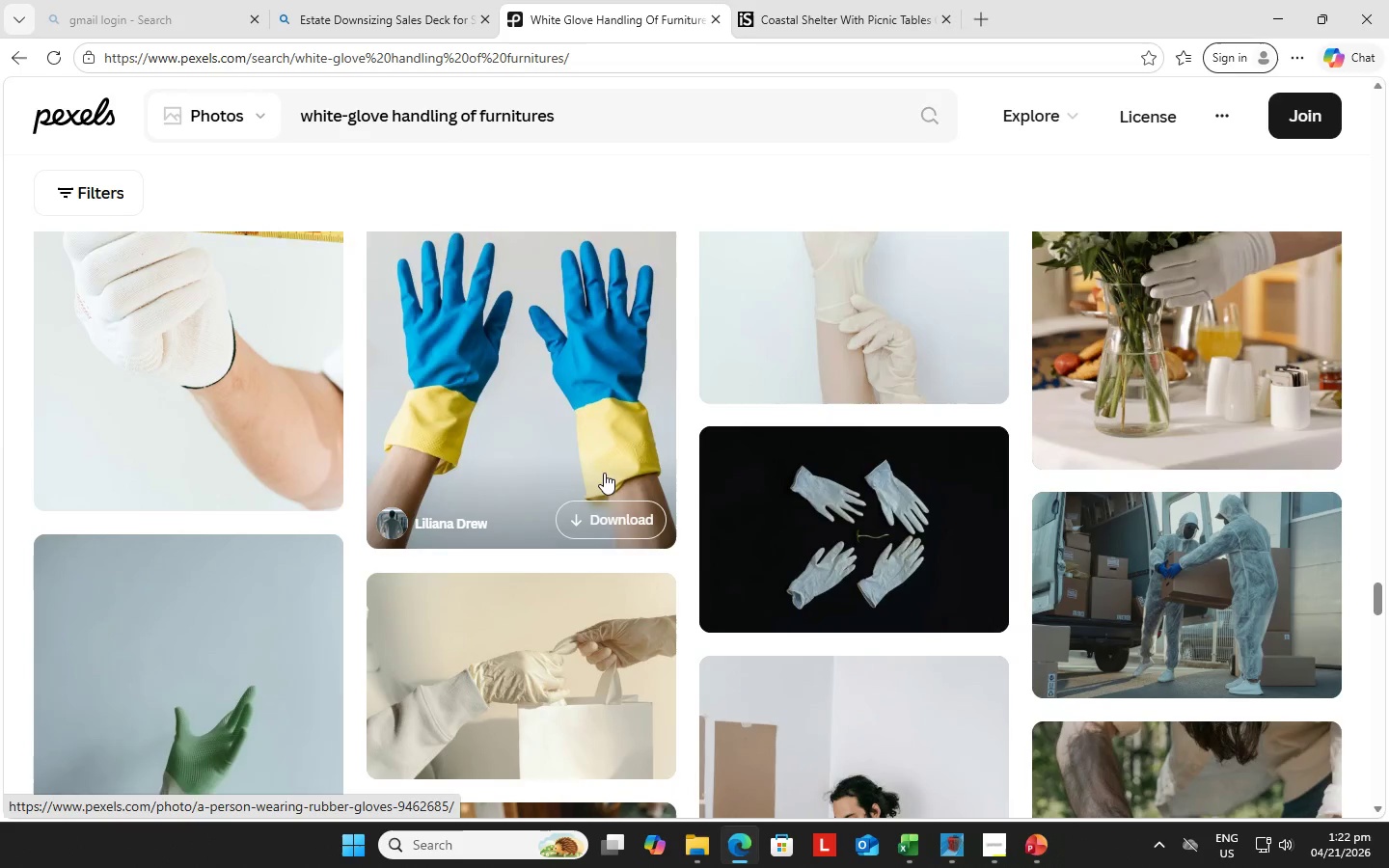 
scroll: coordinate [604, 473], scroll_direction: down, amount: 10.0
 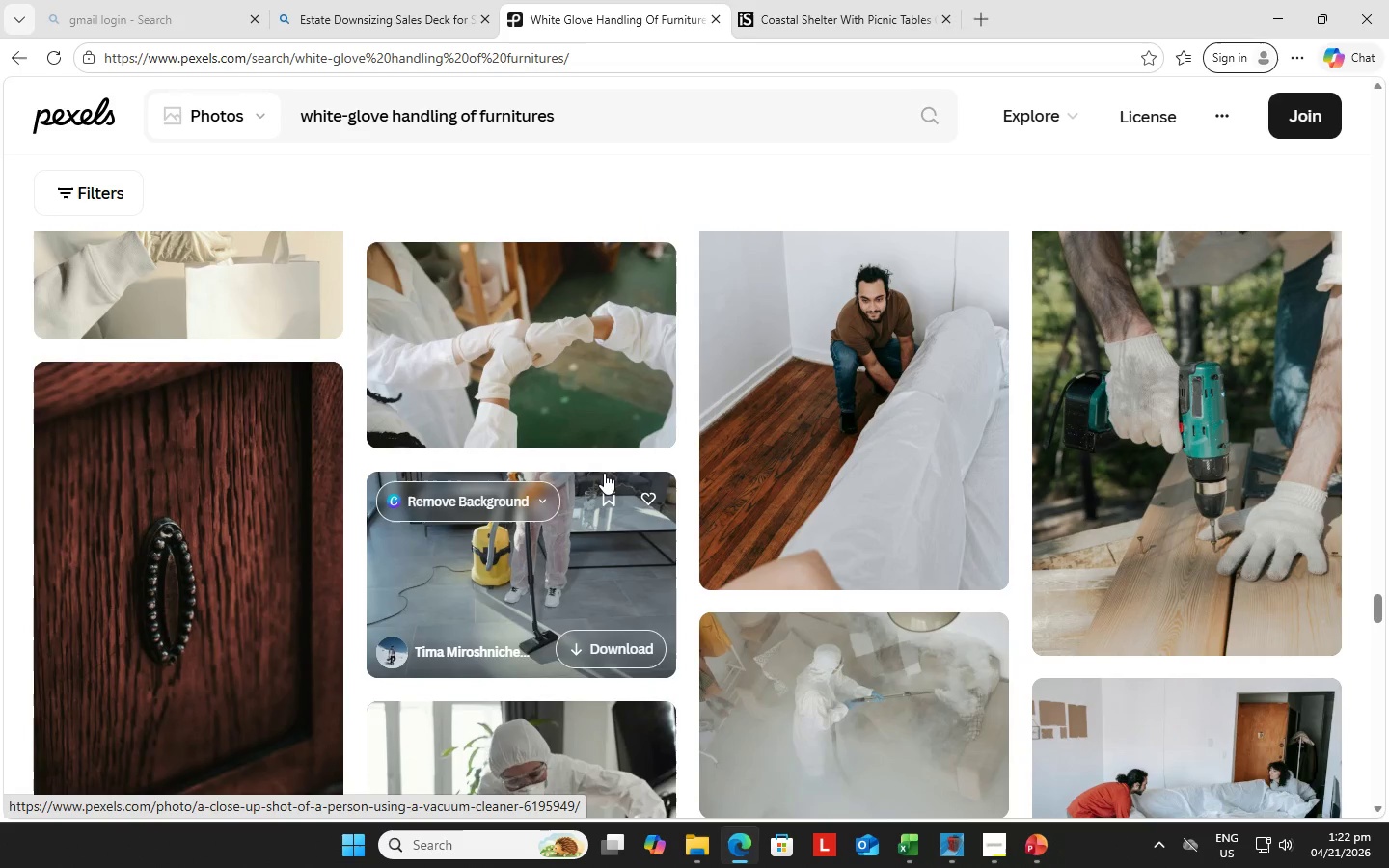 
wait(5.53)
 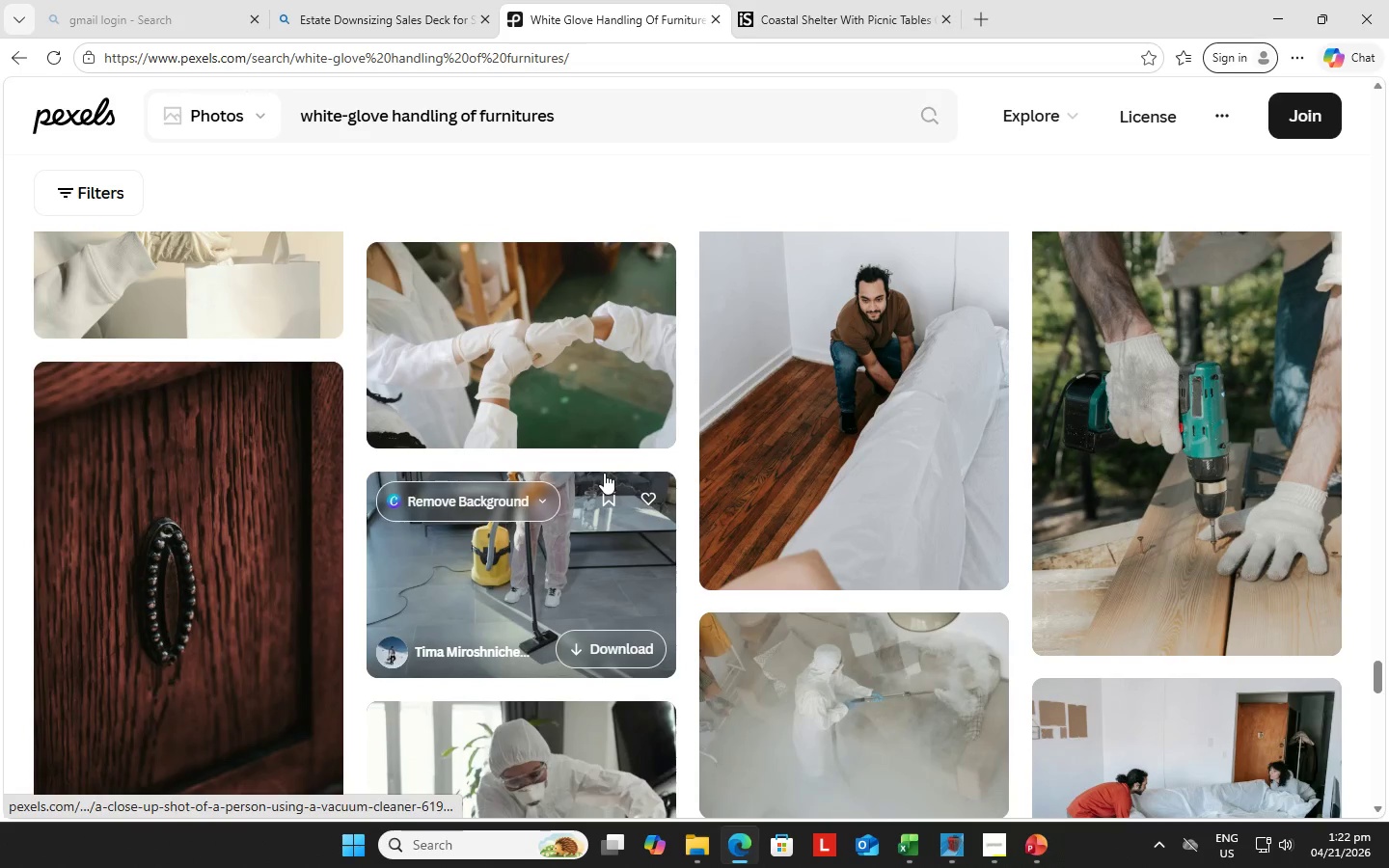 
left_click([594, 415])
 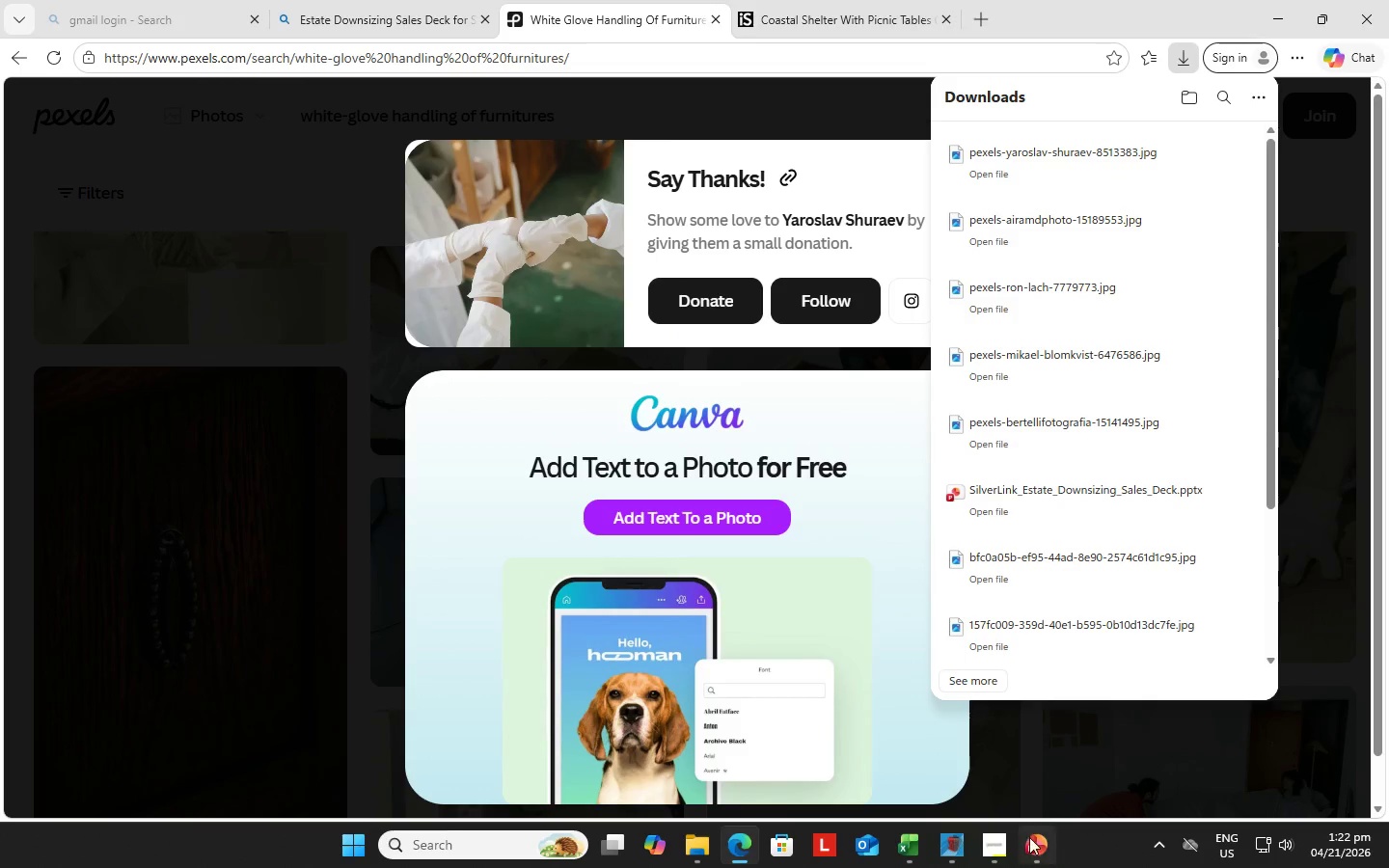 
wait(5.28)
 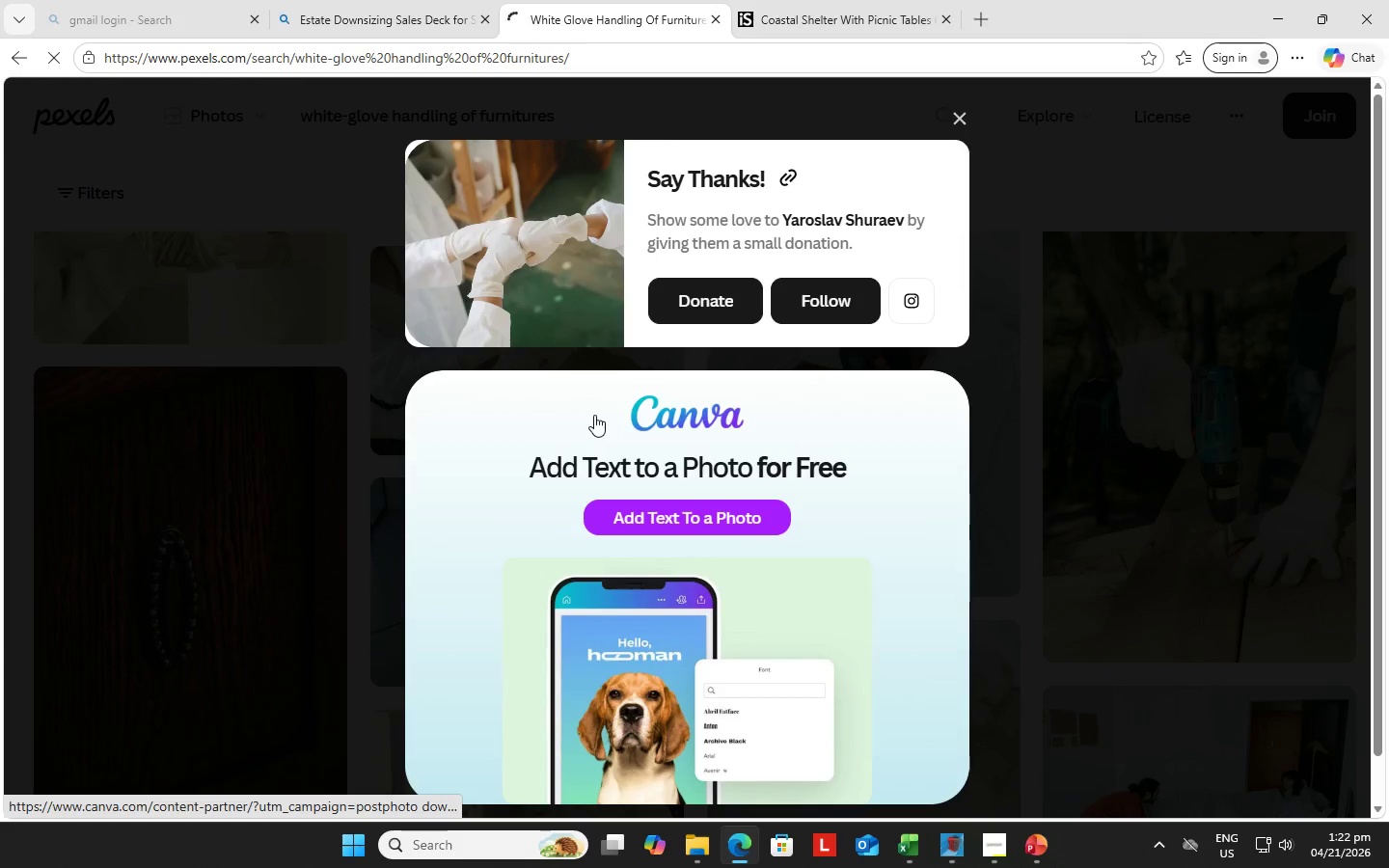 
left_click([1027, 842])
 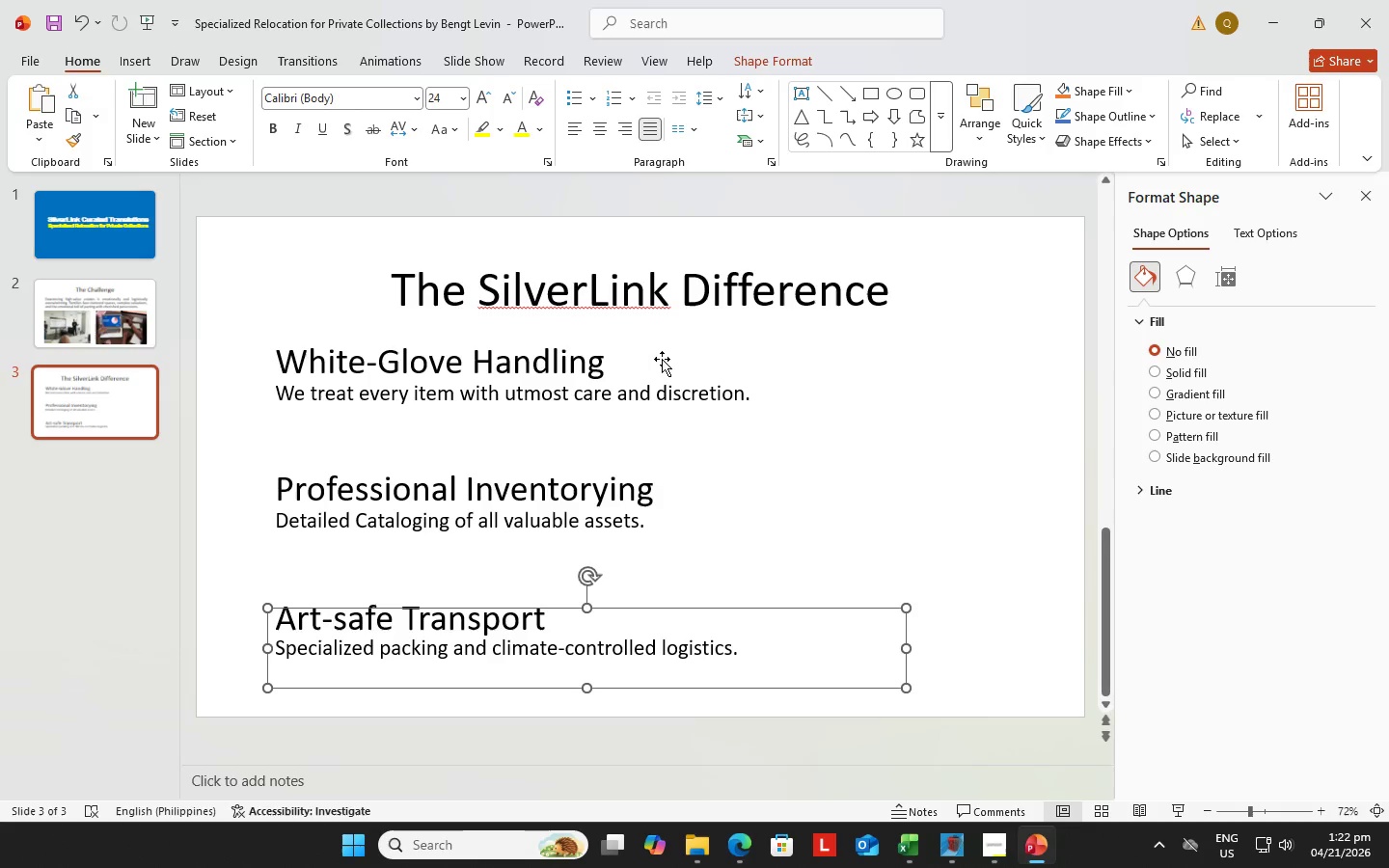 
left_click([686, 363])
 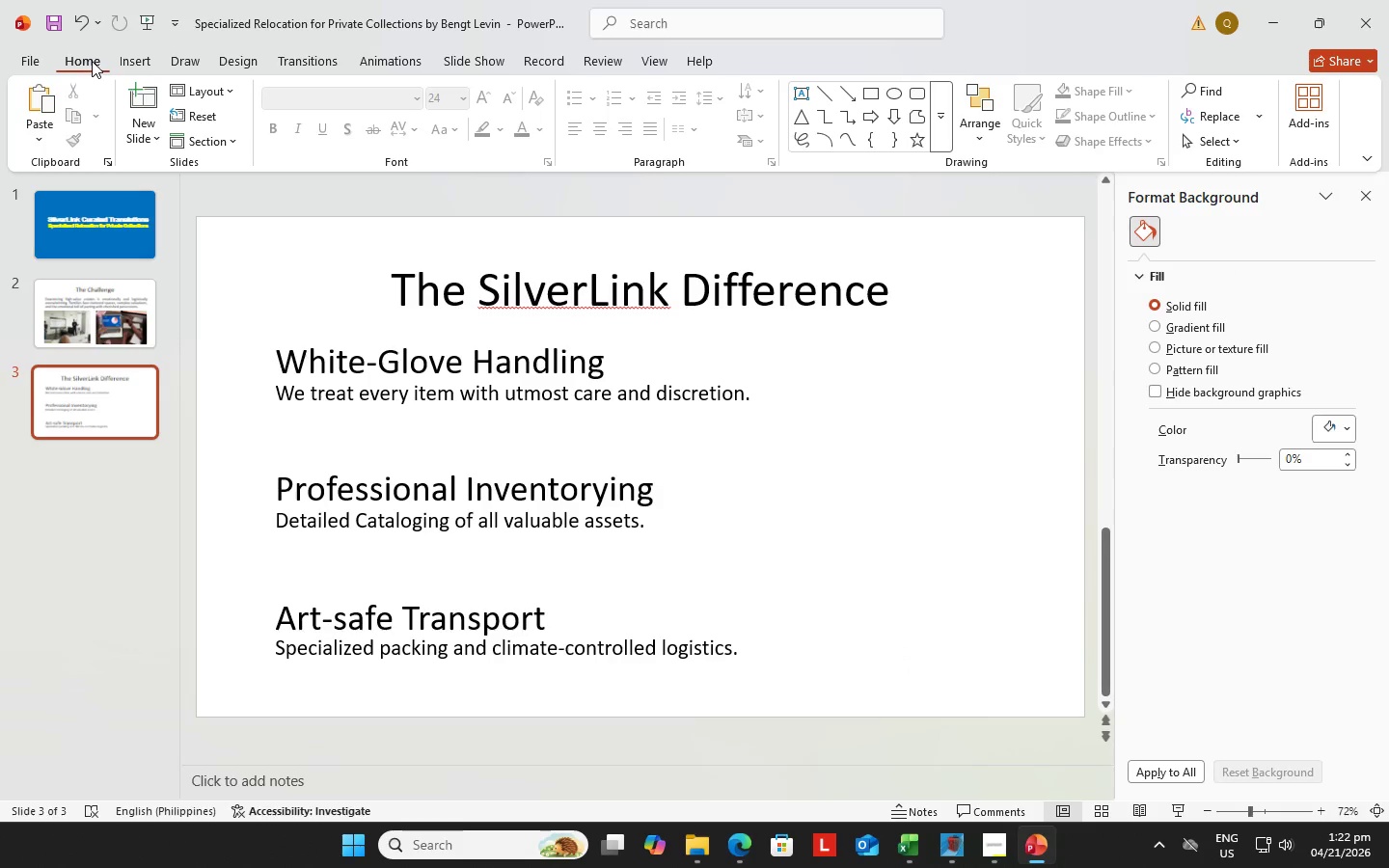 
left_click([146, 63])
 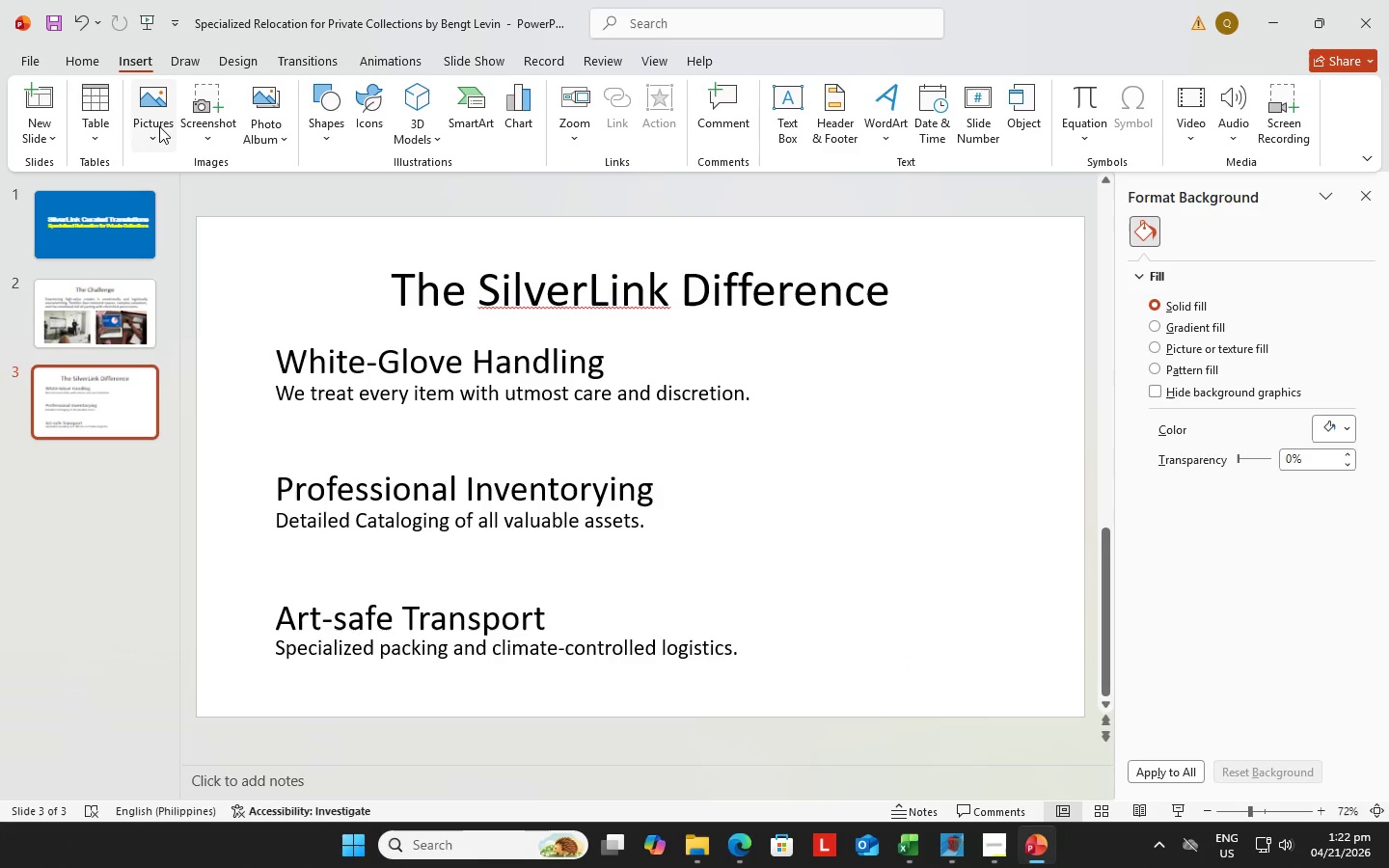 
left_click([156, 124])
 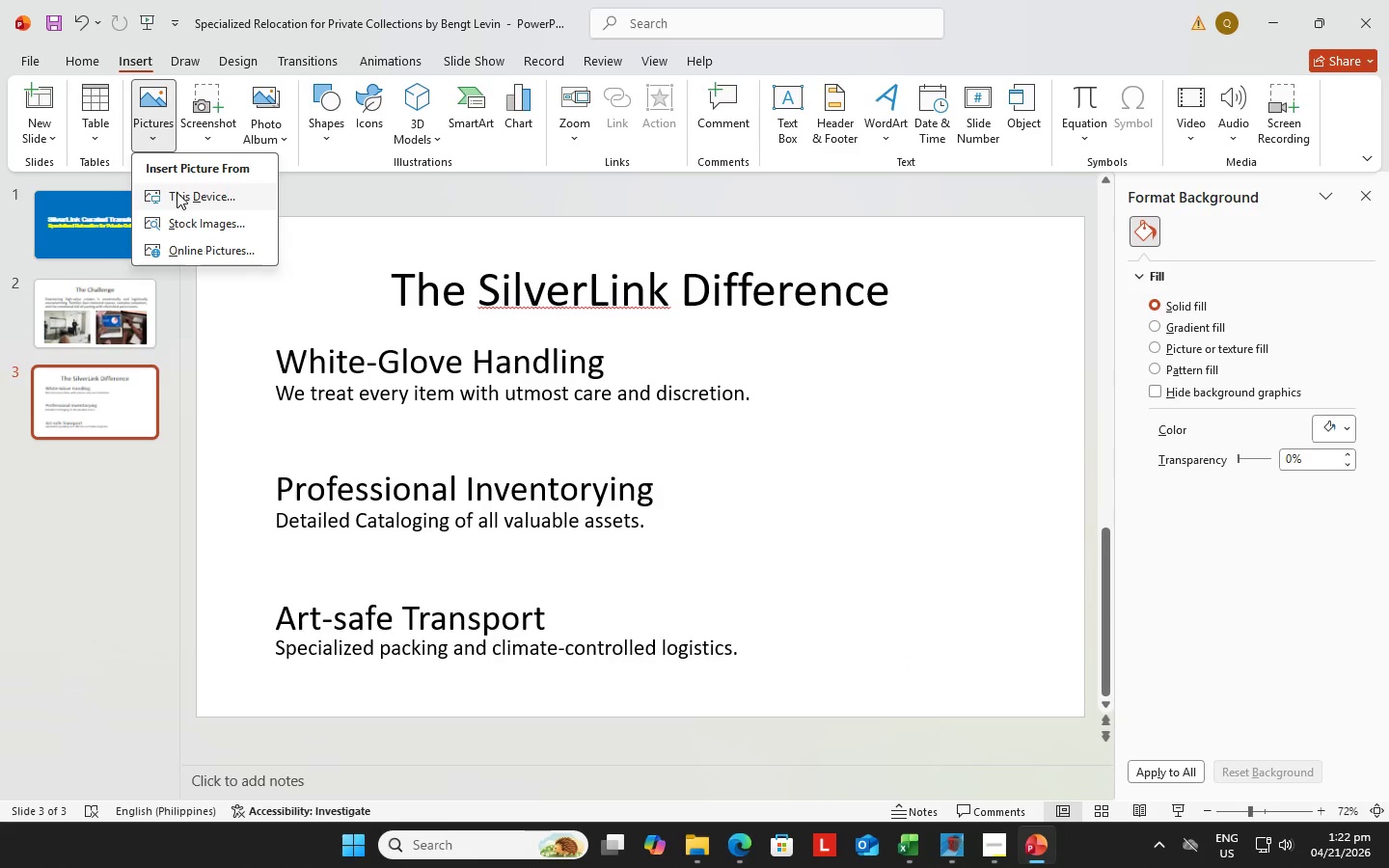 
left_click([177, 192])
 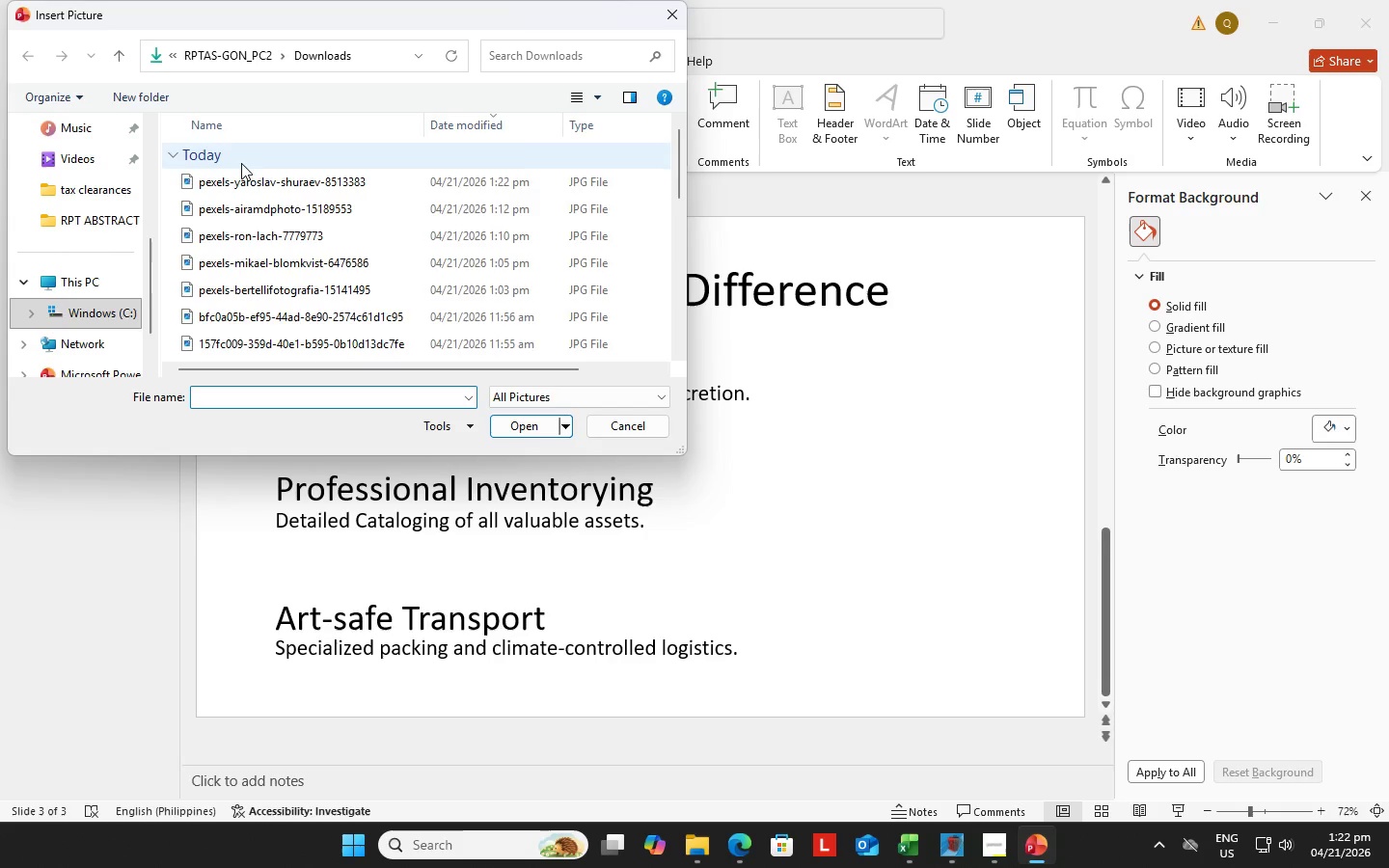 
left_click([242, 175])
 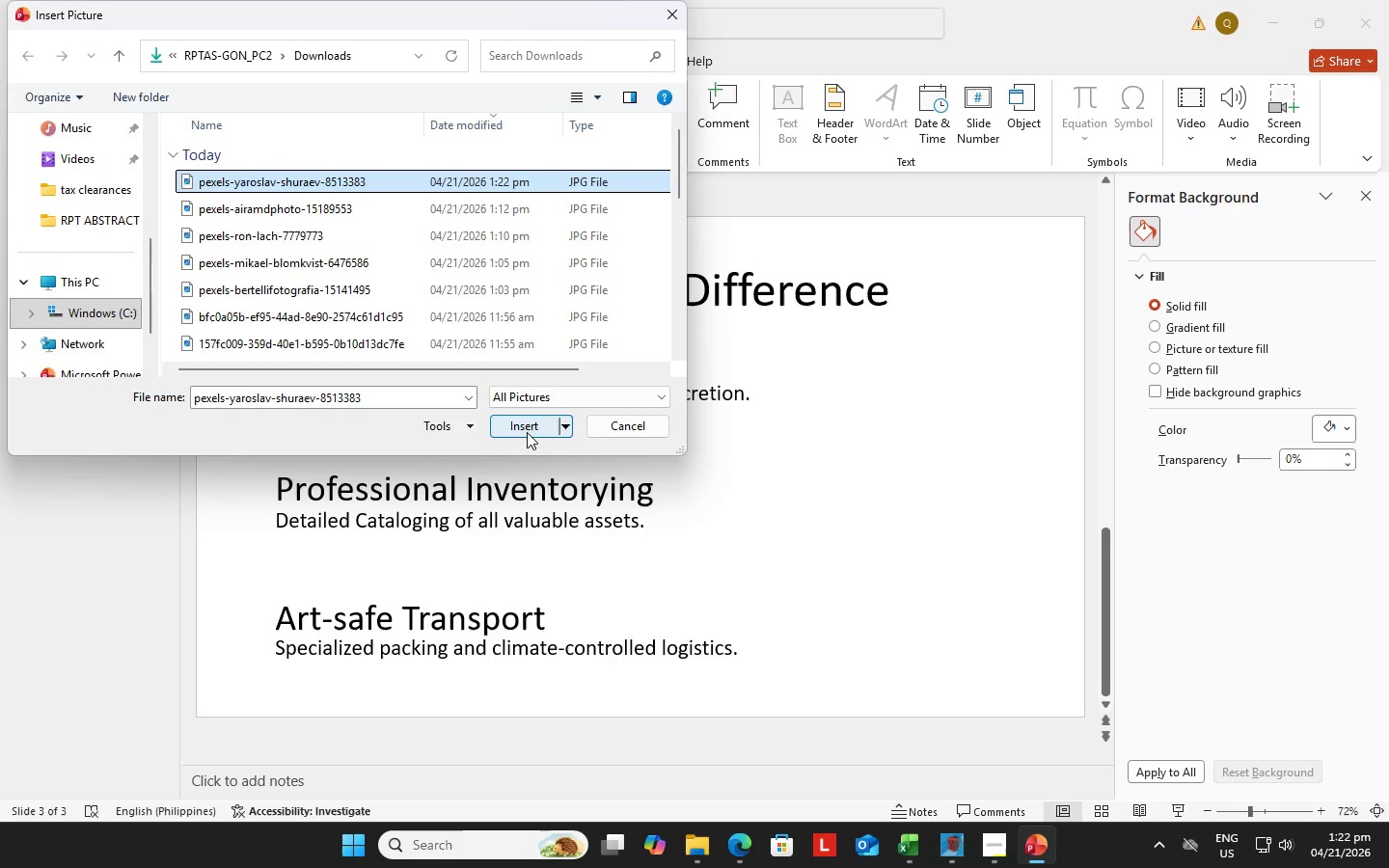 
left_click([527, 427])
 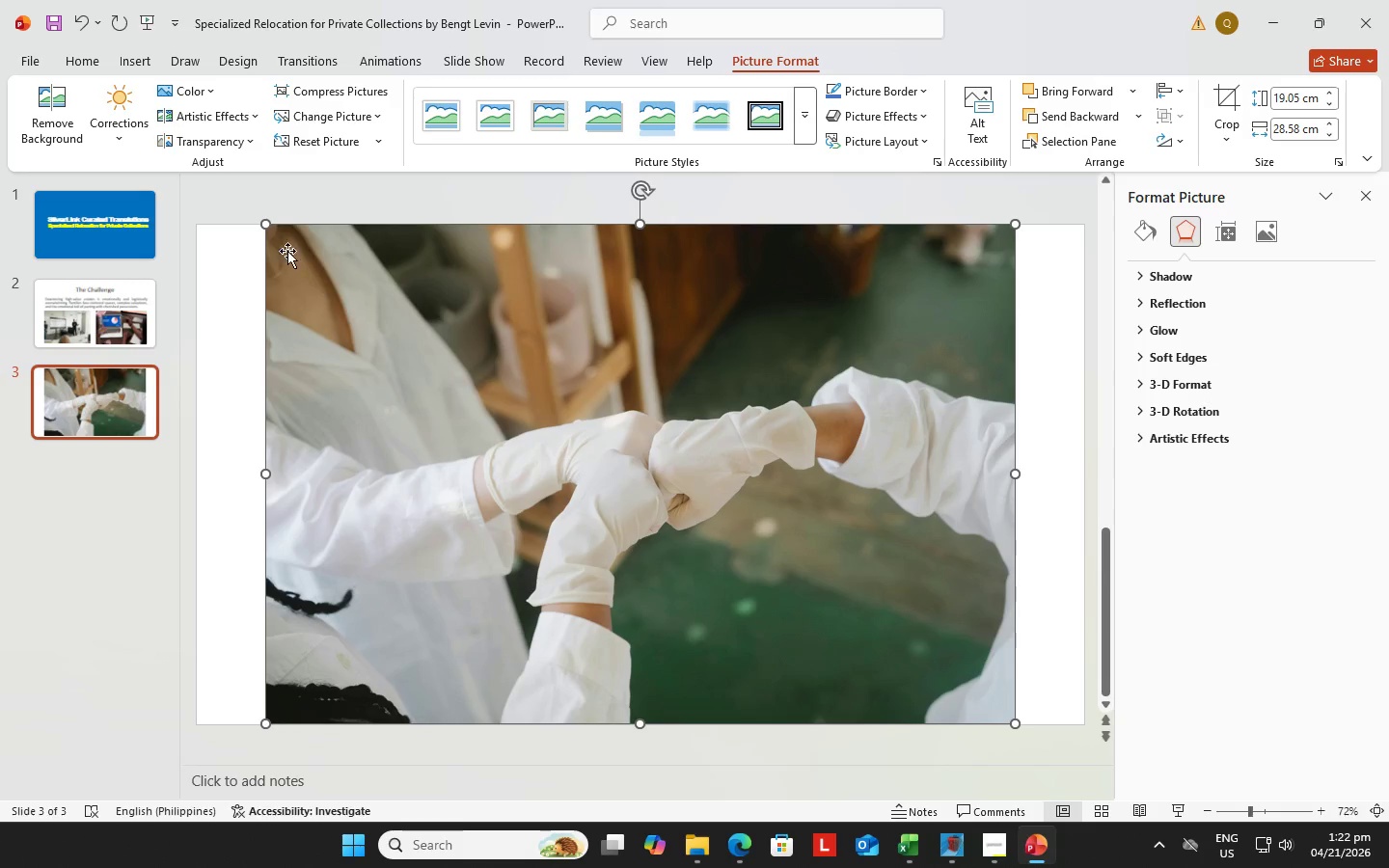 
left_click_drag(start_coordinate=[267, 225], to_coordinate=[950, 556])
 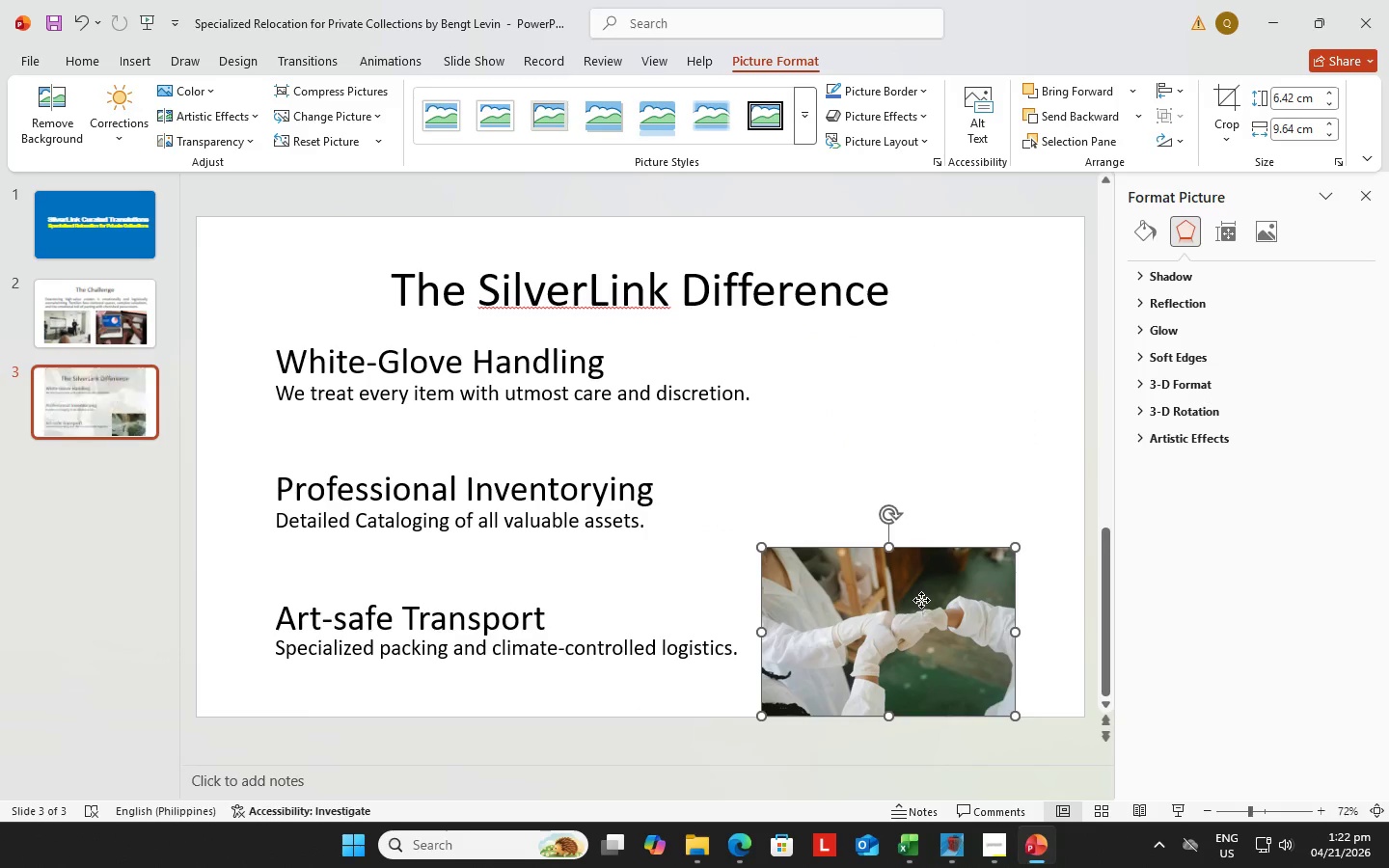 
left_click_drag(start_coordinate=[921, 600], to_coordinate=[945, 378])
 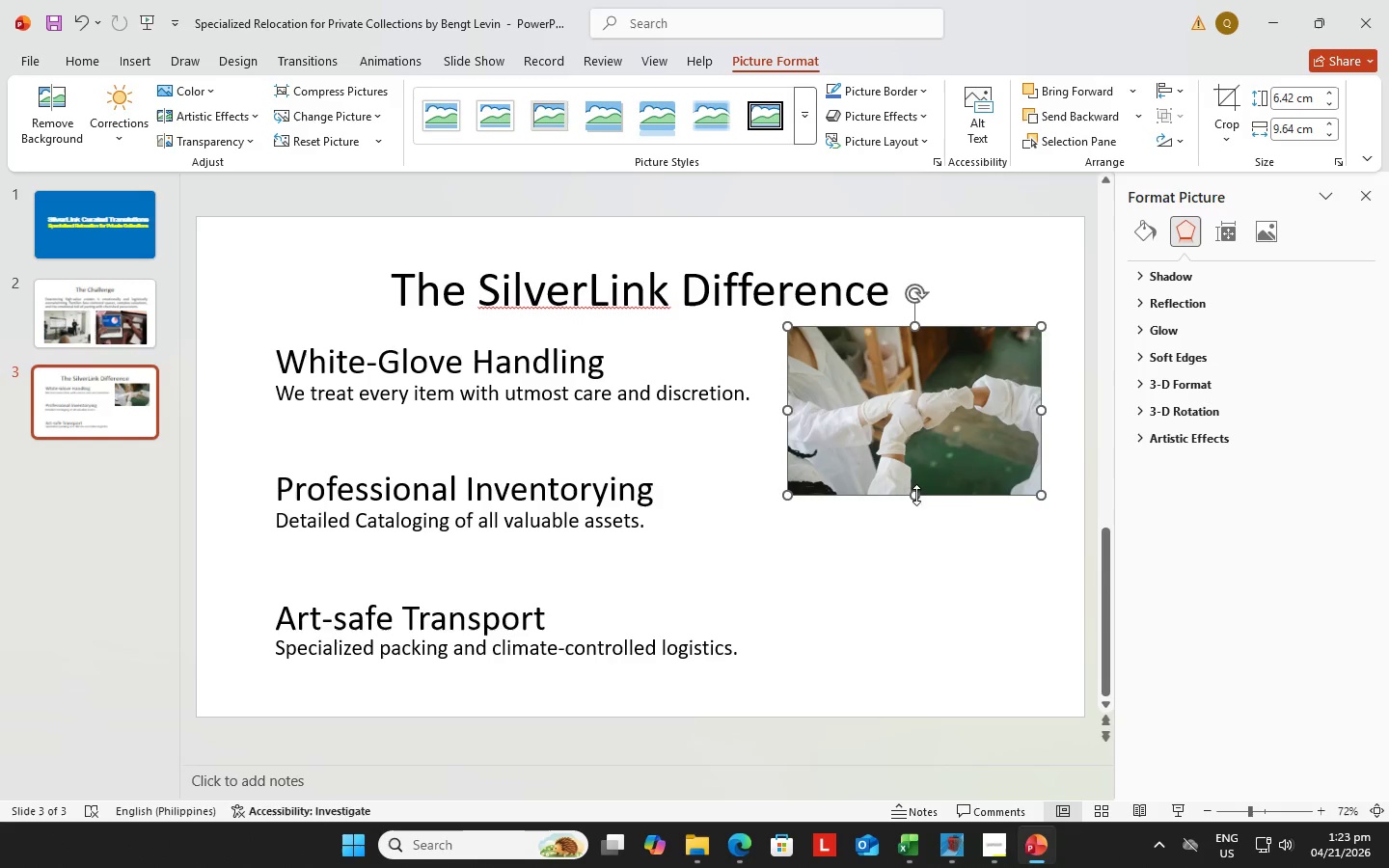 
left_click_drag(start_coordinate=[916, 495], to_coordinate=[913, 435])
 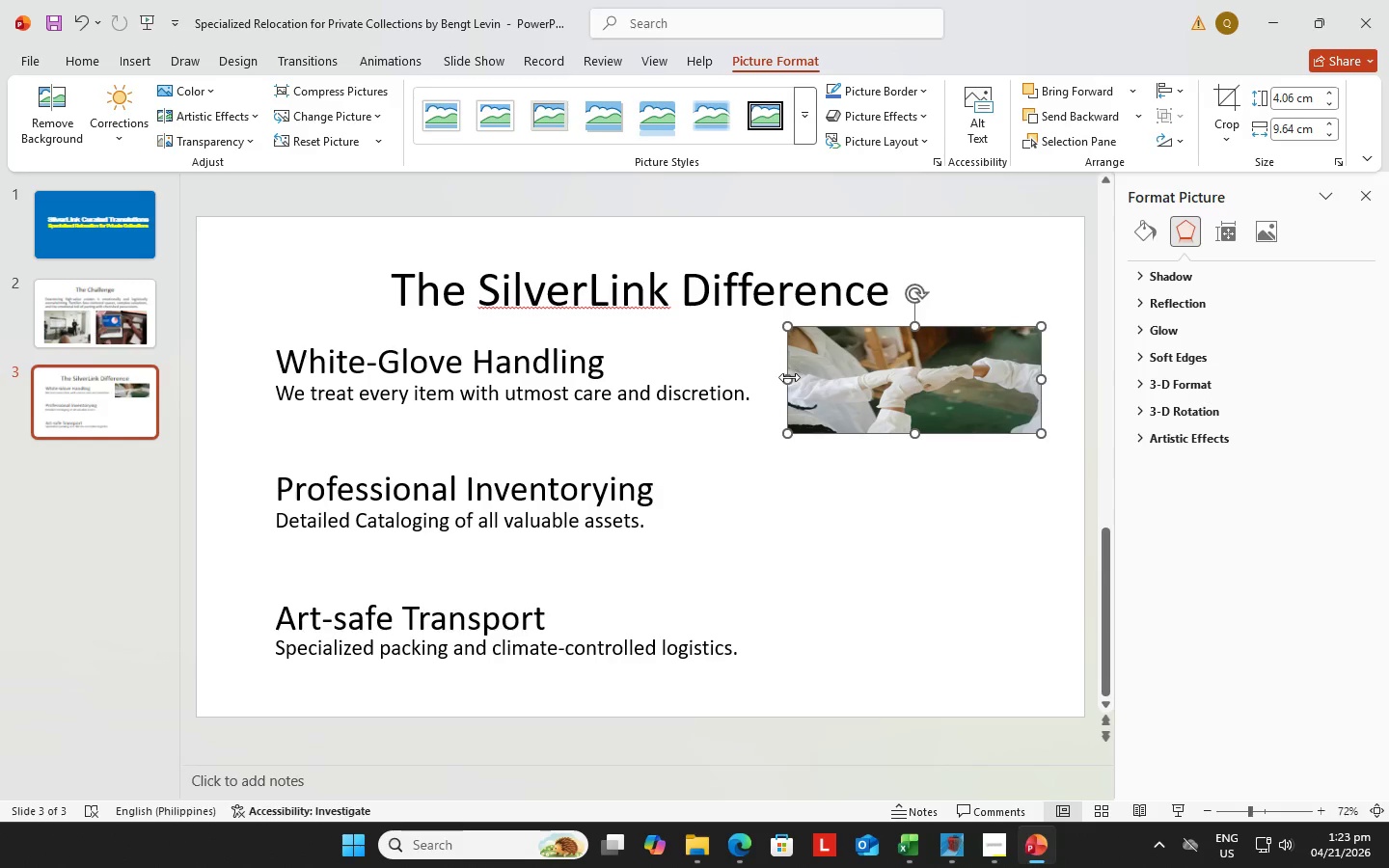 
left_click_drag(start_coordinate=[789, 377], to_coordinate=[755, 379])
 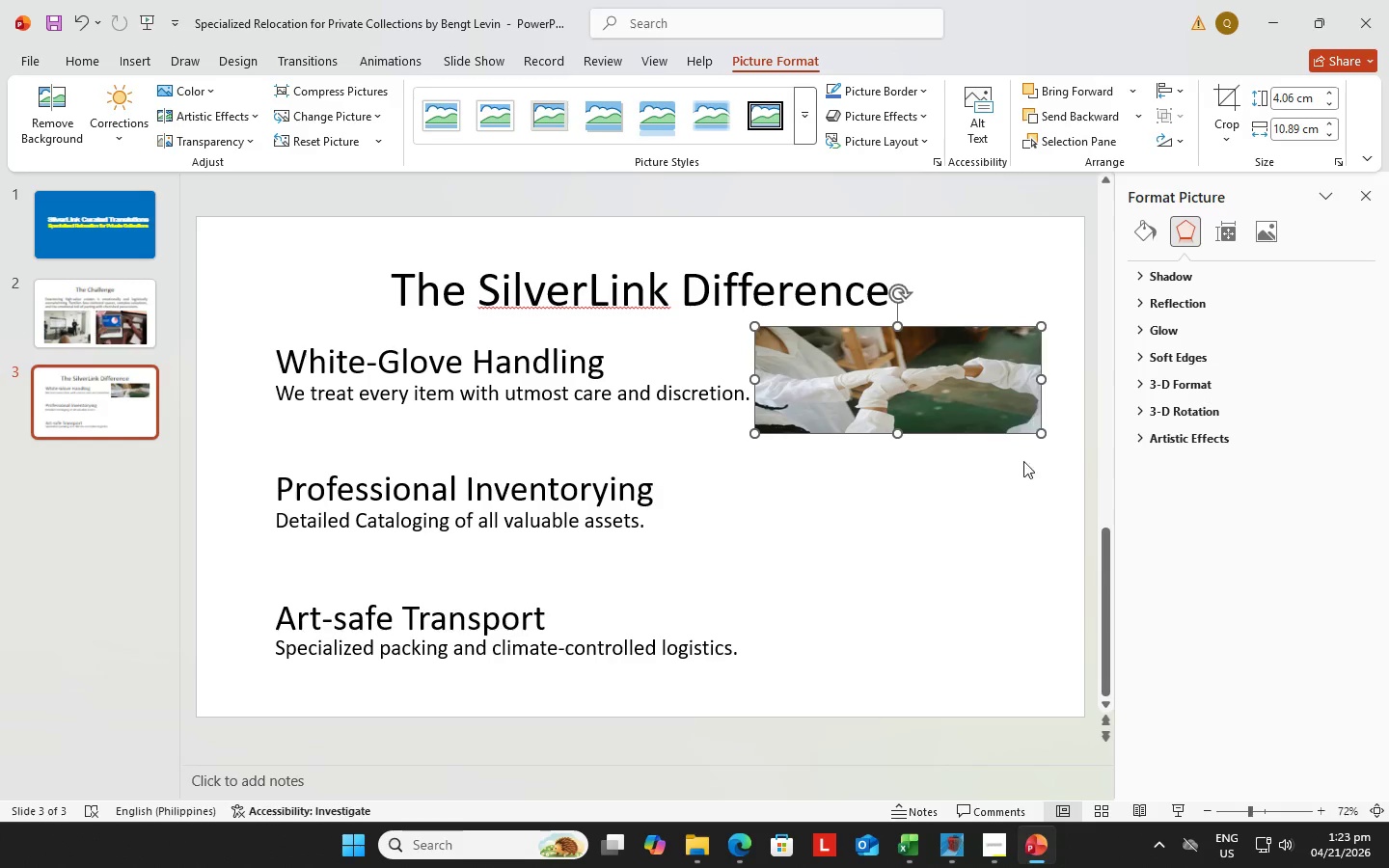 
left_click([971, 491])
 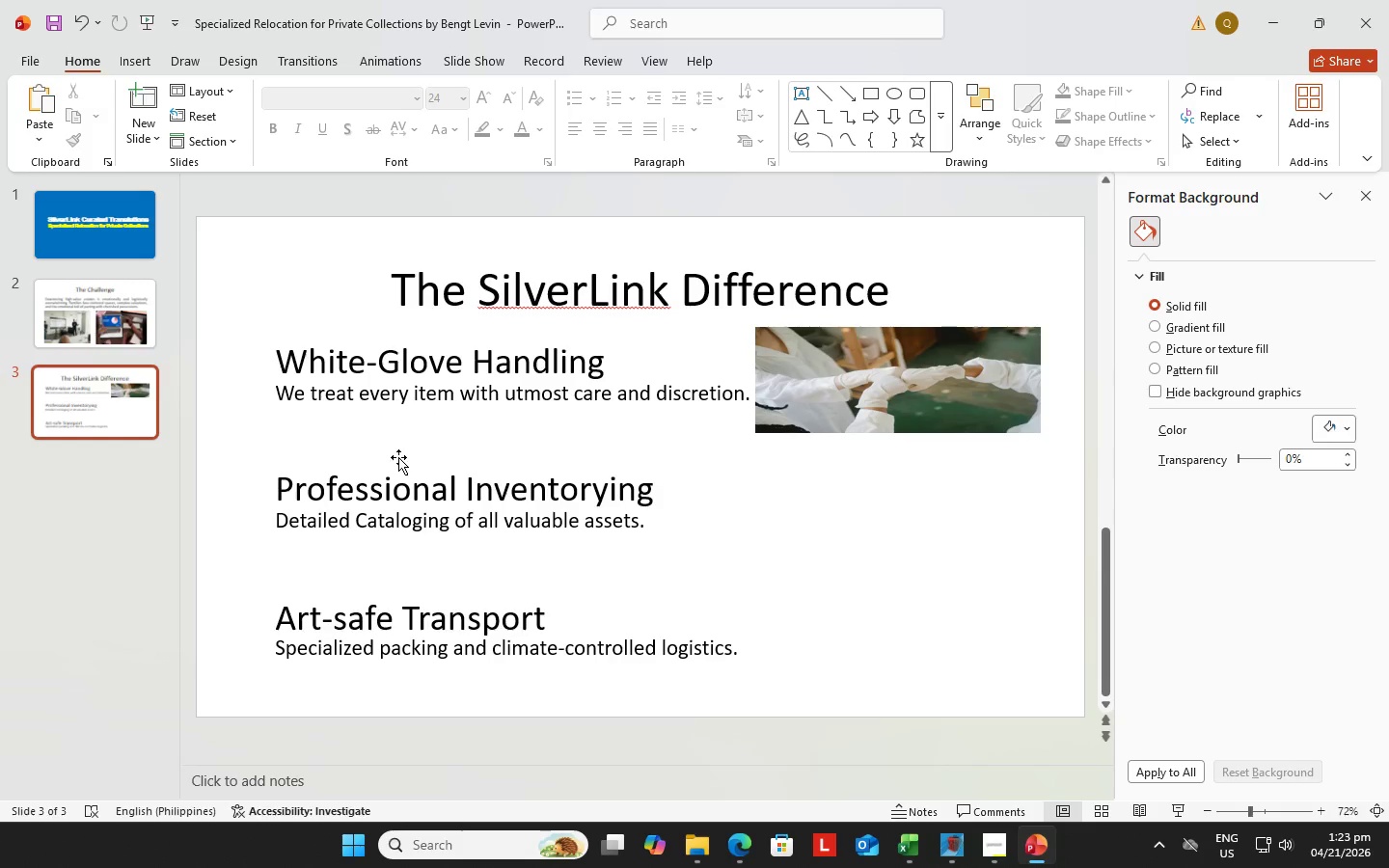 
wait(11.04)
 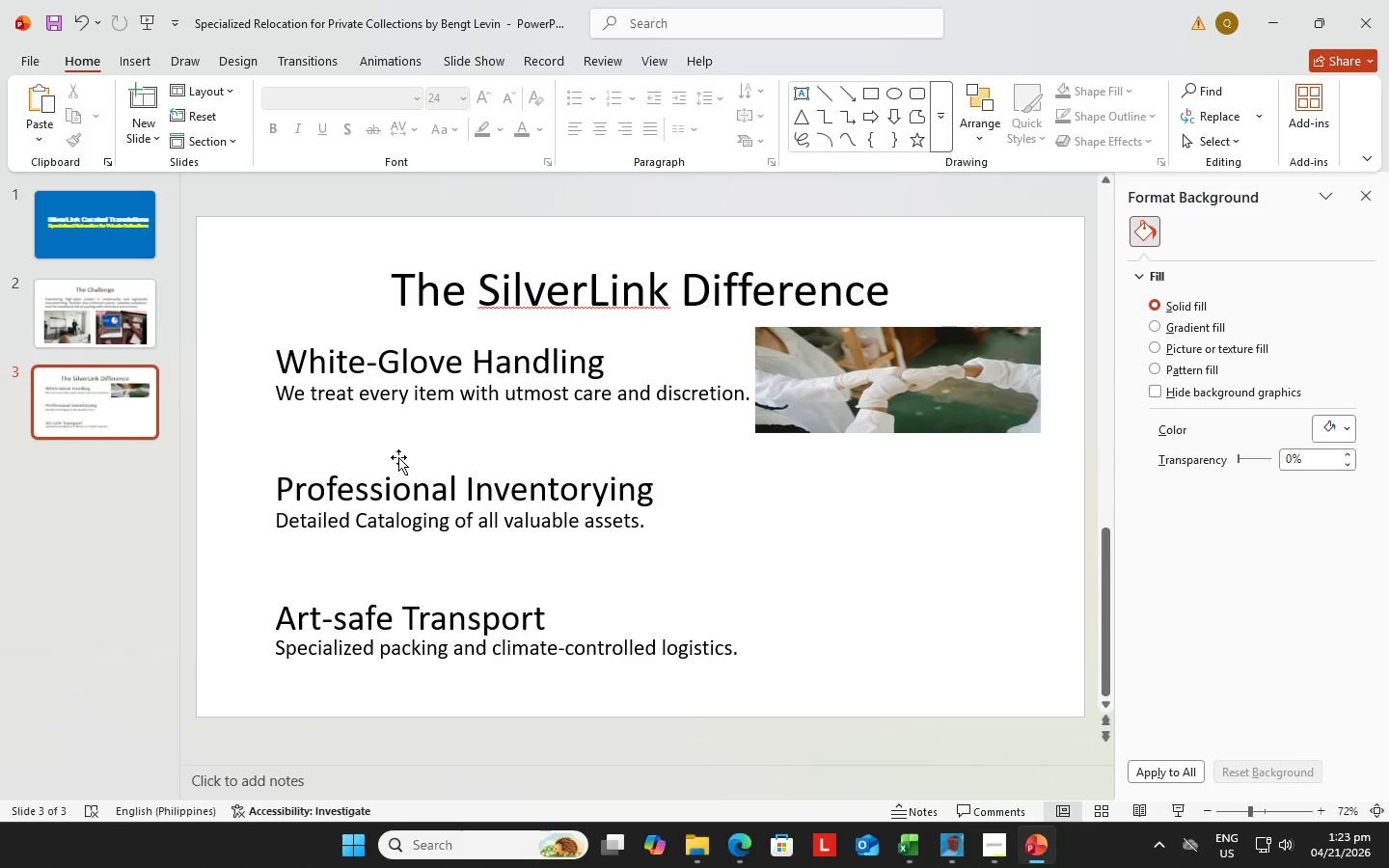 
mouse_move([731, 824])
 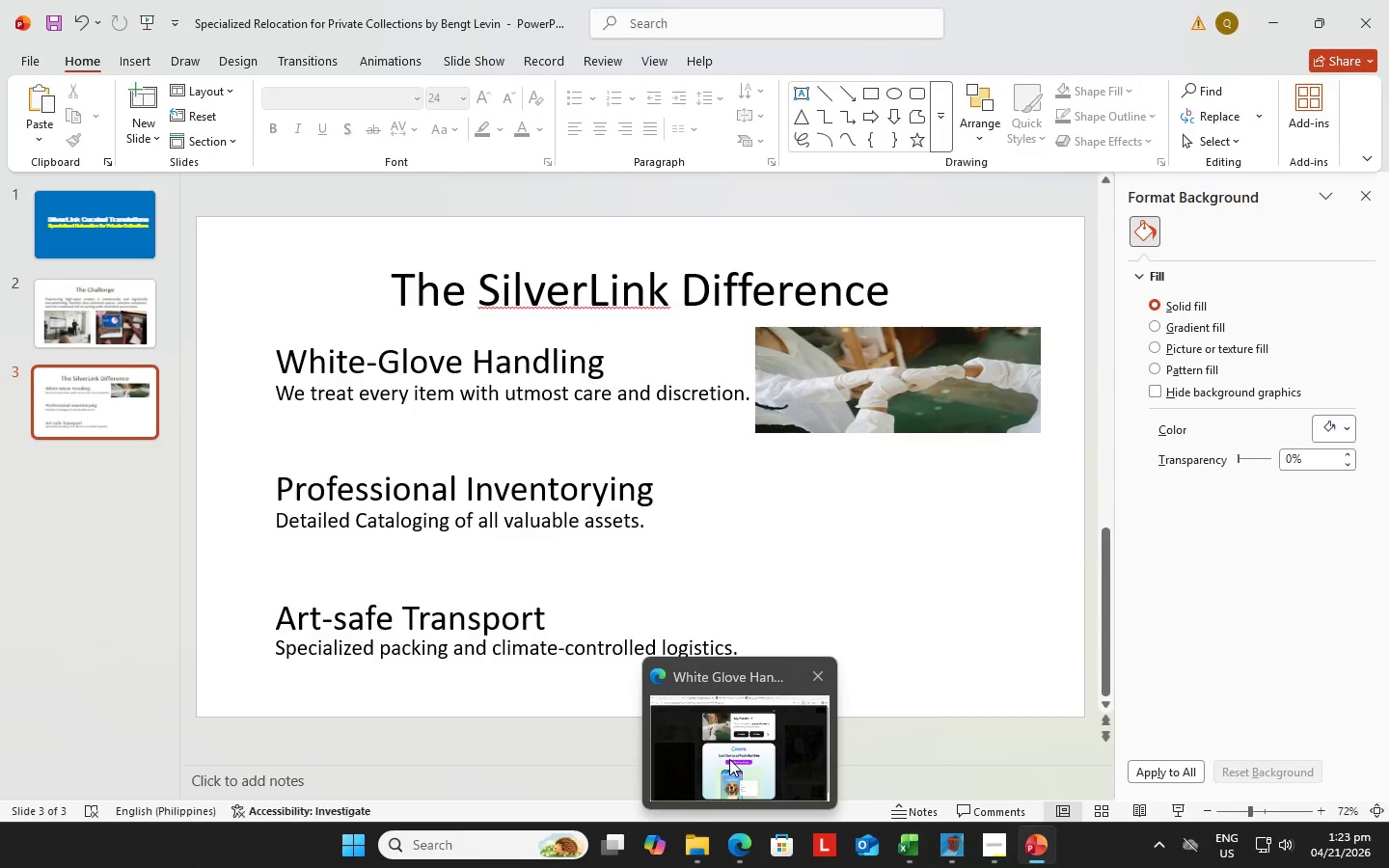 
left_click([729, 759])
 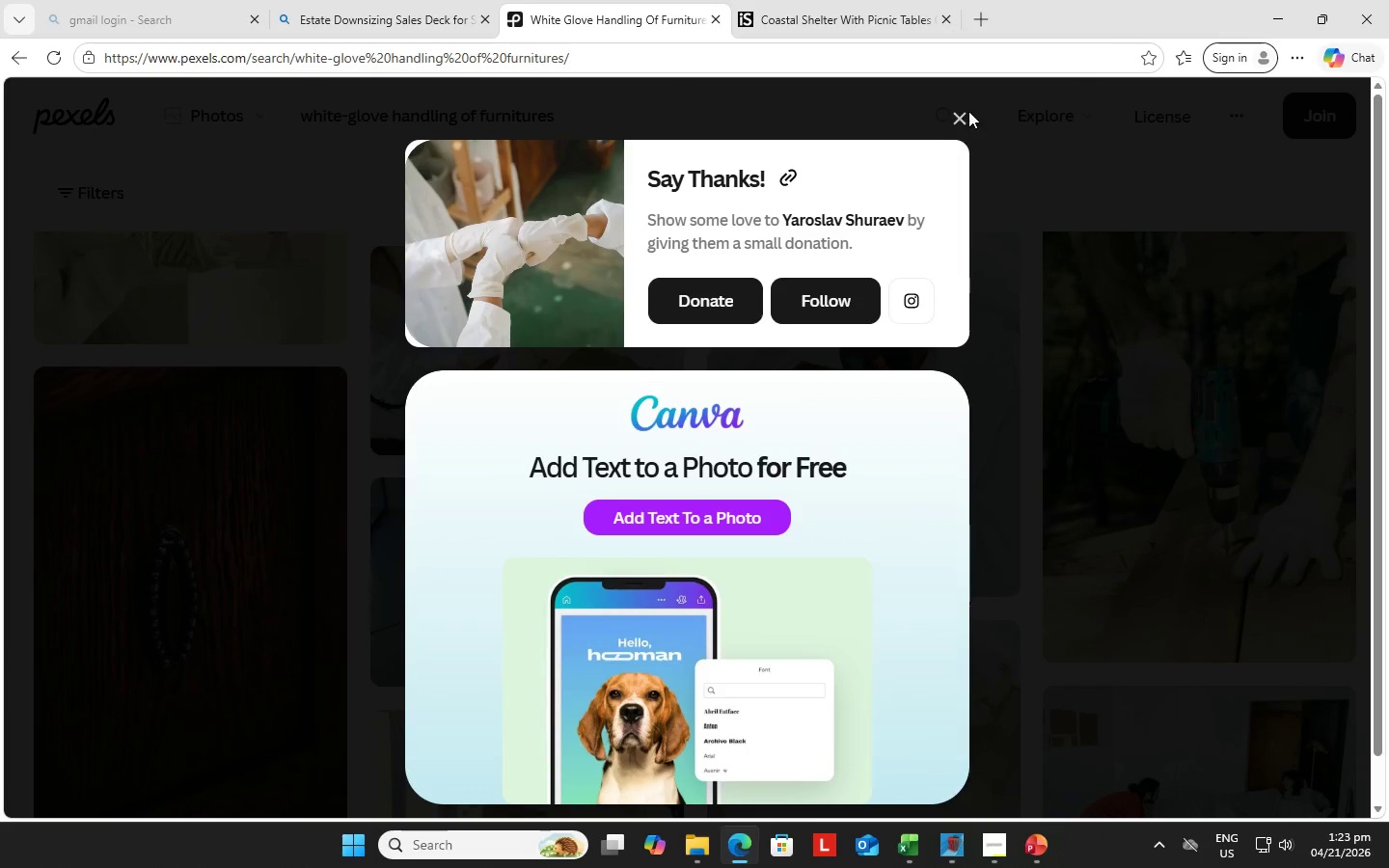 
left_click([966, 112])
 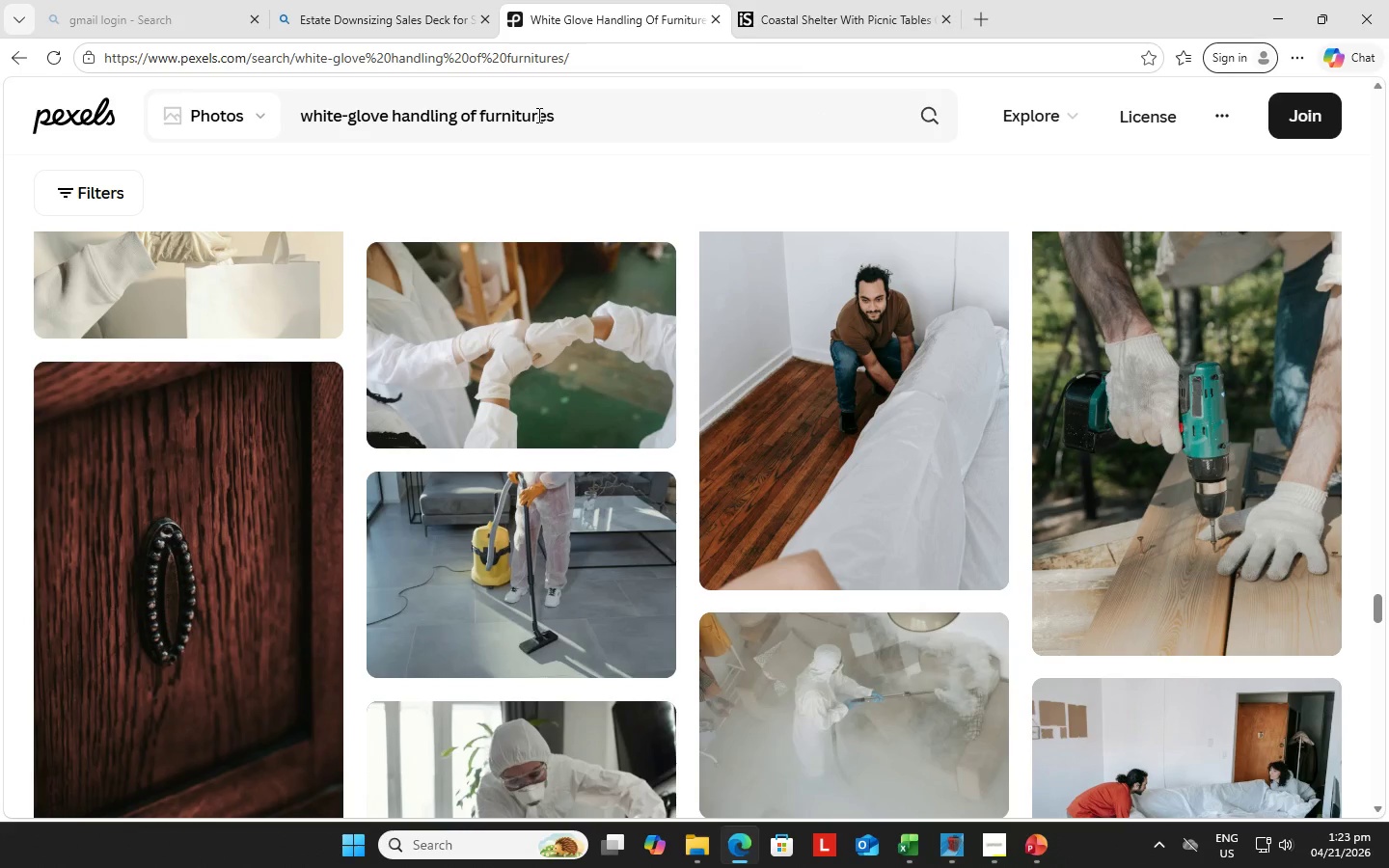 
left_click([556, 116])
 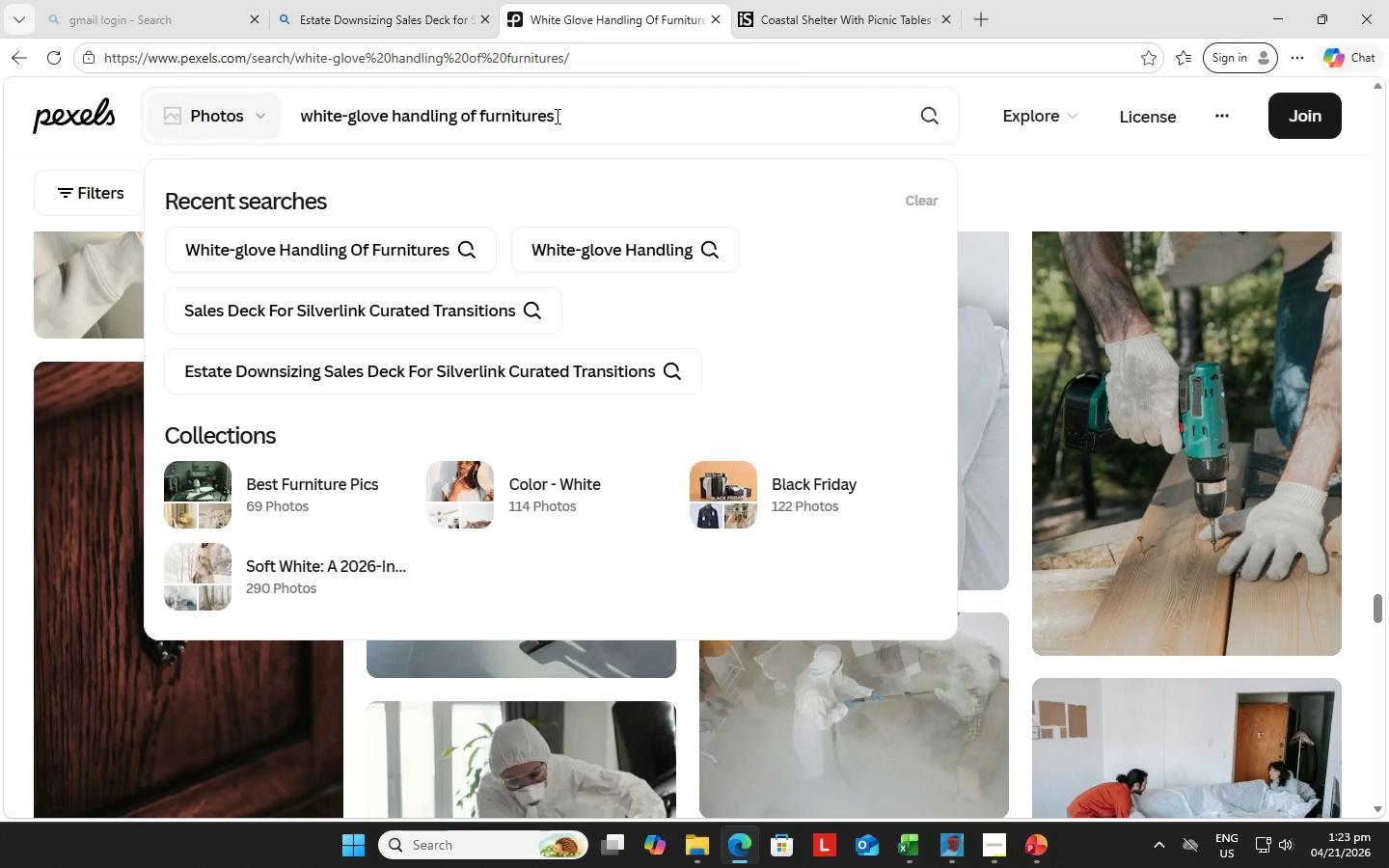 
hold_key(key=Backspace, duration=1.5)
 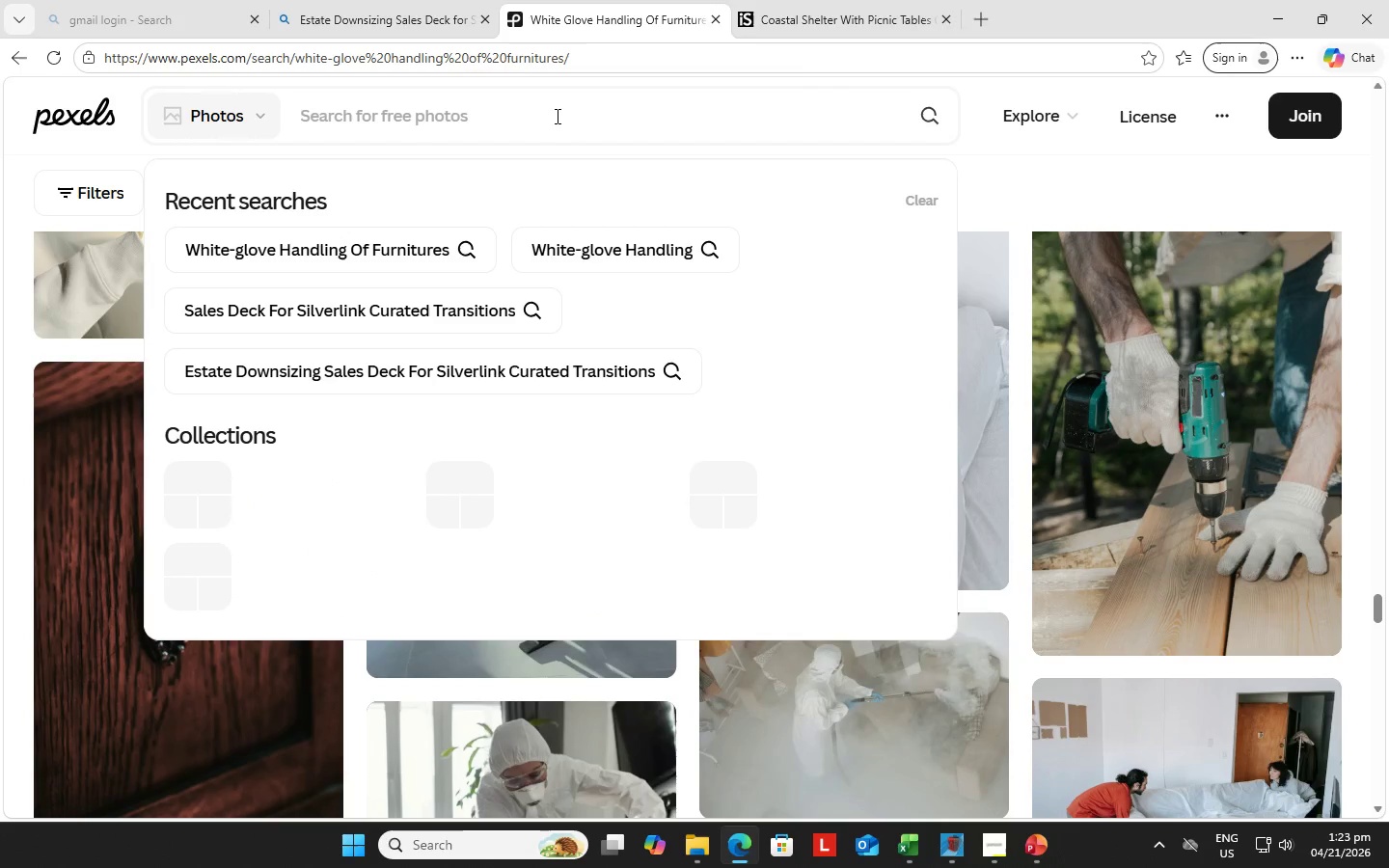 
hold_key(key=Backspace, duration=0.33)
 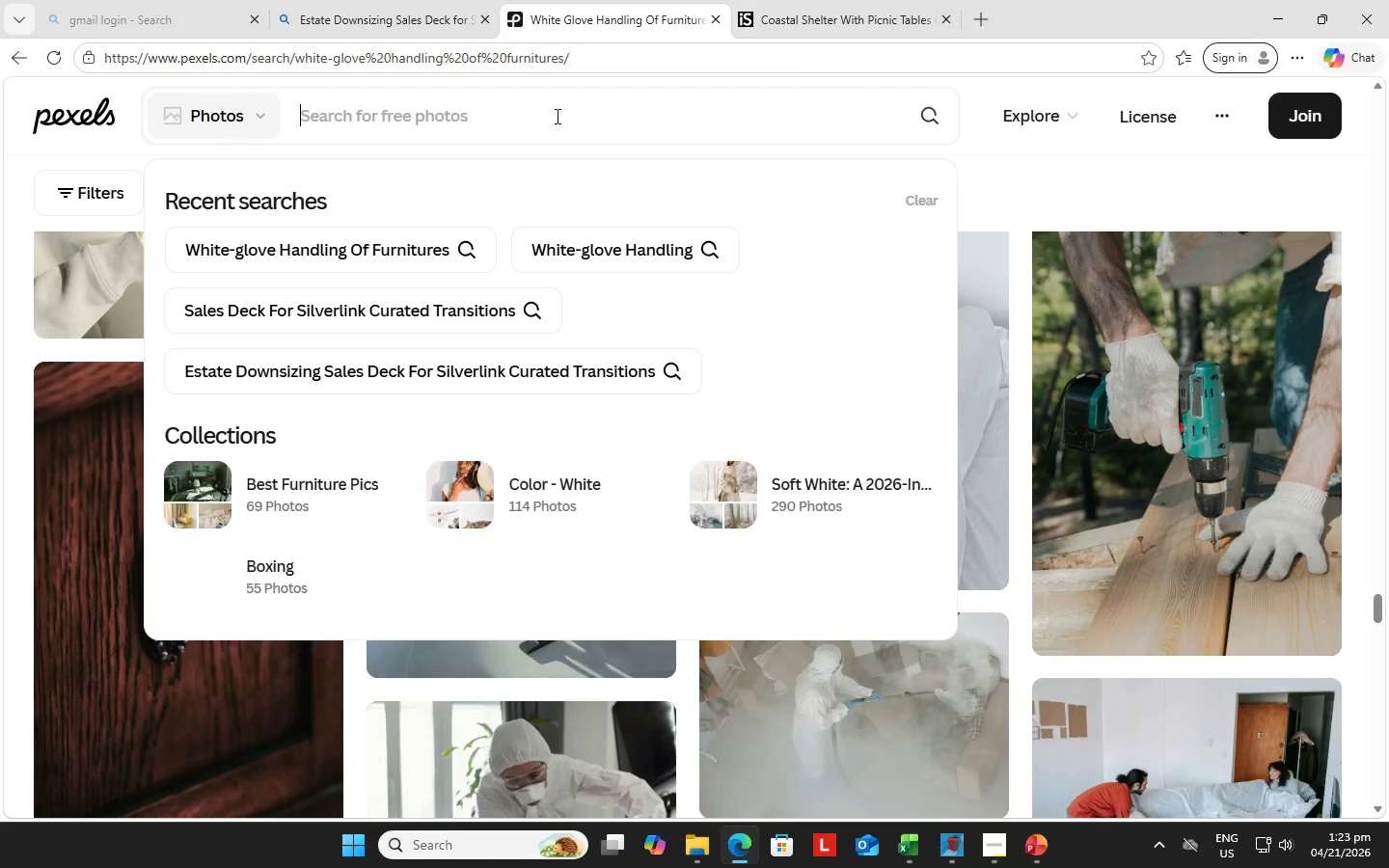 
type(professional inve)
 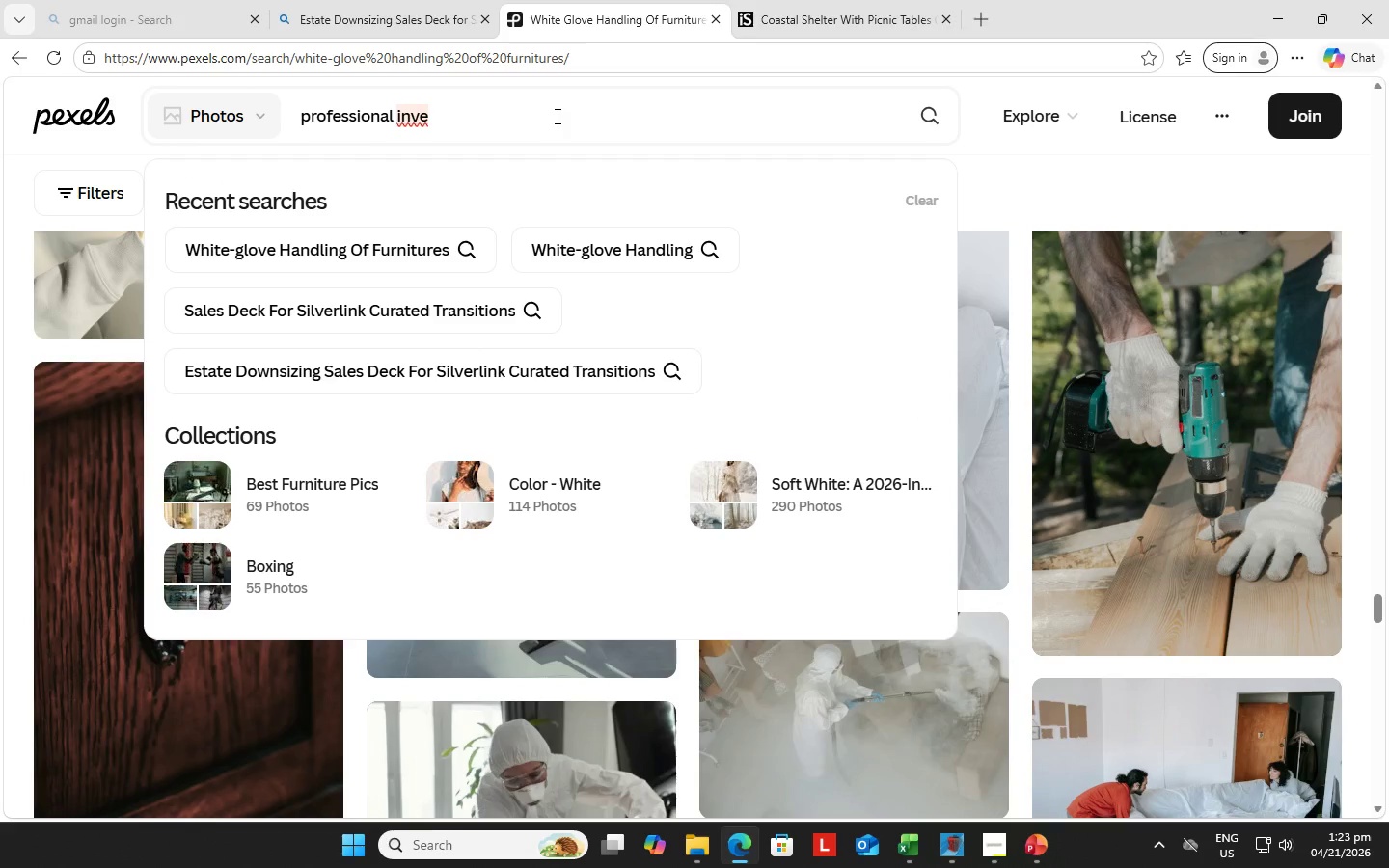 
wait(5.17)
 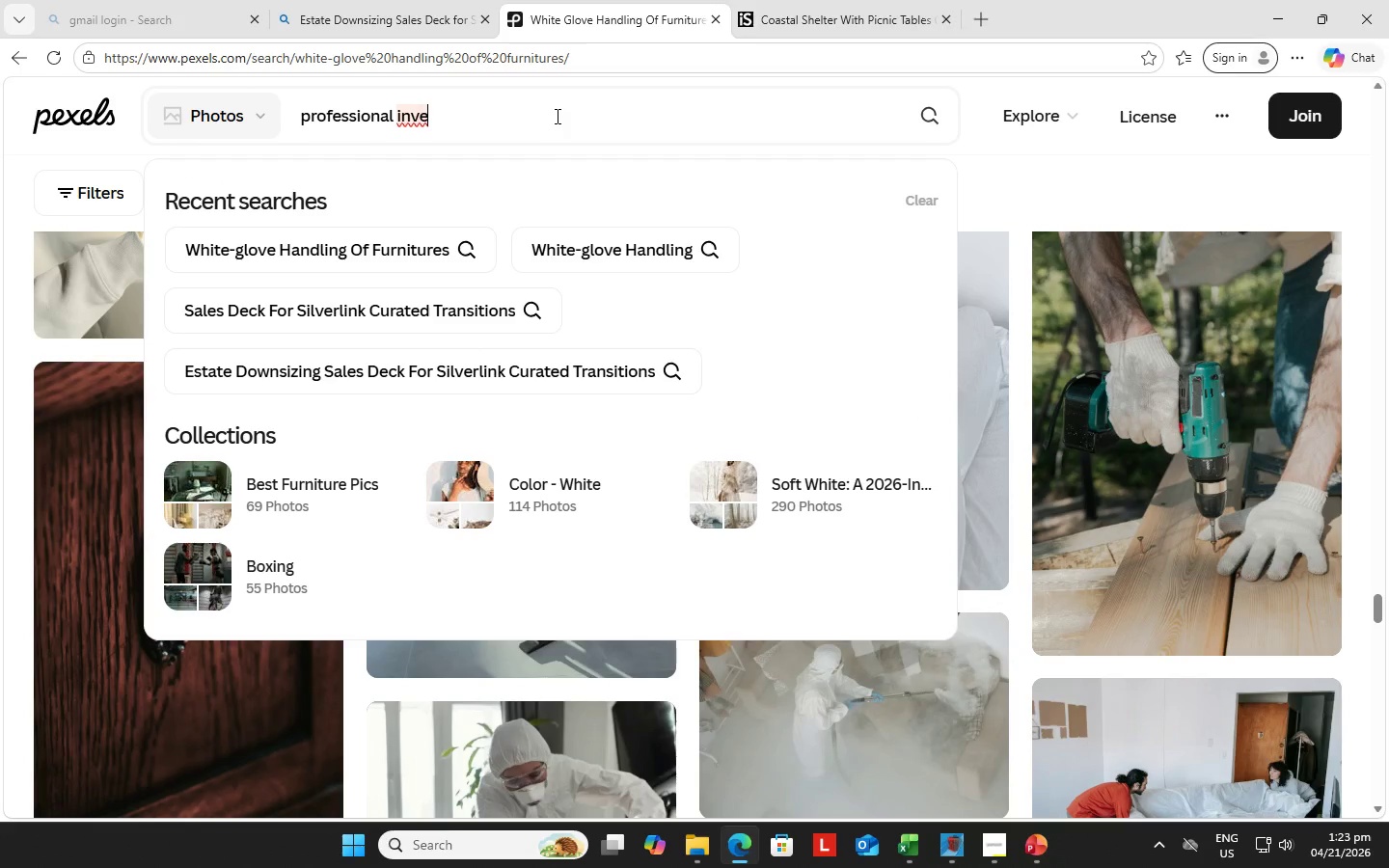 
type(ntorying)
key(NumpadEnter)
 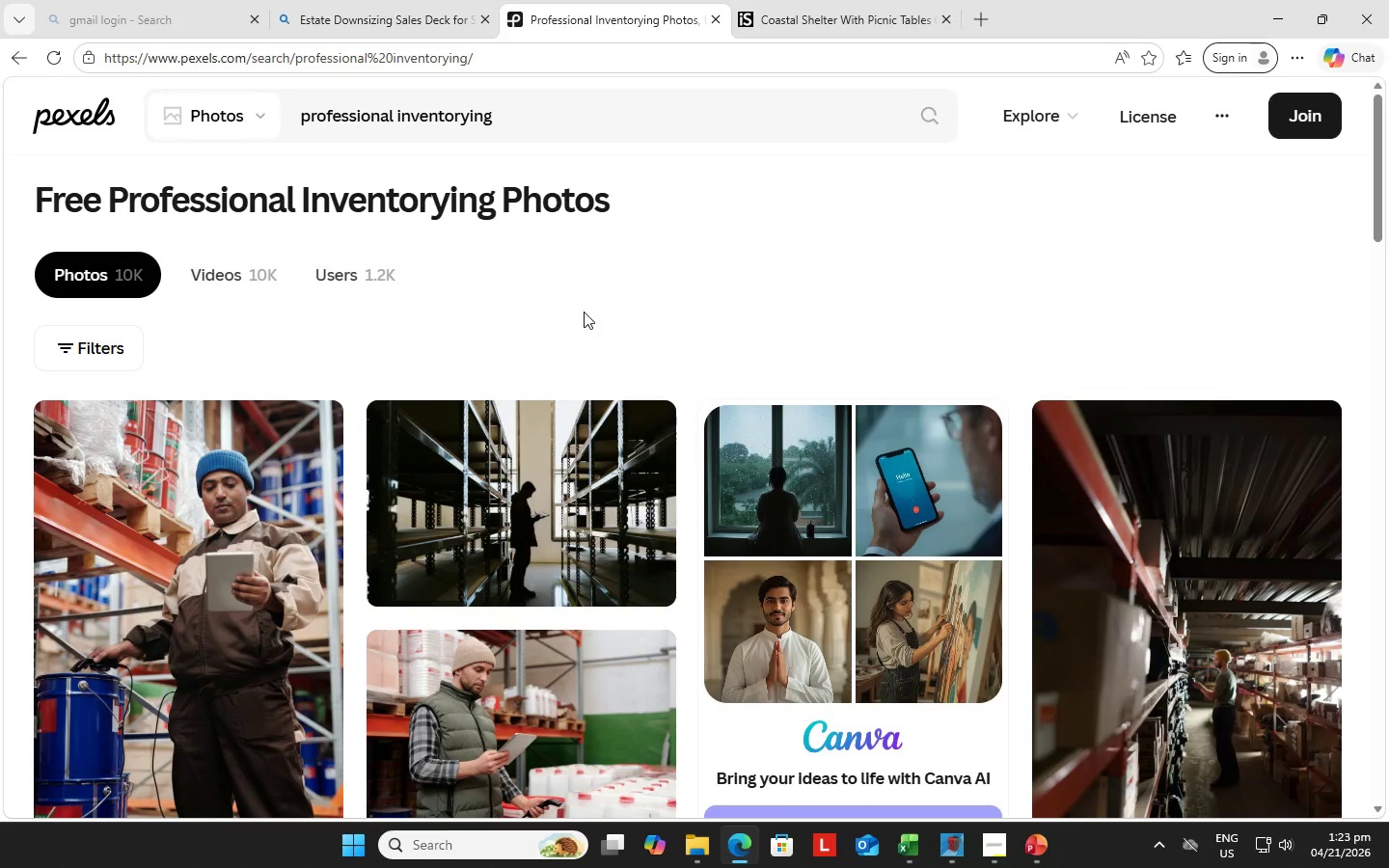 
scroll: coordinate [643, 462], scroll_direction: down, amount: 3.0
 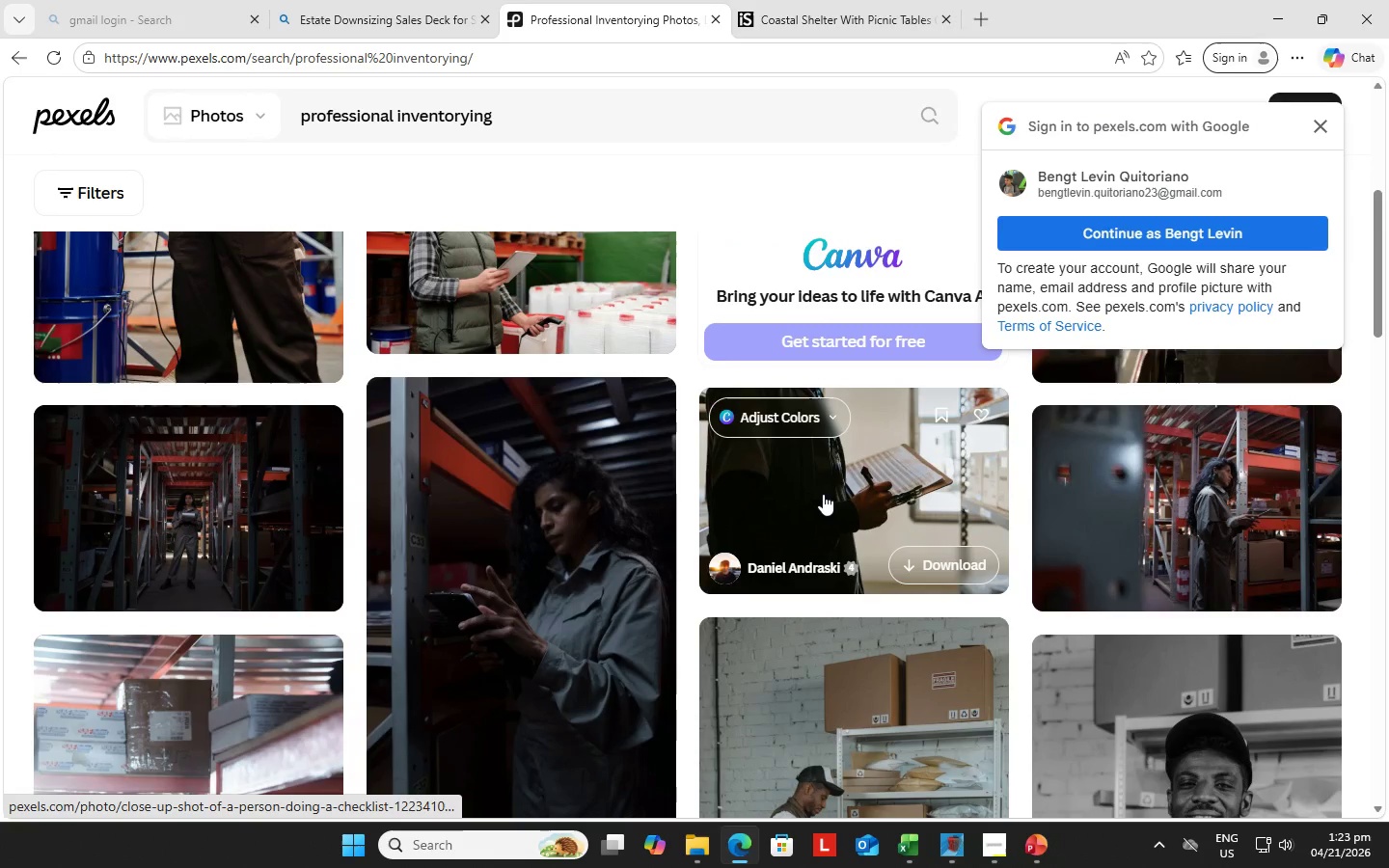 
left_click([927, 559])
 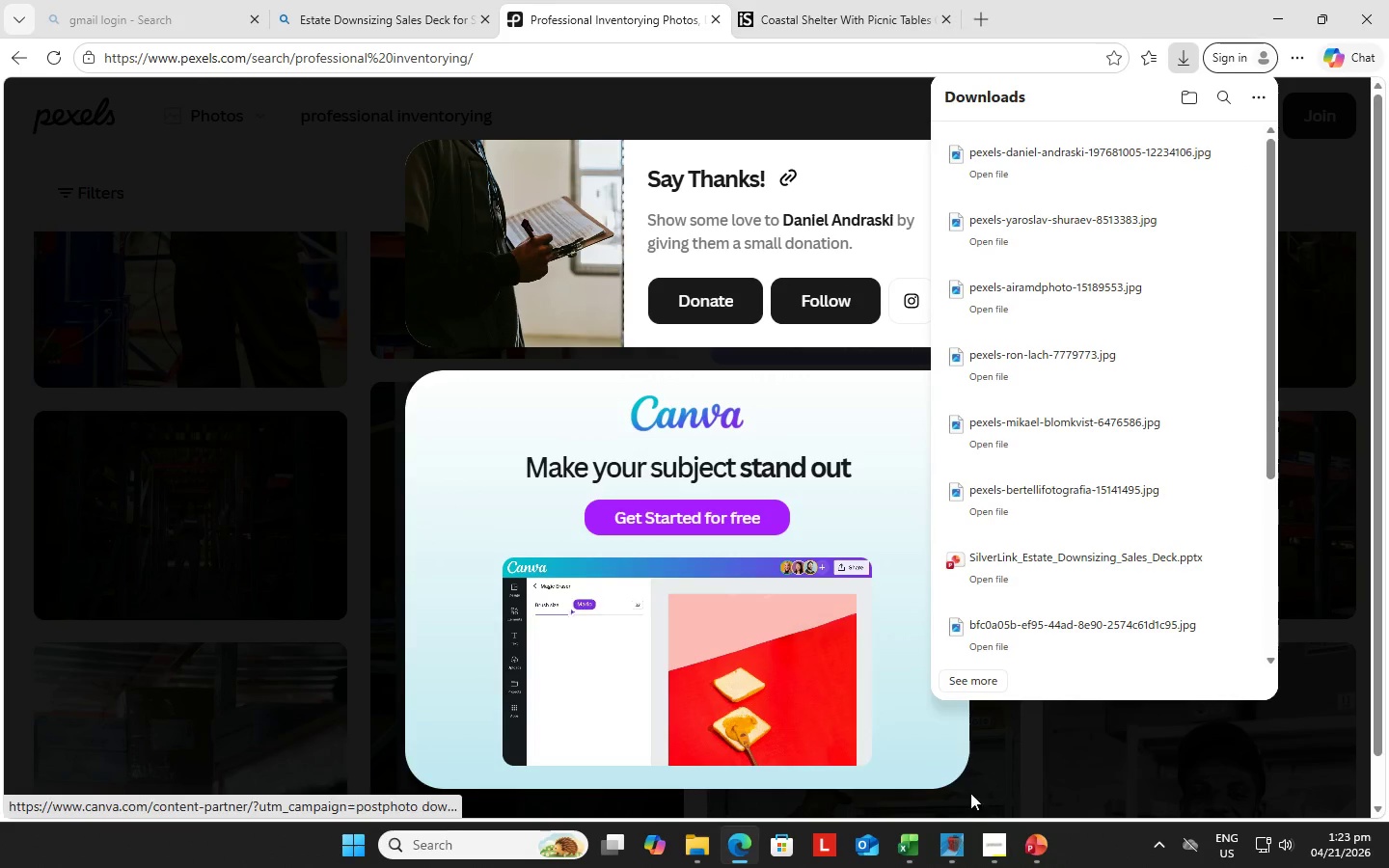 
left_click([1030, 846])
 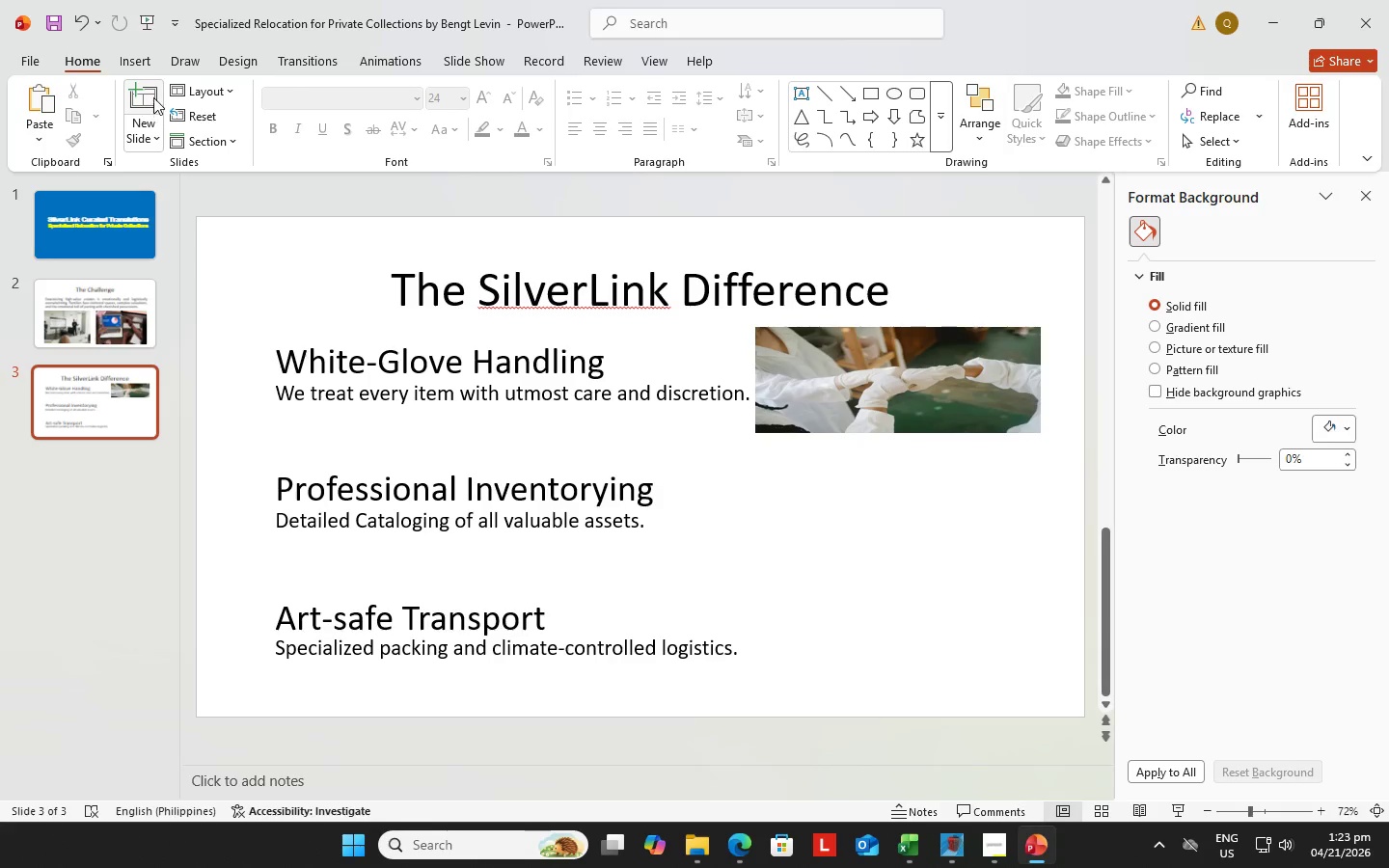 
left_click([148, 57])
 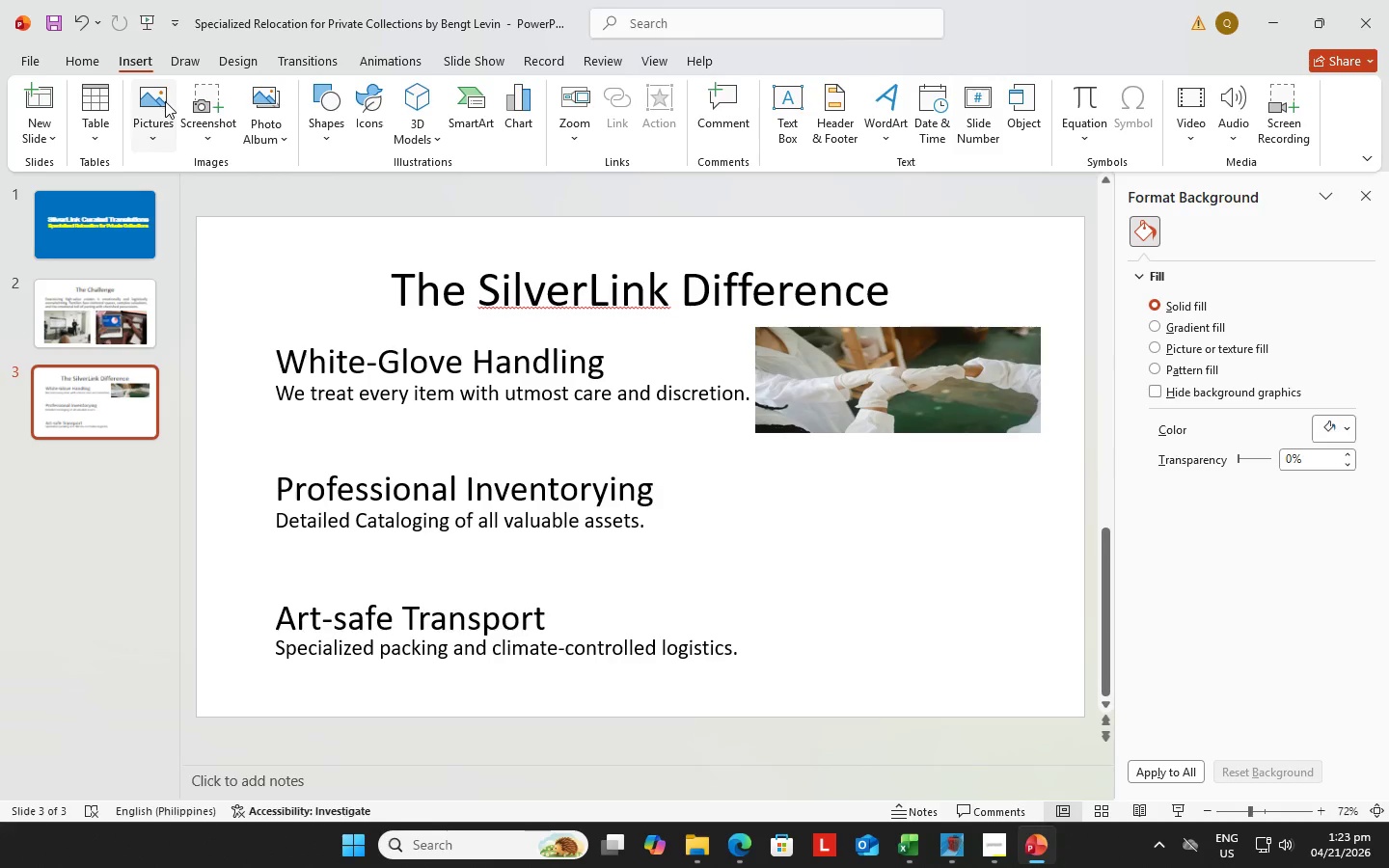 
left_click([165, 101])
 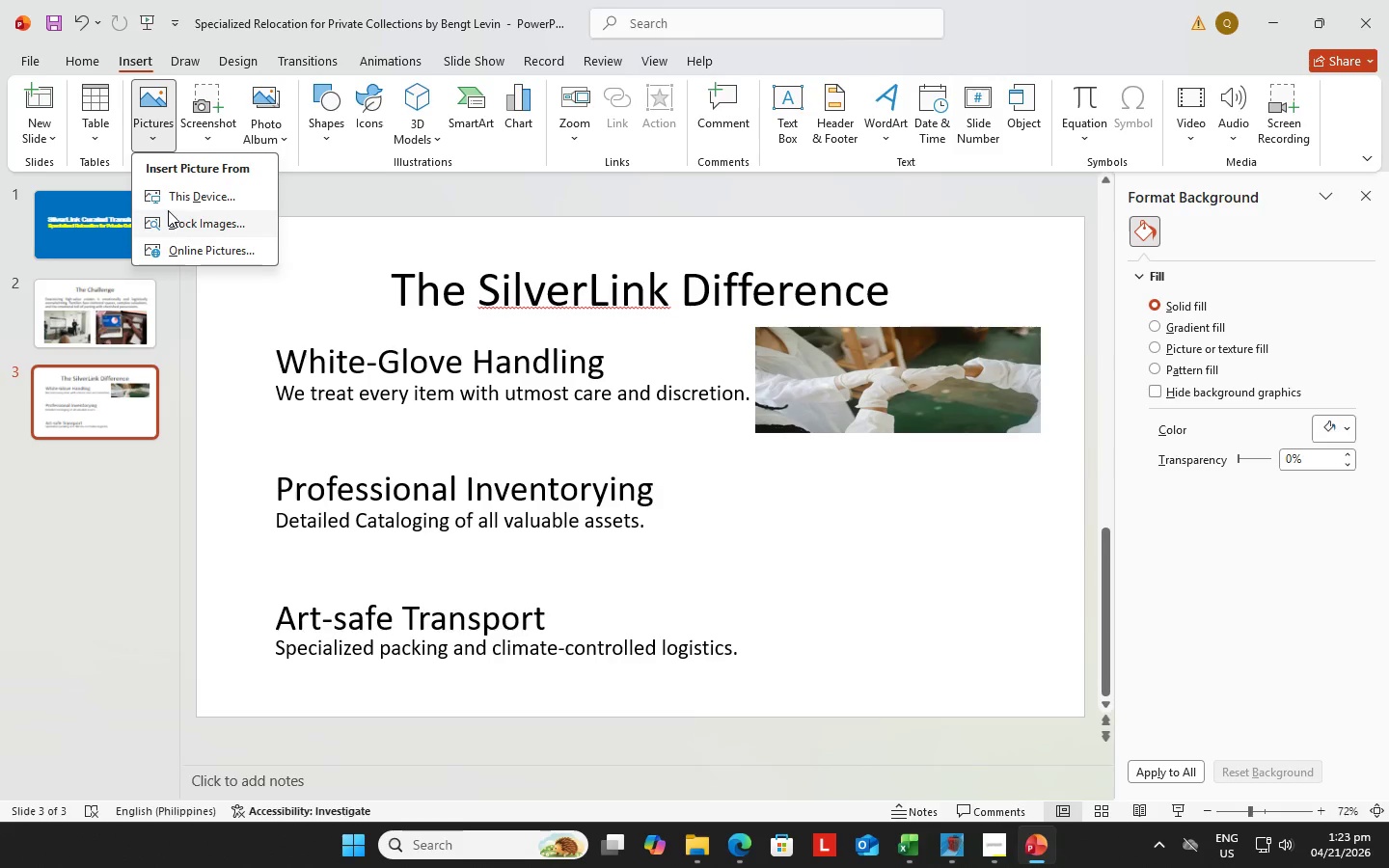 
left_click([177, 194])
 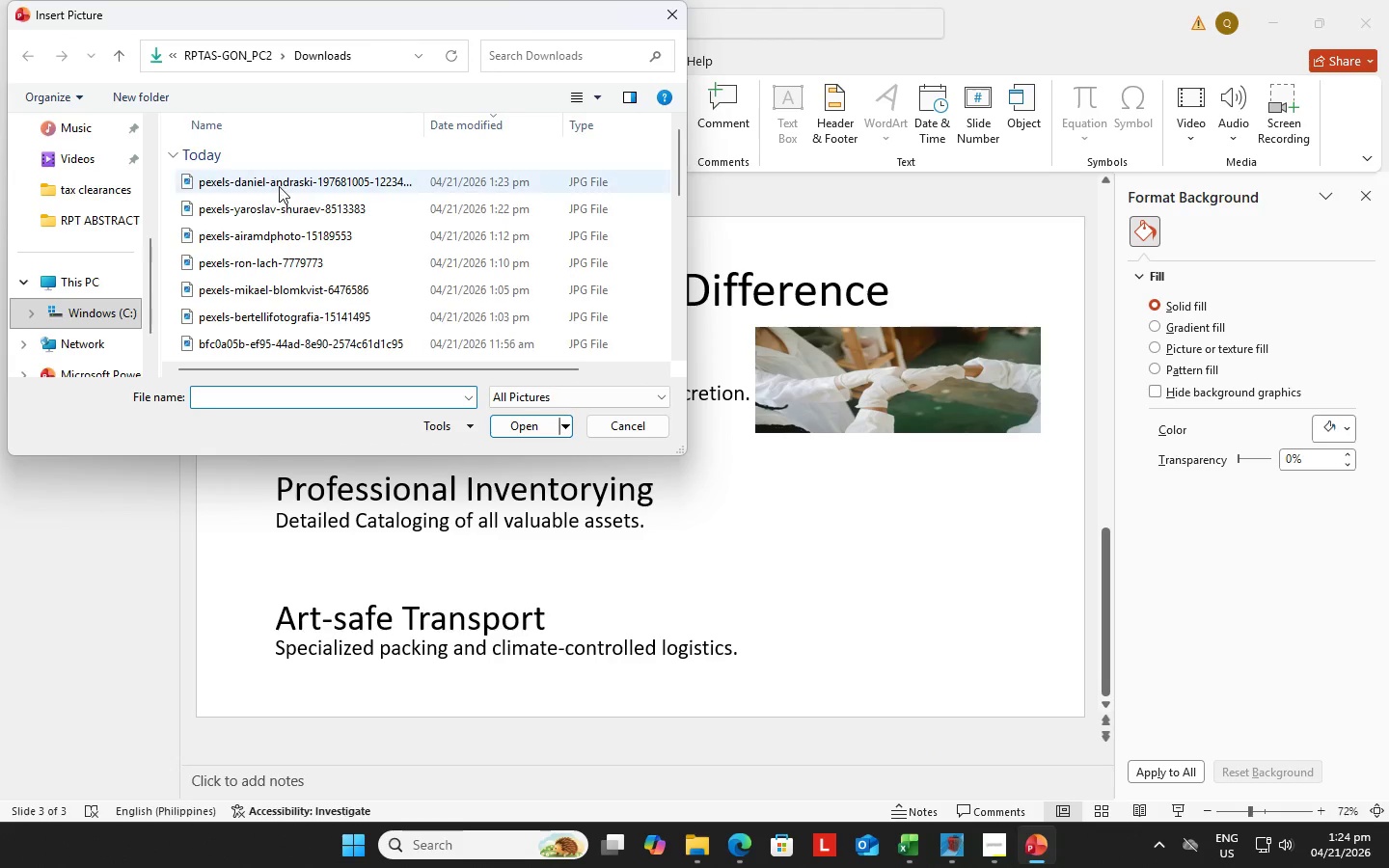 
left_click([282, 180])
 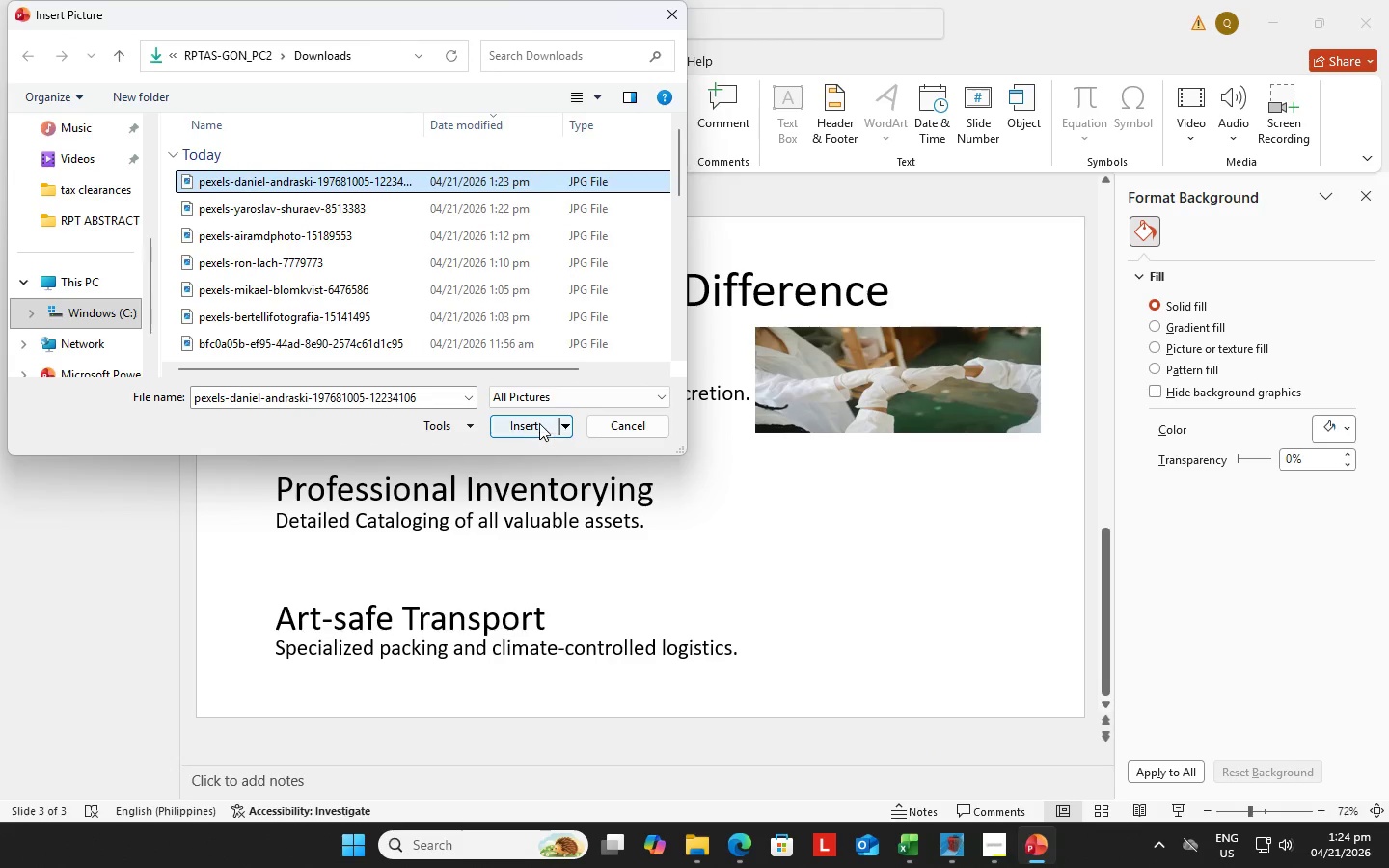 
left_click([538, 423])
 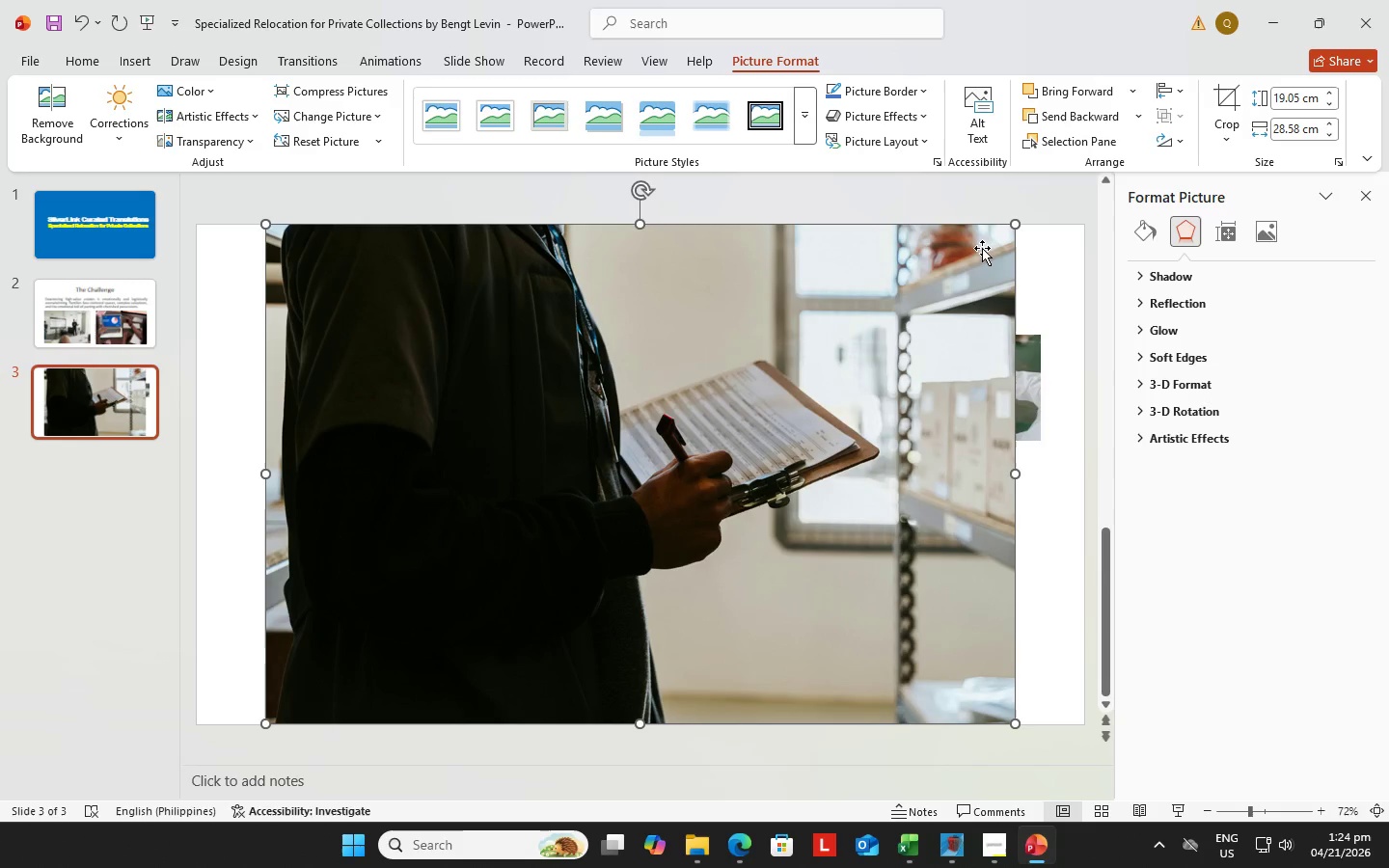 
left_click_drag(start_coordinate=[1015, 223], to_coordinate=[374, 583])
 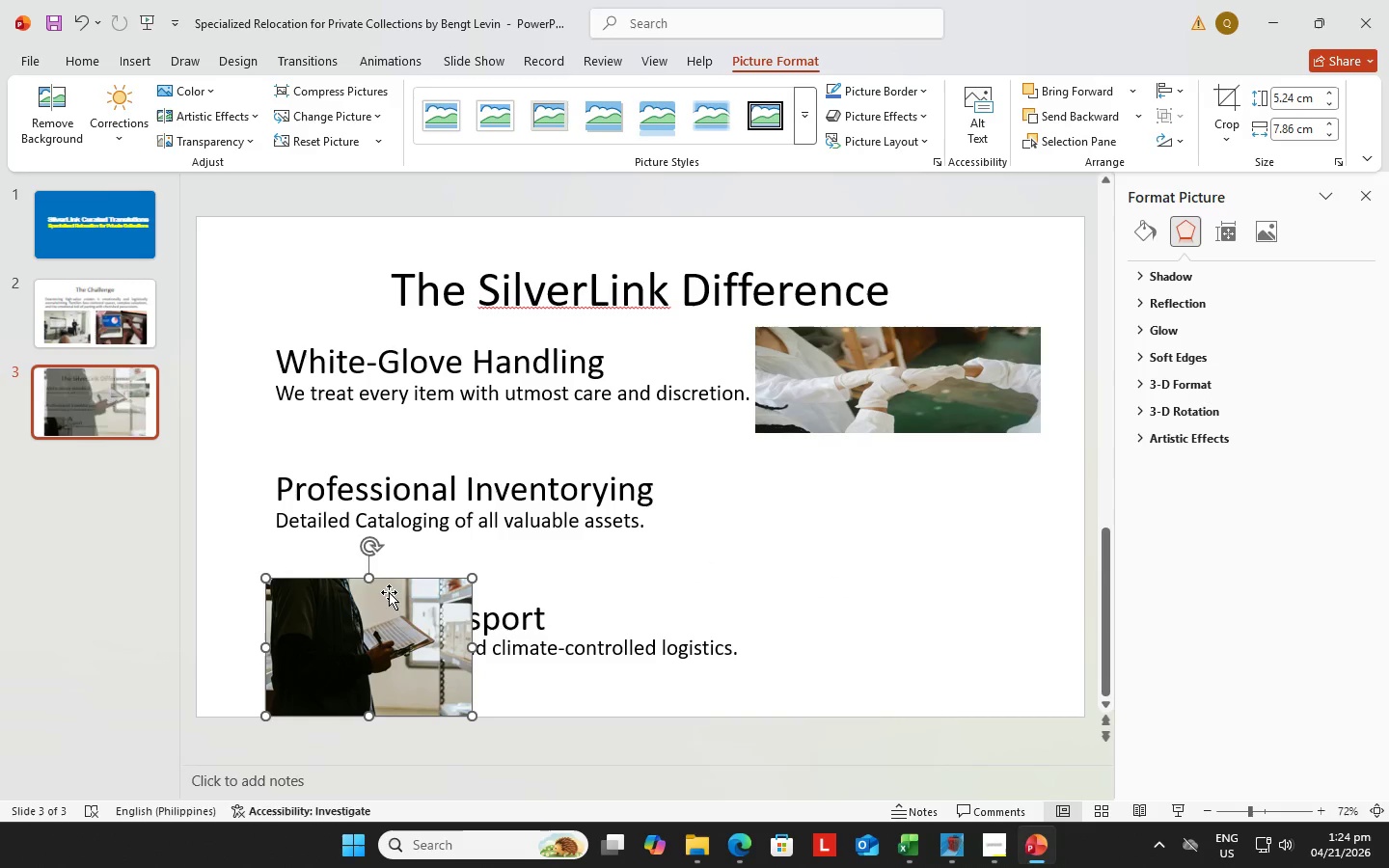 
left_click_drag(start_coordinate=[389, 592], to_coordinate=[880, 469])
 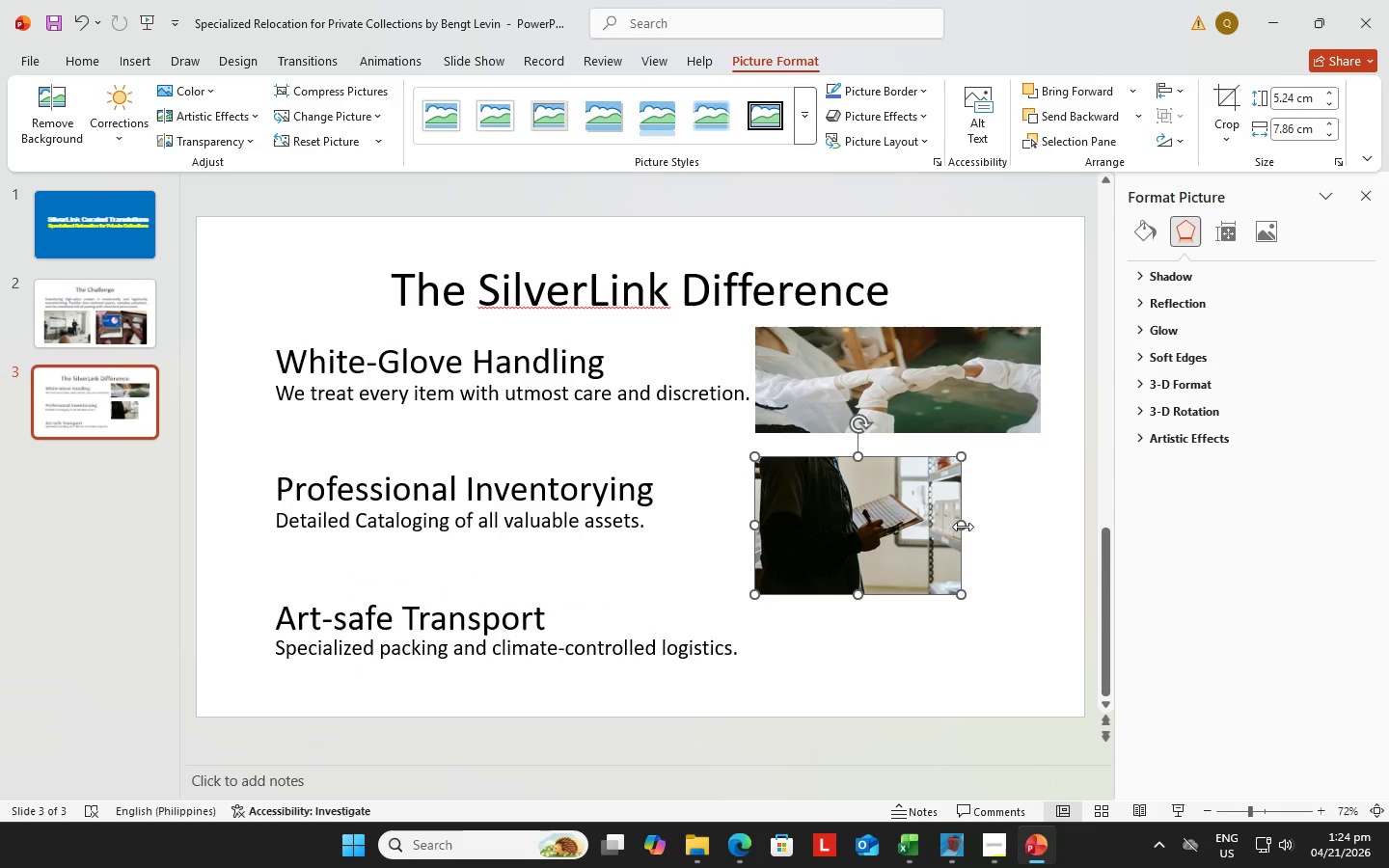 
left_click_drag(start_coordinate=[963, 524], to_coordinate=[1039, 519])
 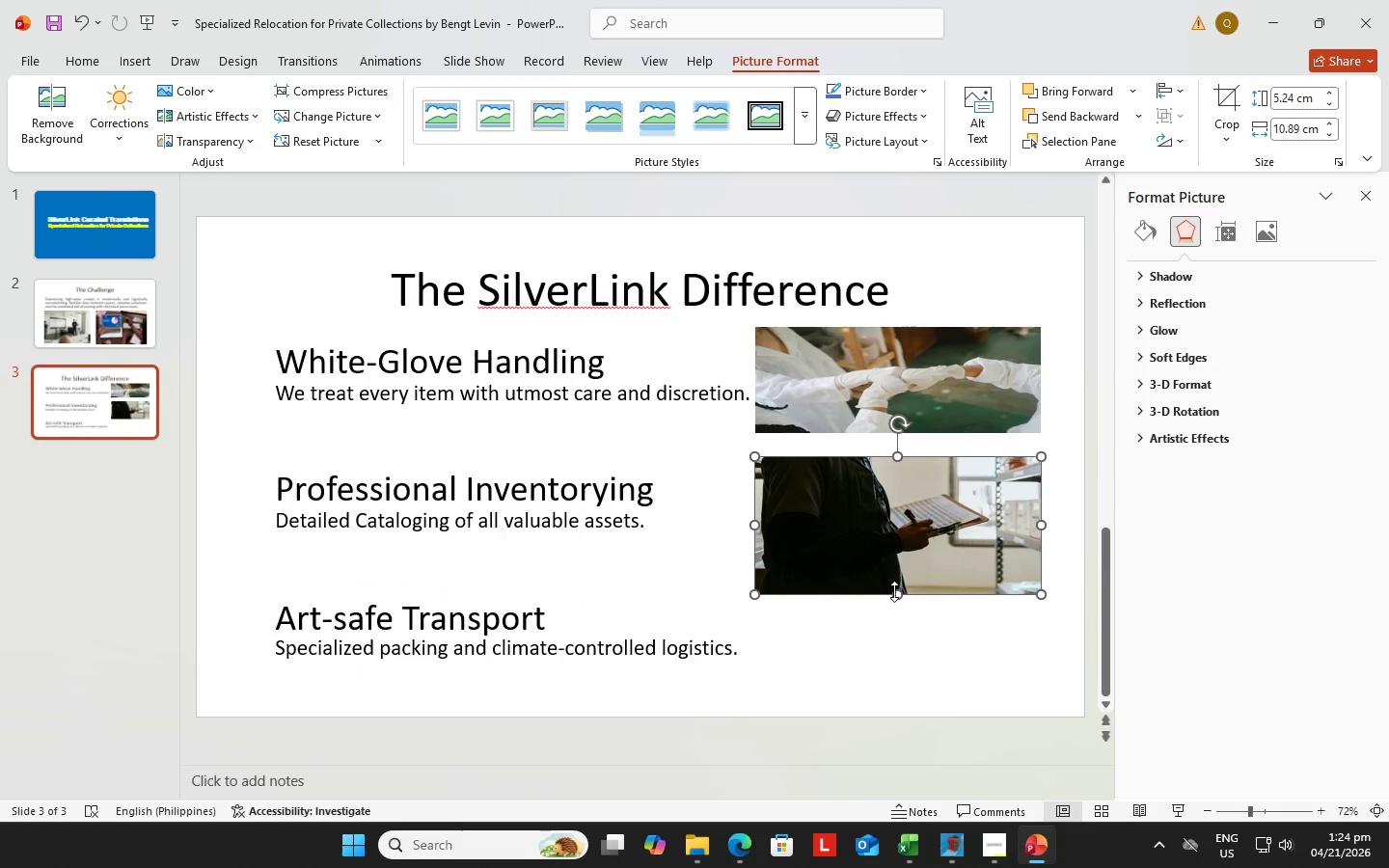 
left_click_drag(start_coordinate=[894, 591], to_coordinate=[895, 555])
 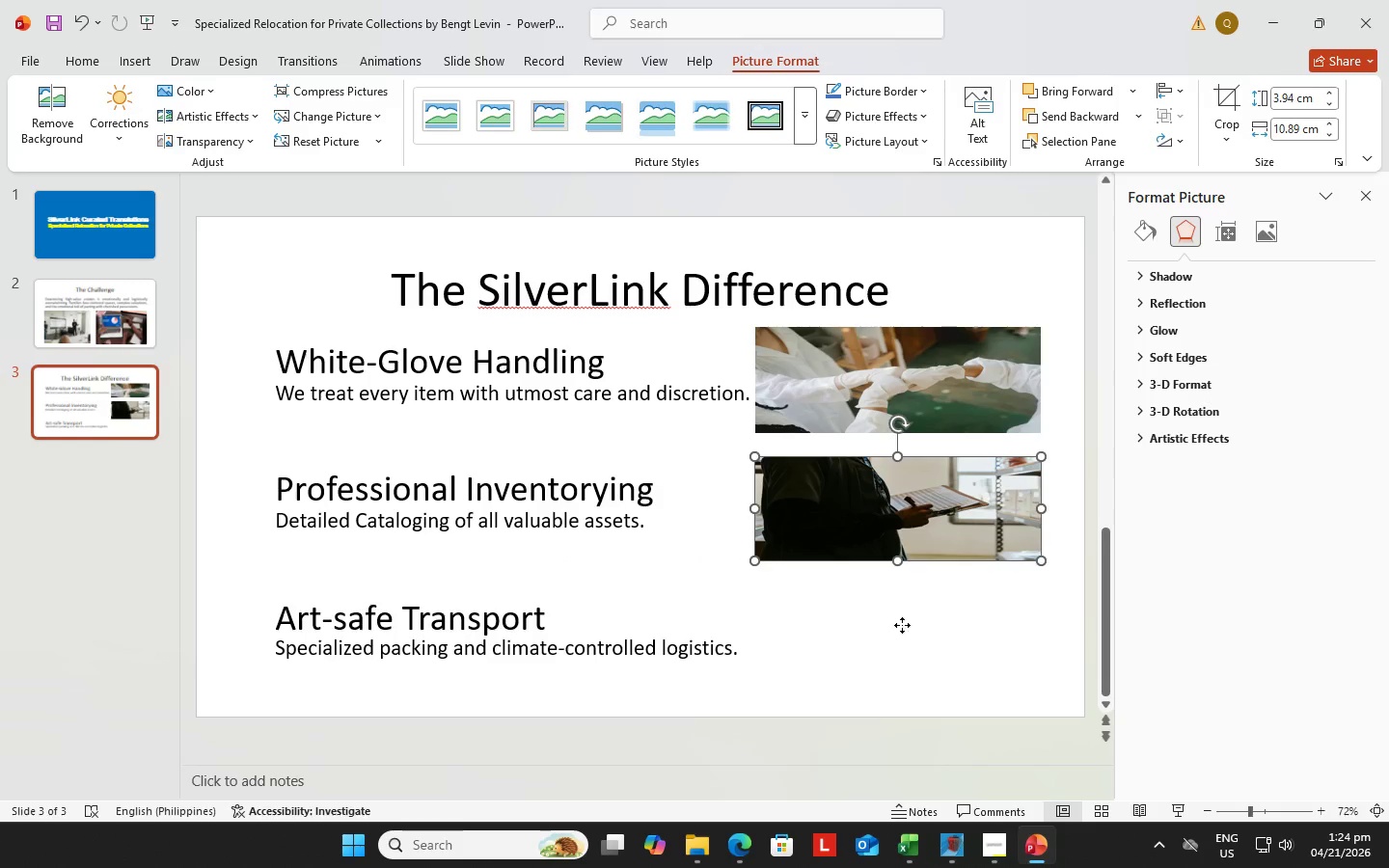 
left_click([902, 625])
 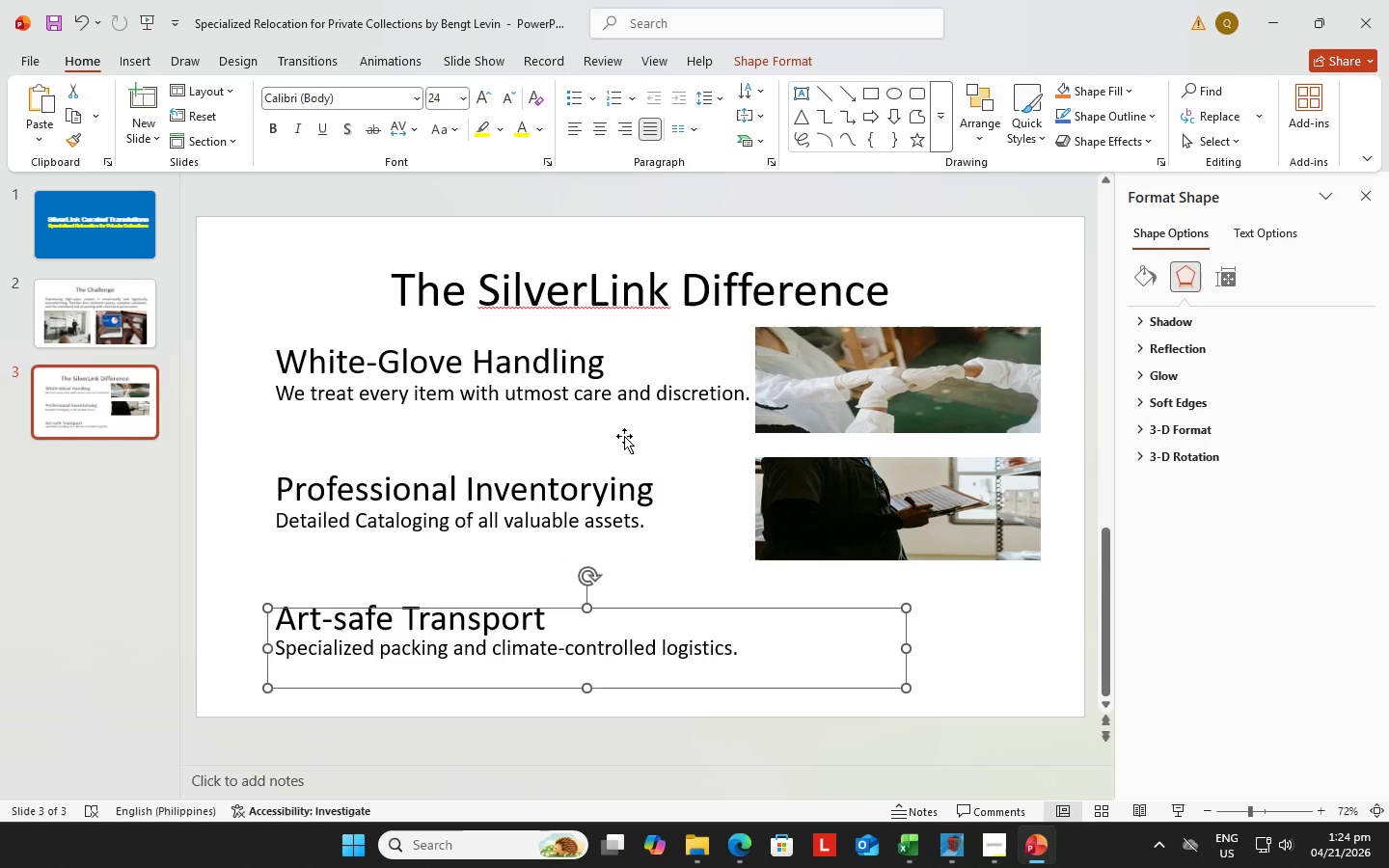 
wait(12.22)
 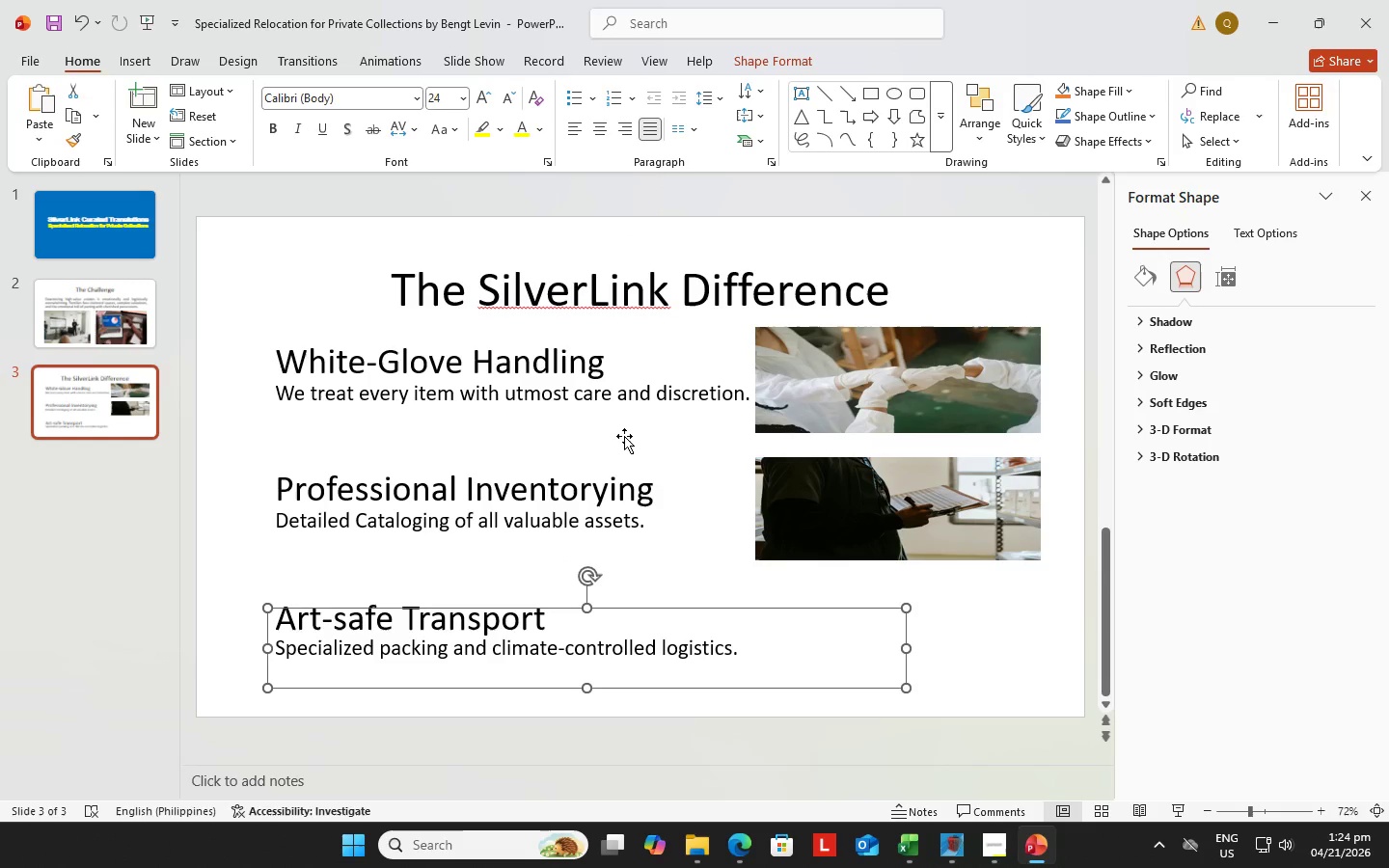 
left_click([744, 766])
 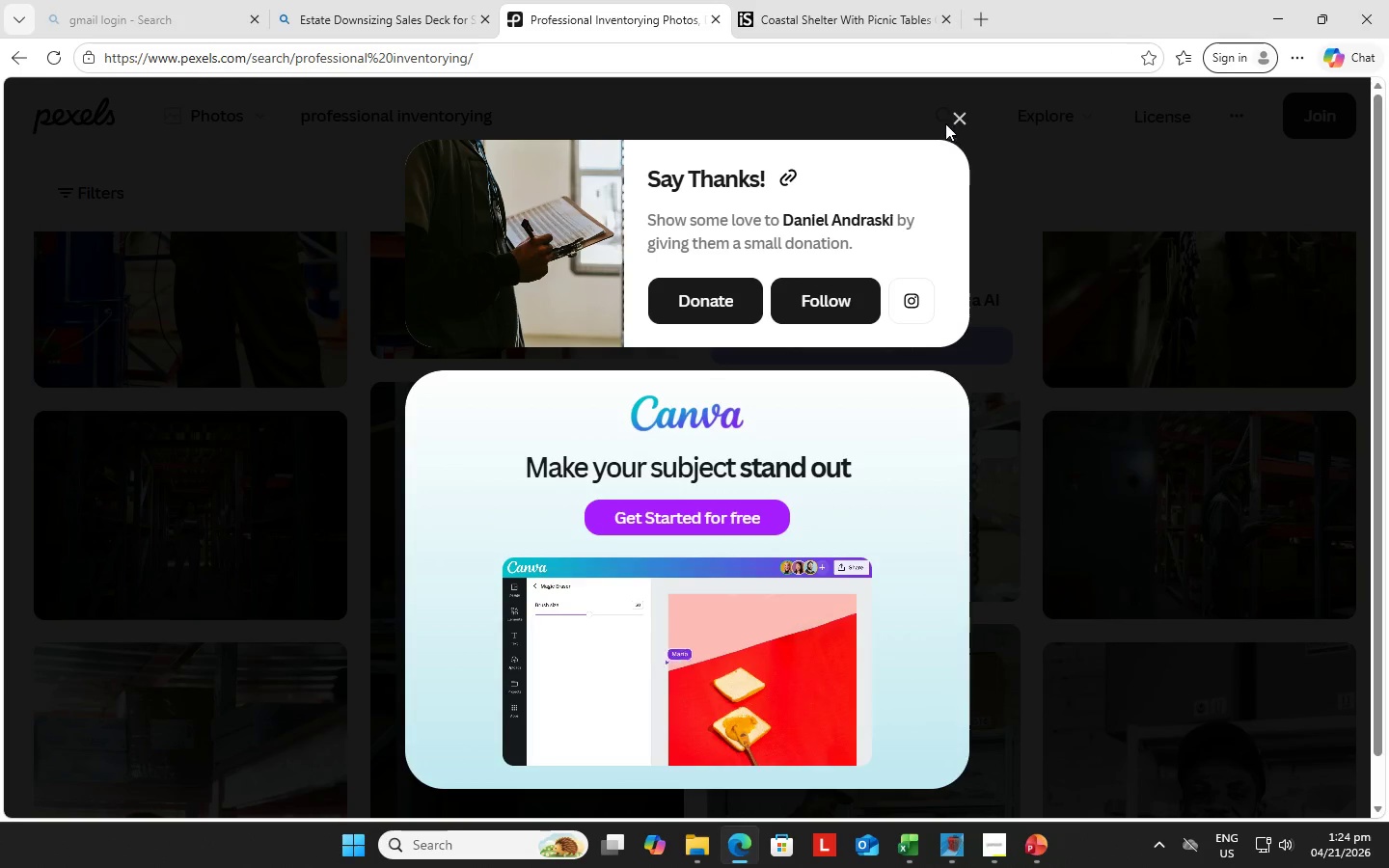 
left_click([952, 120])
 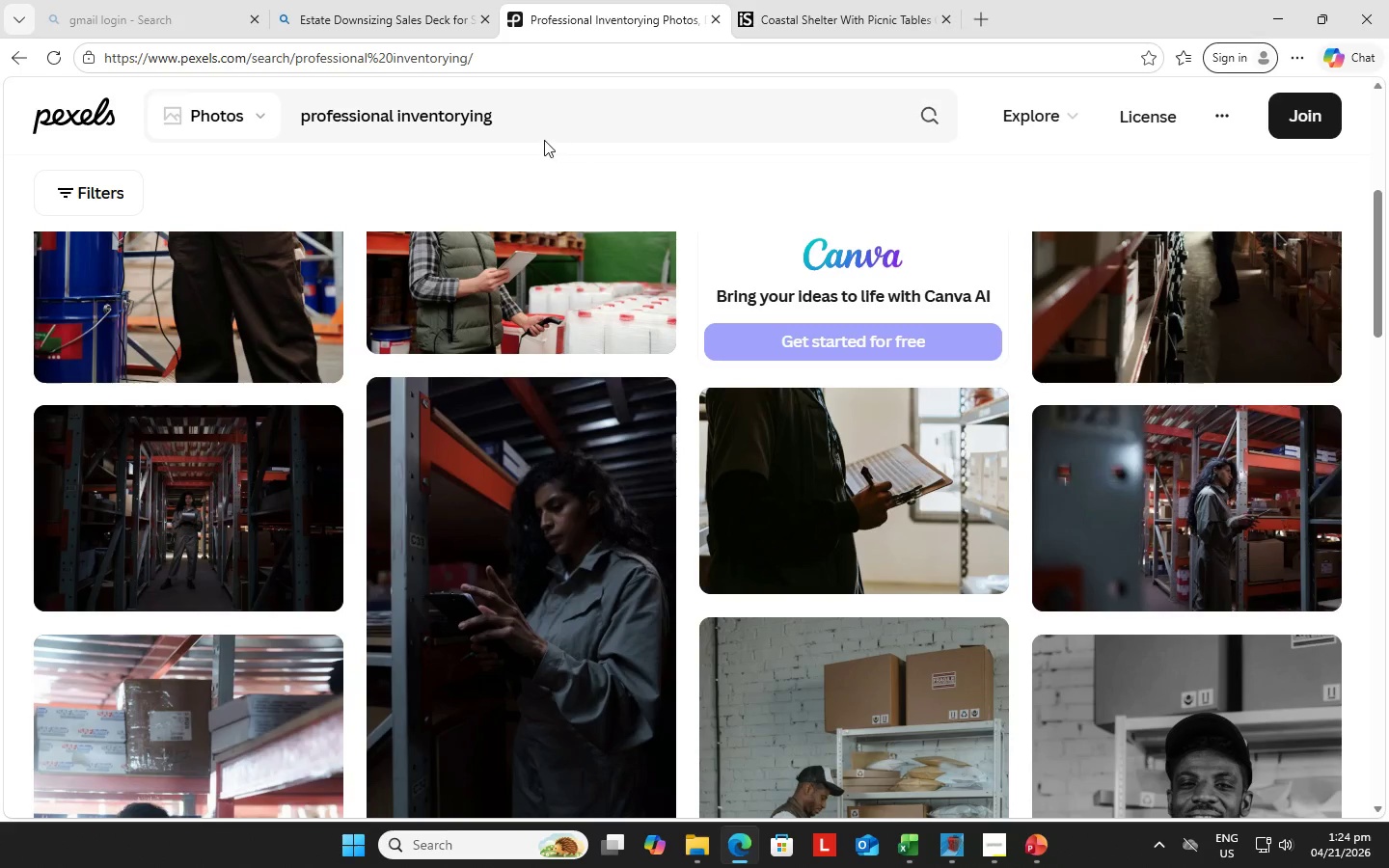 
left_click([538, 122])
 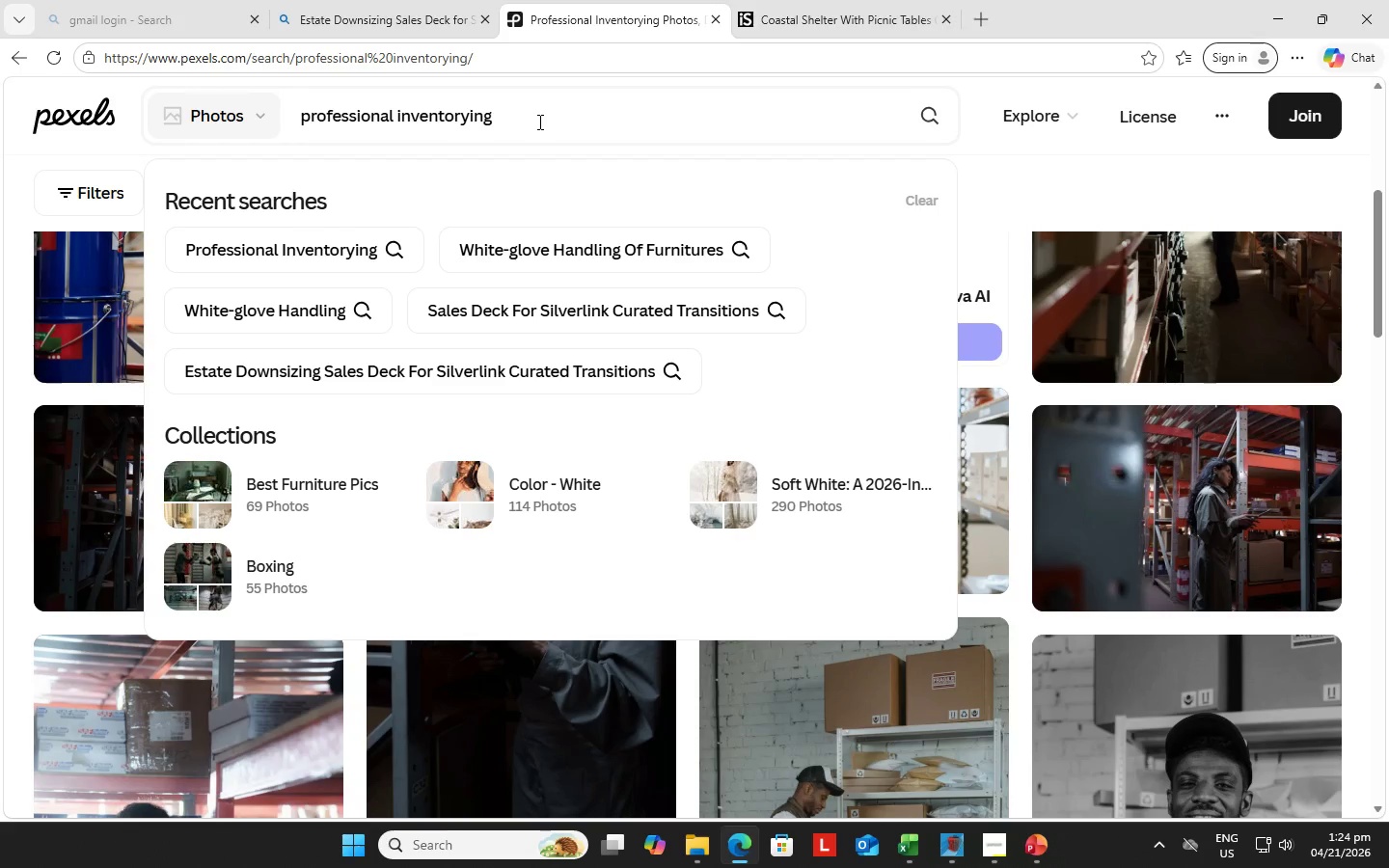 
hold_key(key=Backspace, duration=1.44)
 